 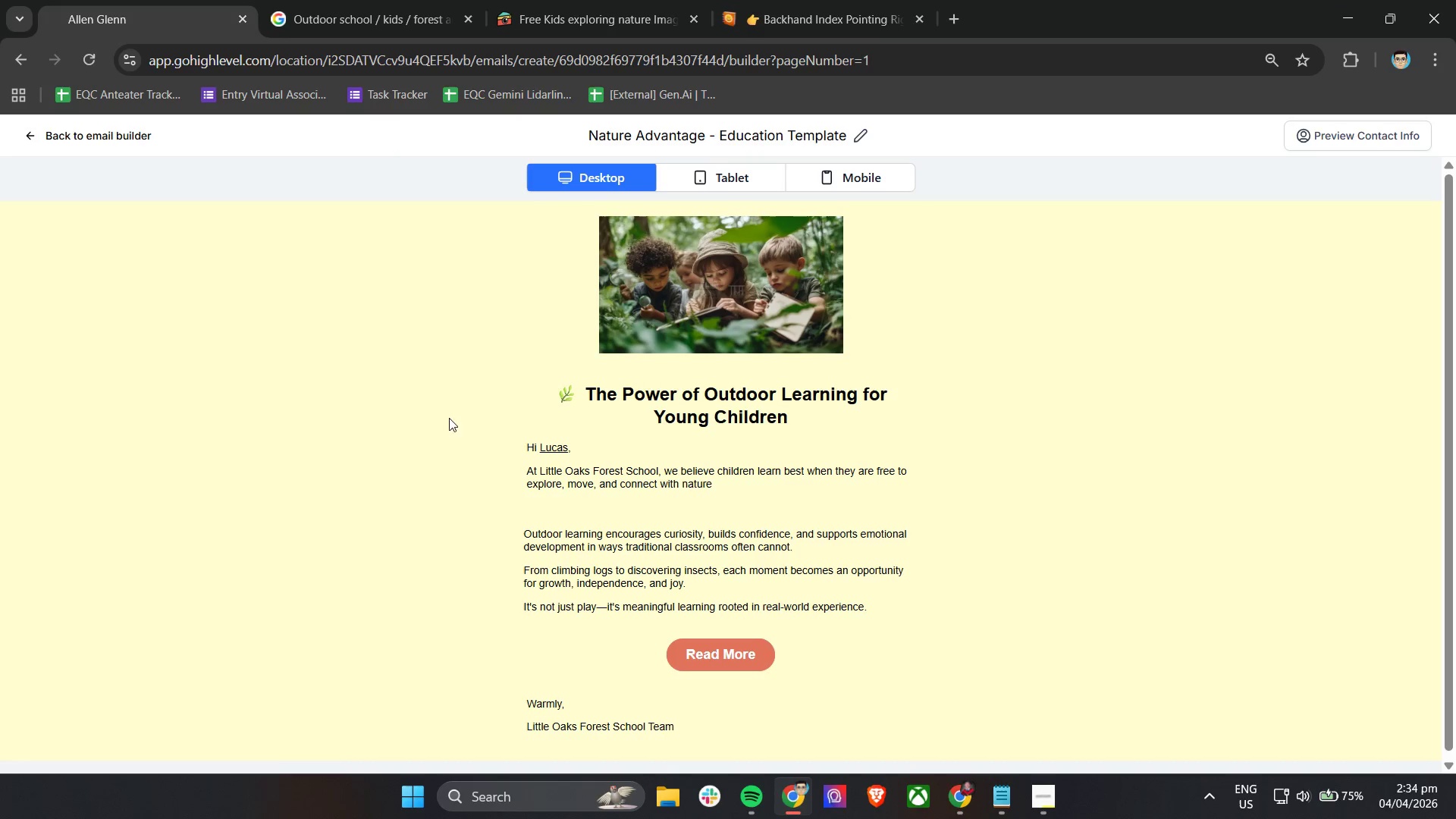 
left_click([39, 136])
 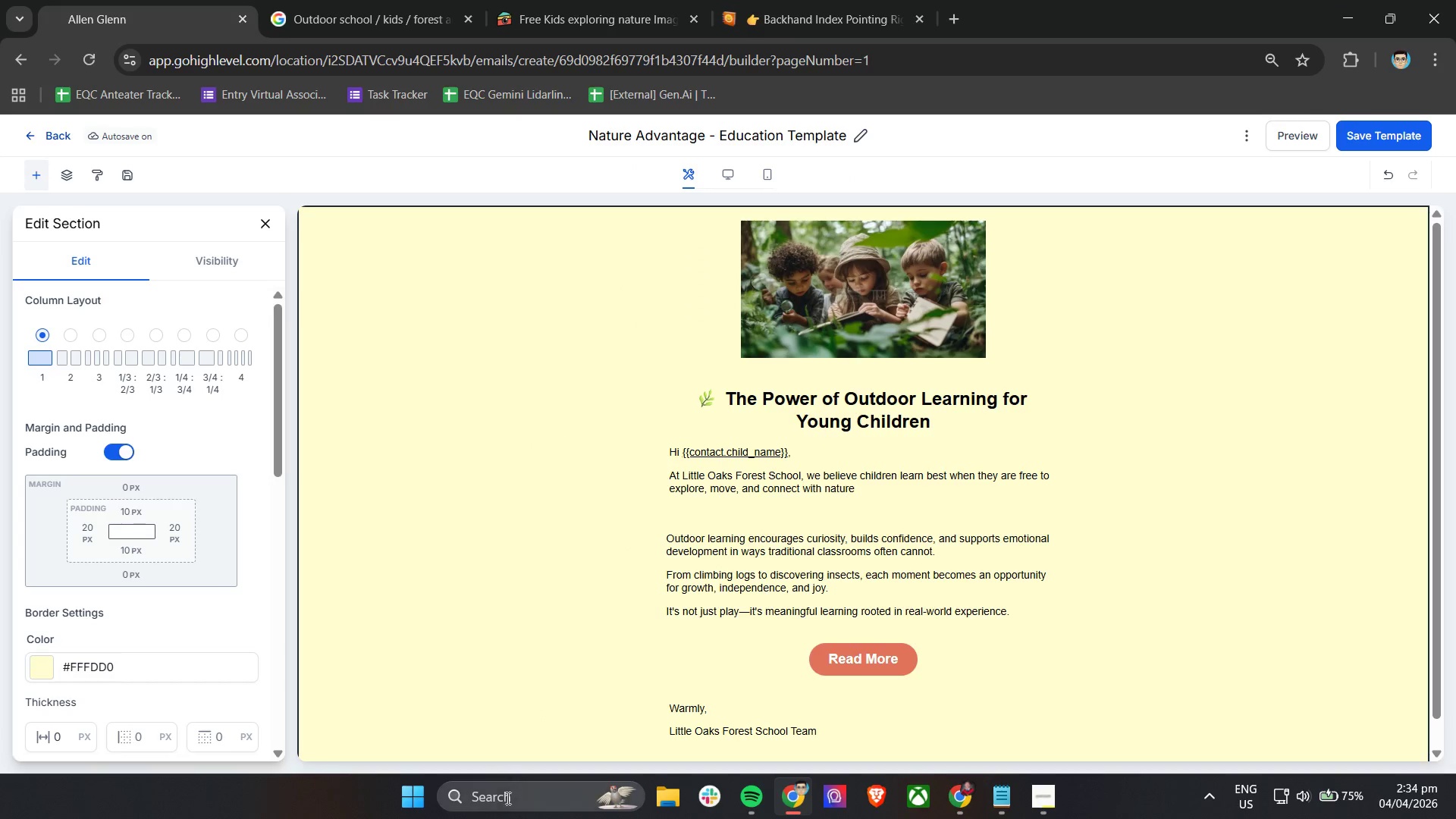 
left_click([502, 808])
 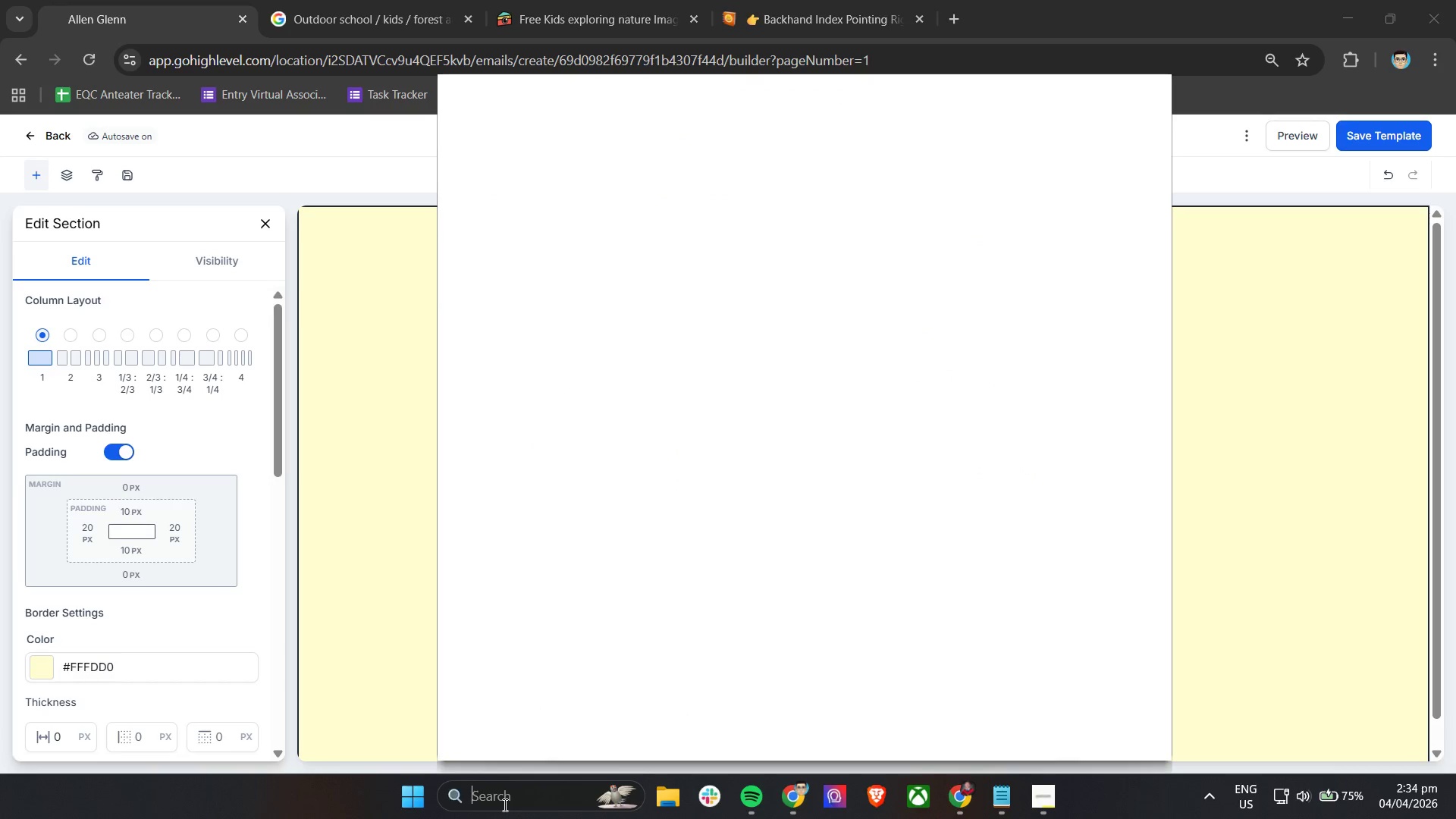 
type(snip)
 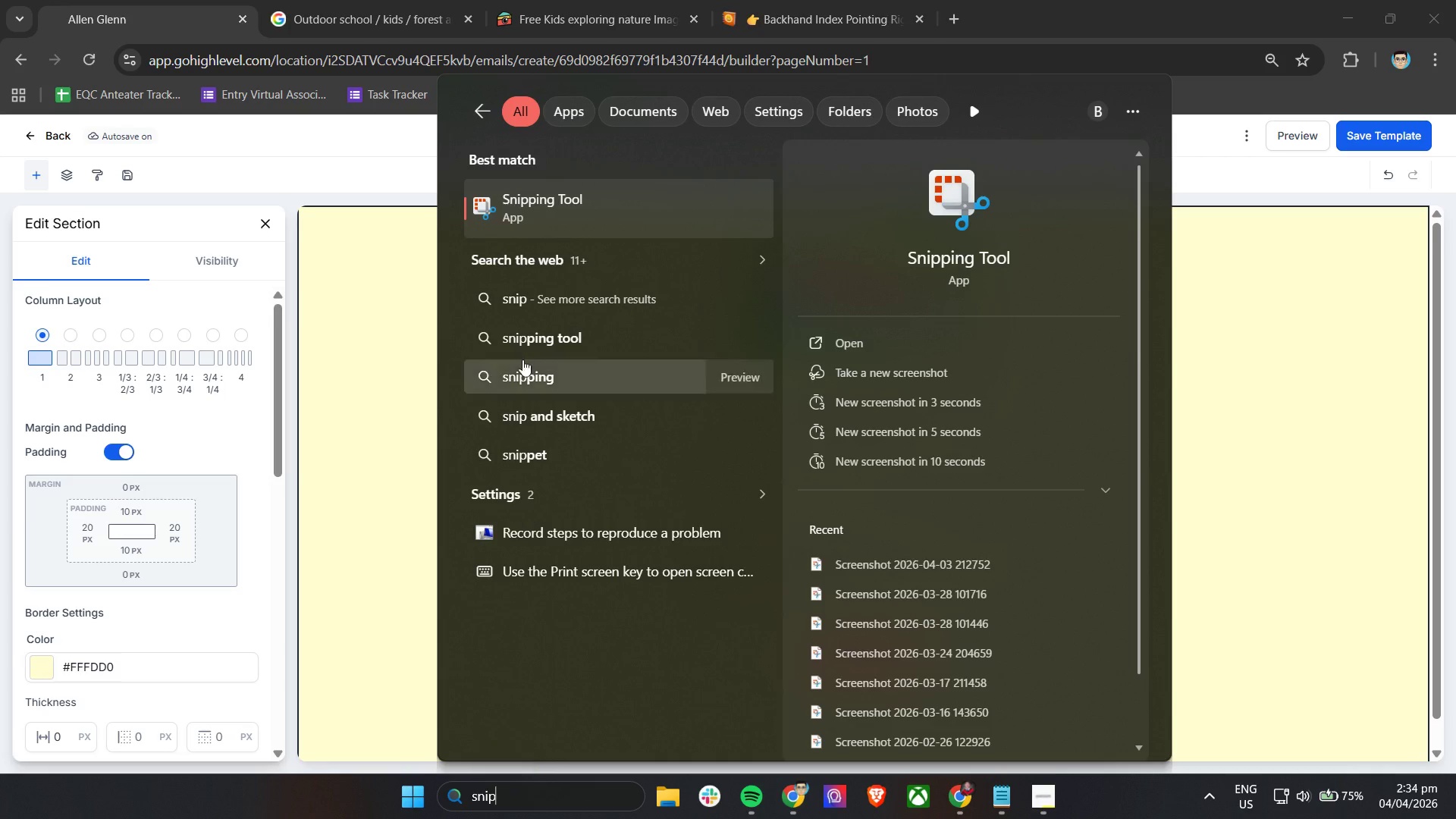 
left_click([539, 212])
 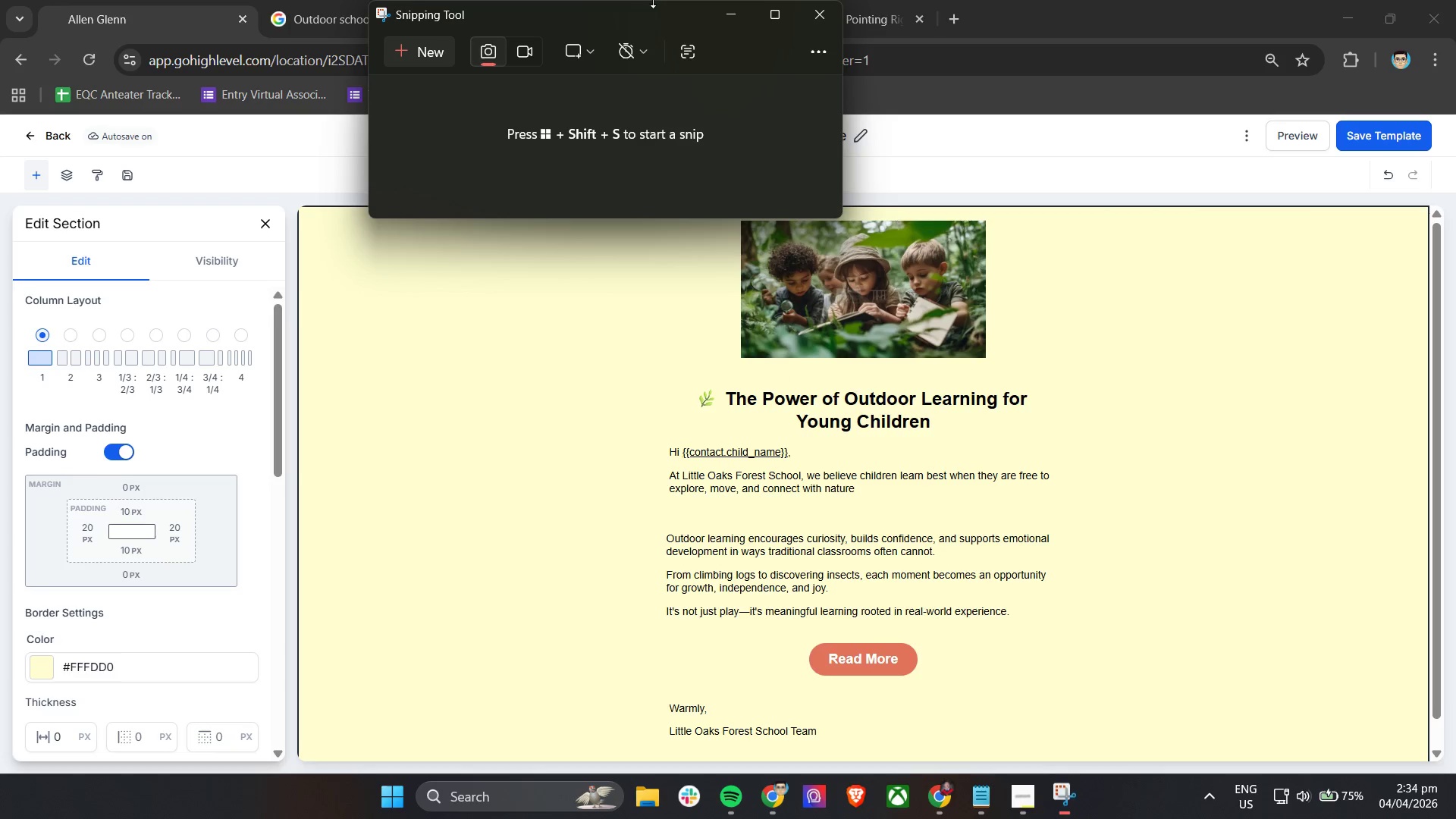 
left_click([732, 16])
 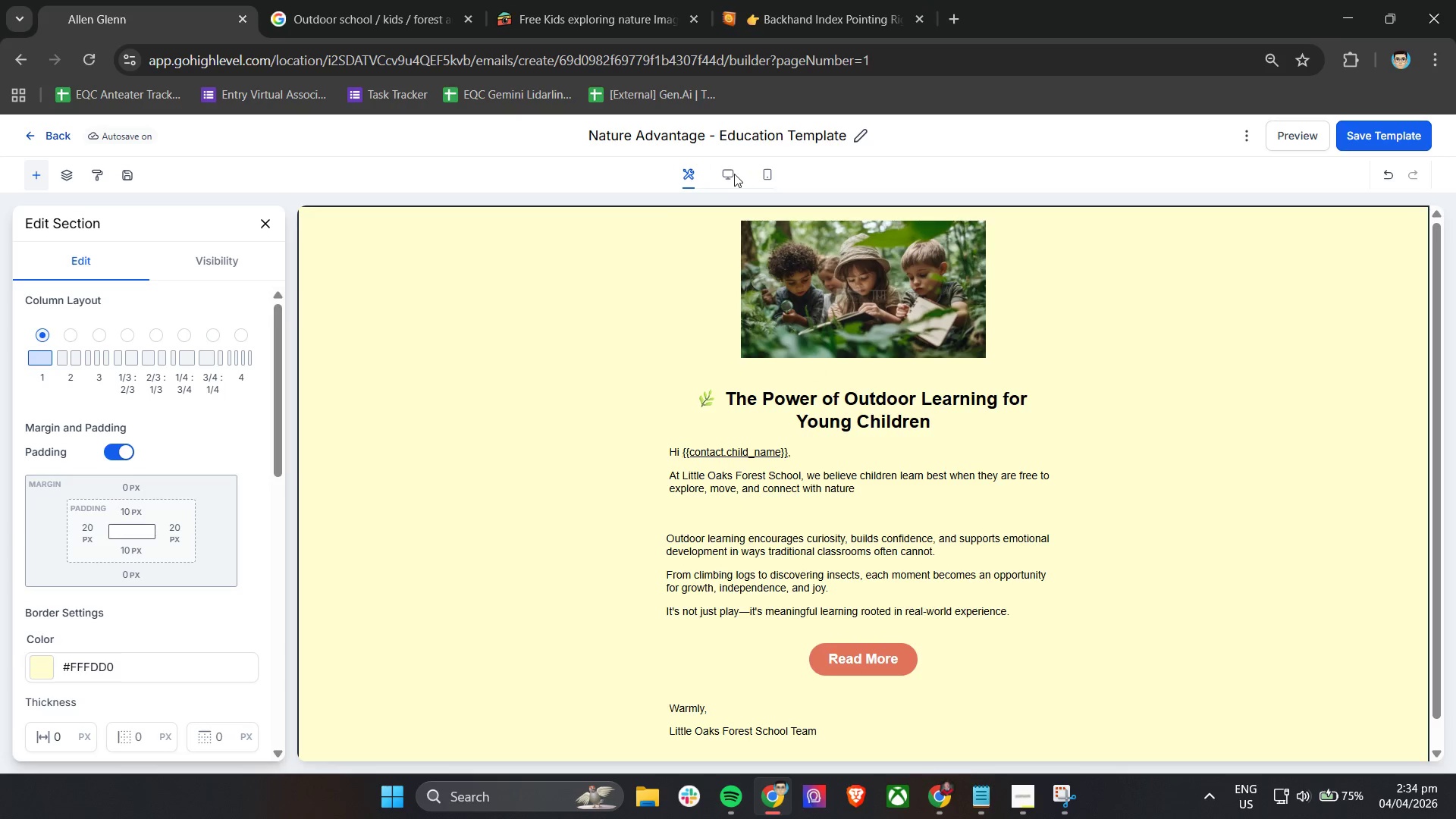 
left_click([731, 176])
 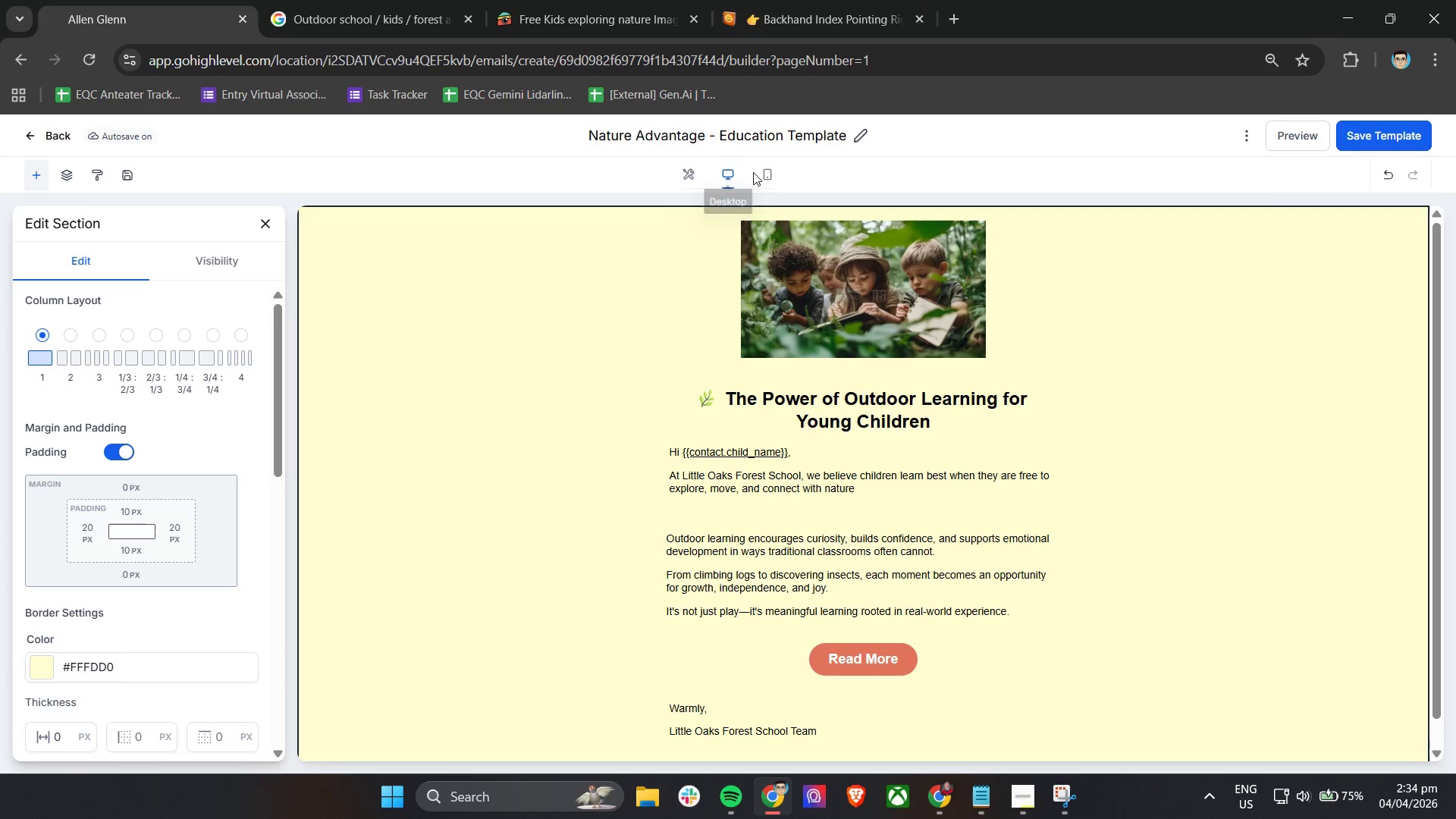 
left_click([764, 172])
 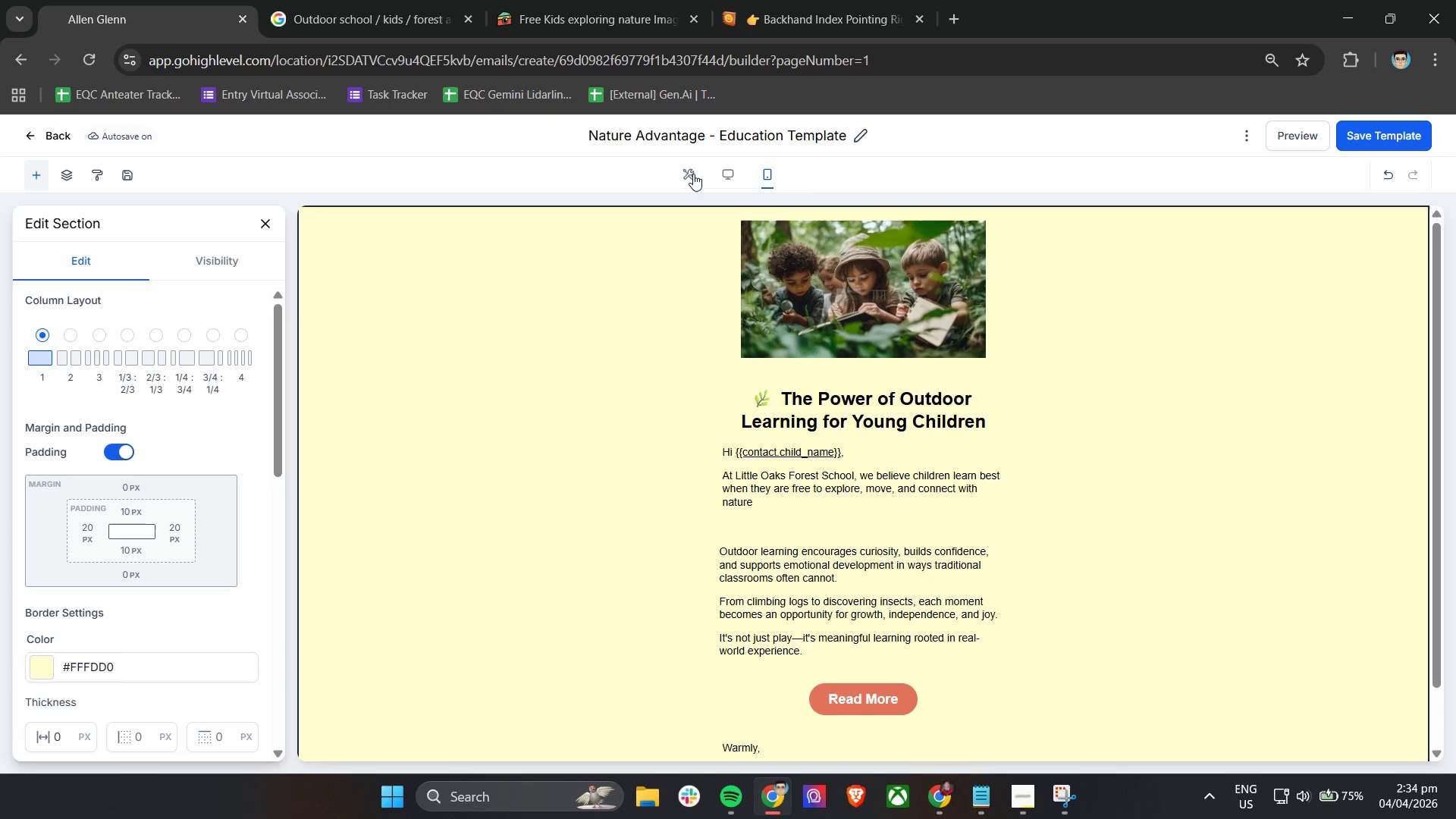 
left_click([692, 174])
 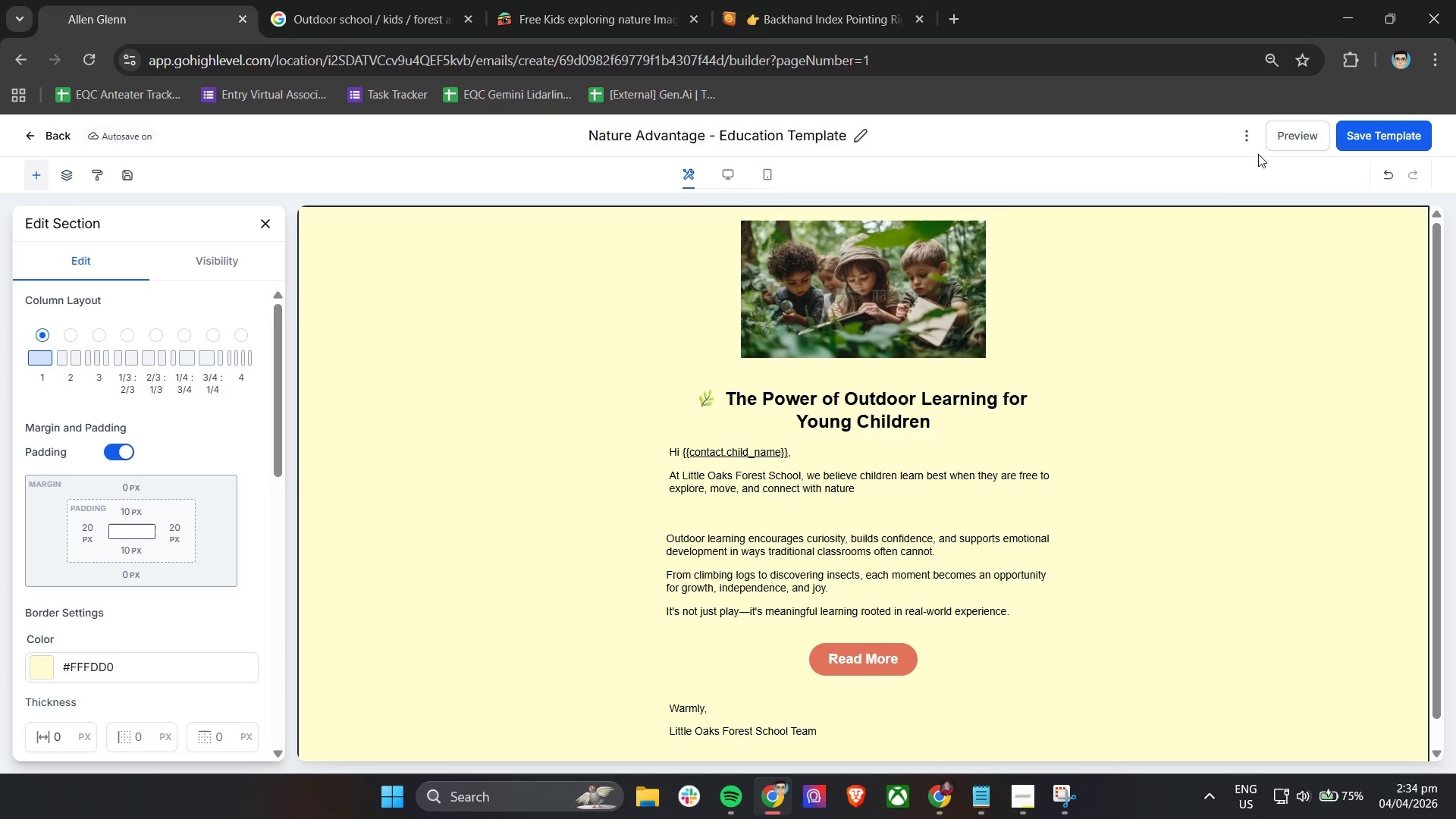 
left_click([1294, 134])
 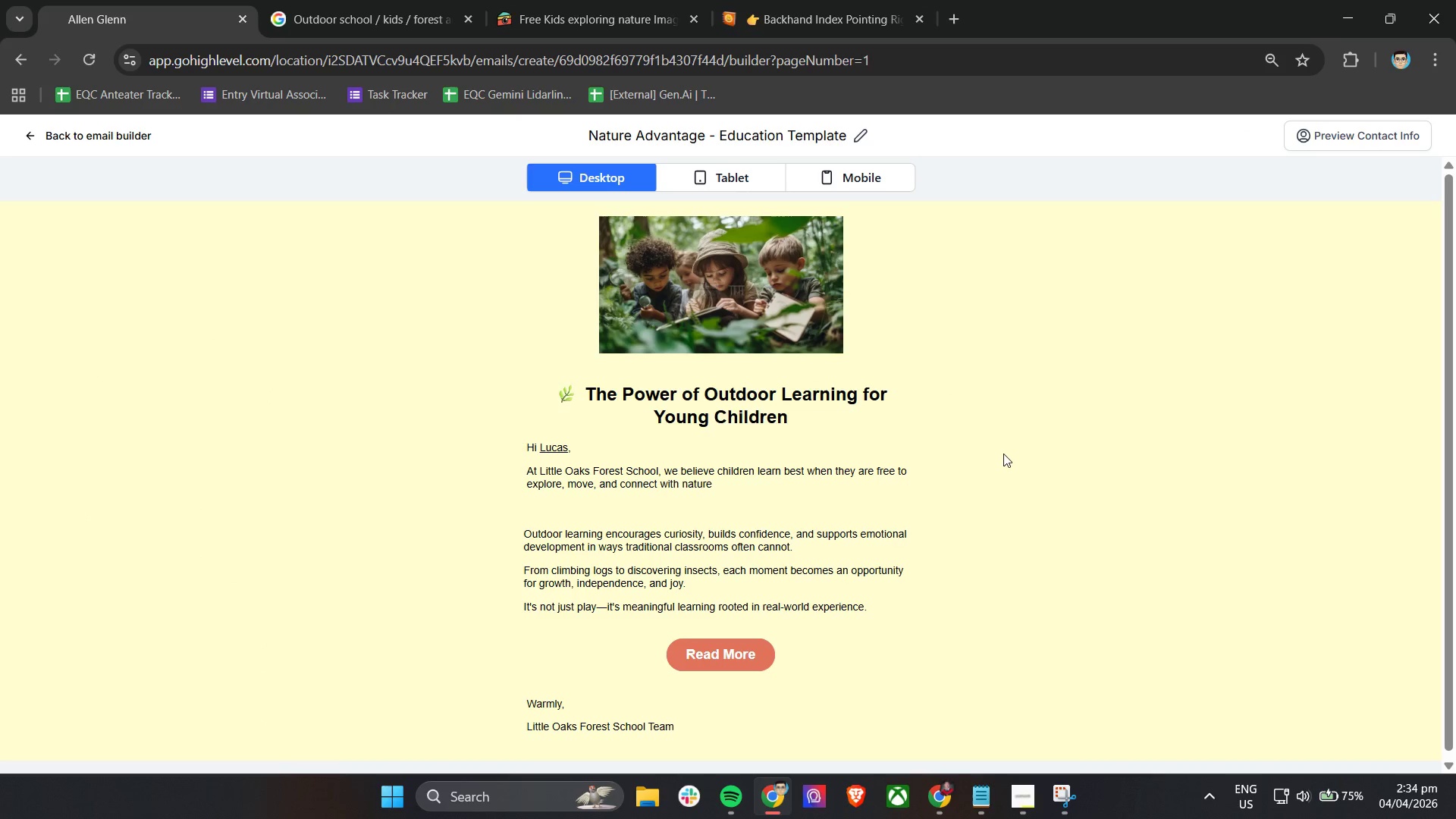 
scroll: coordinate [1003, 453], scroll_direction: down, amount: 2.0
 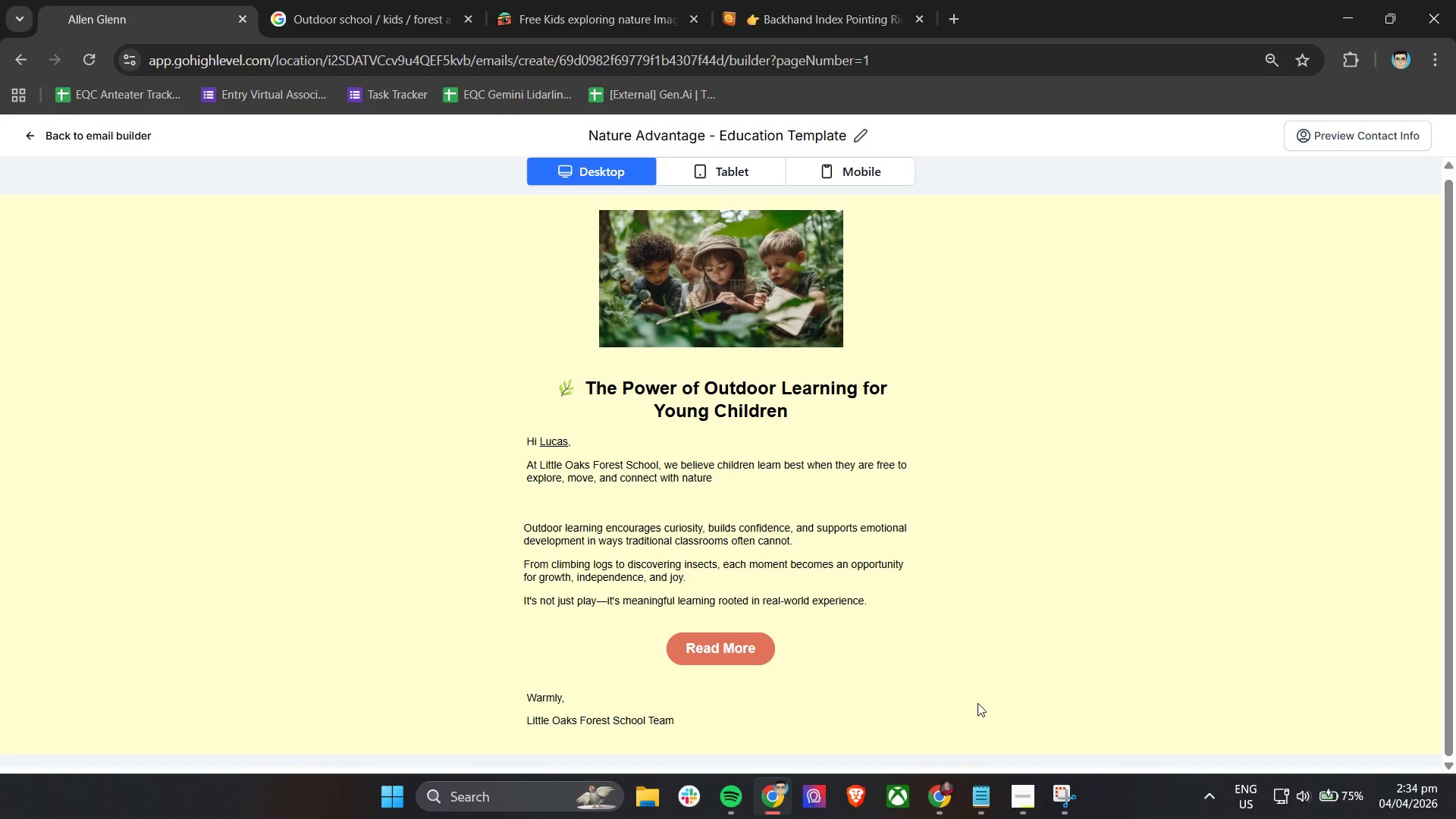 
left_click([1356, 130])
 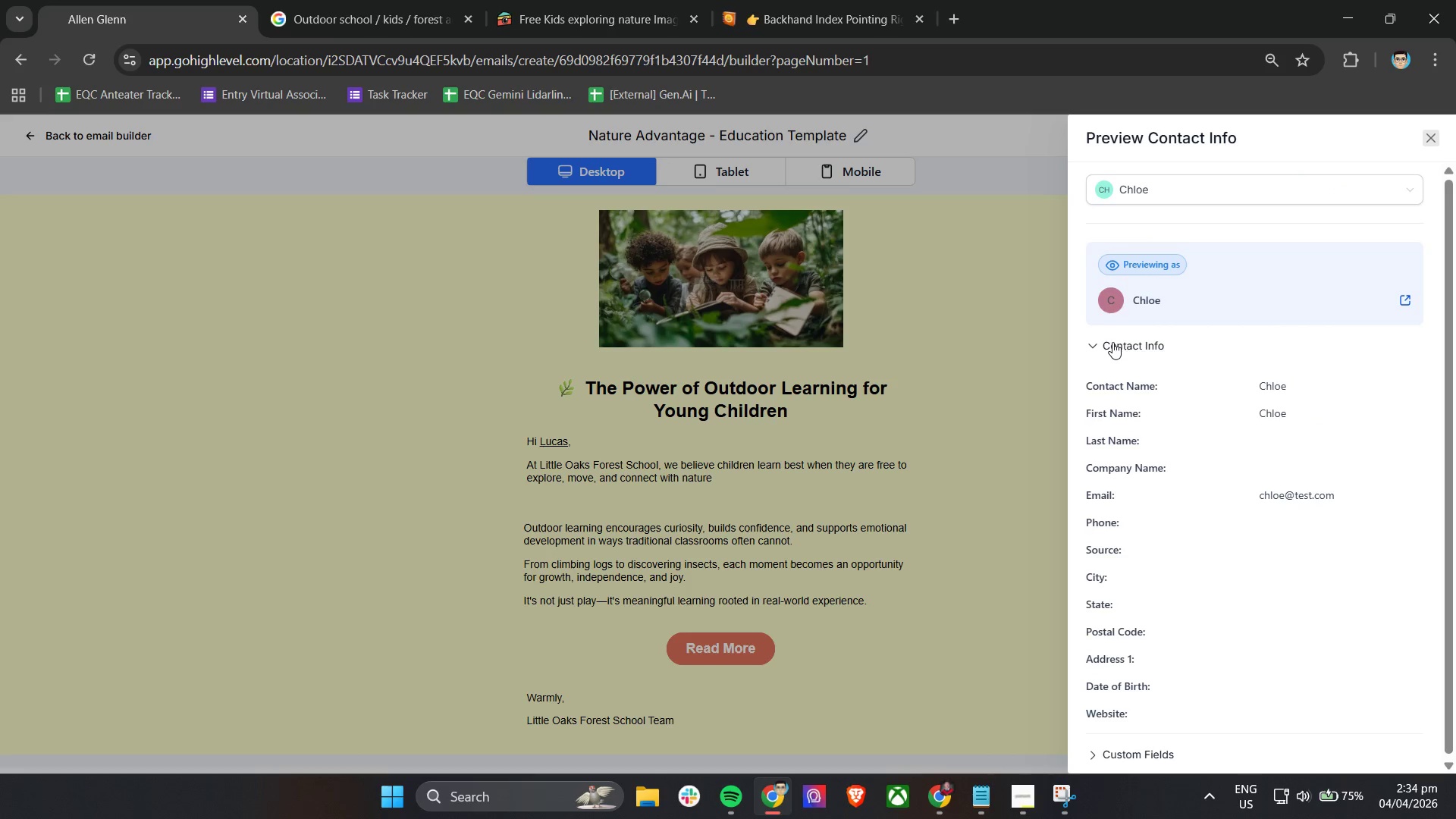 
left_click([1103, 344])
 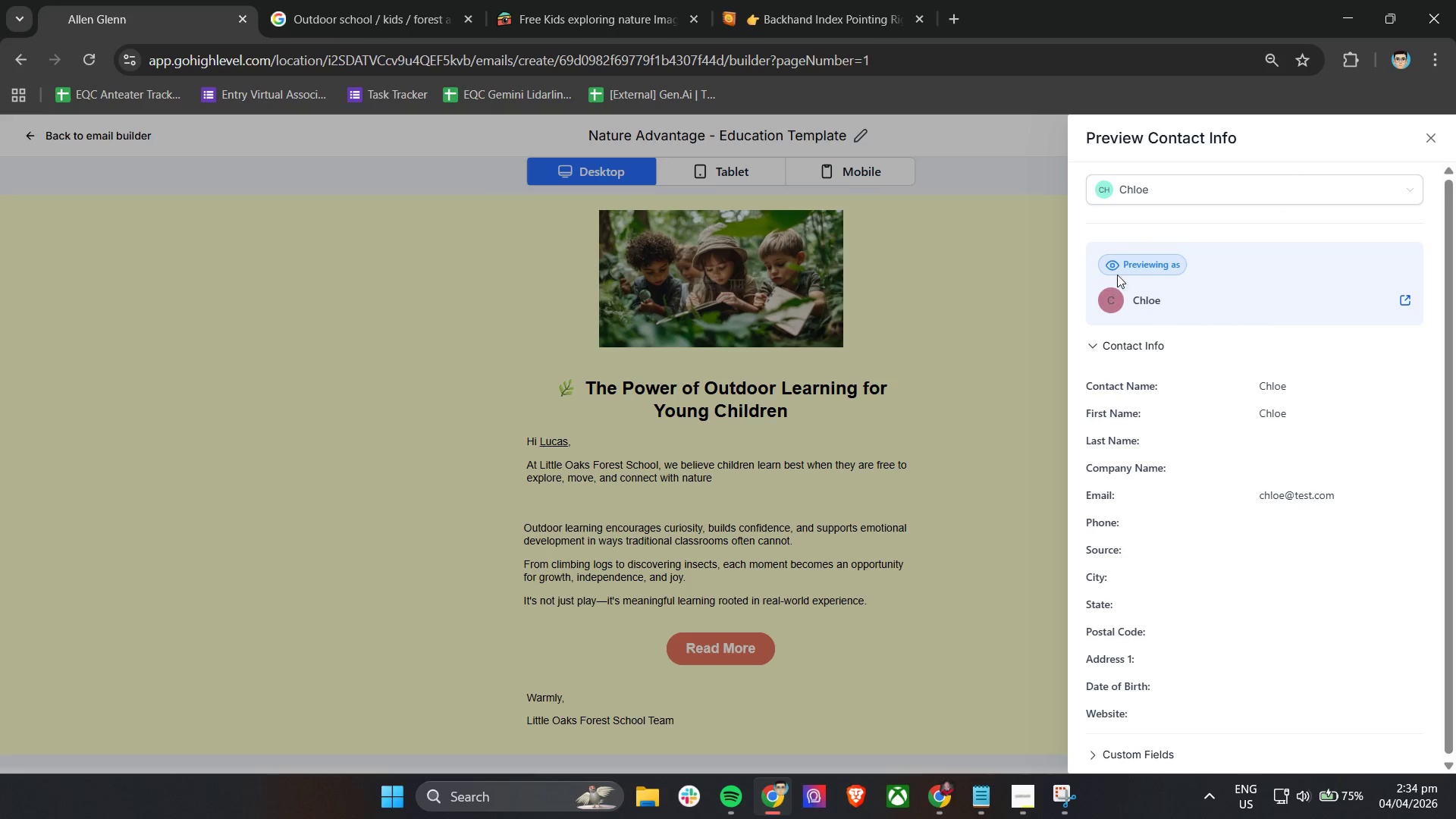 
left_click([1132, 263])
 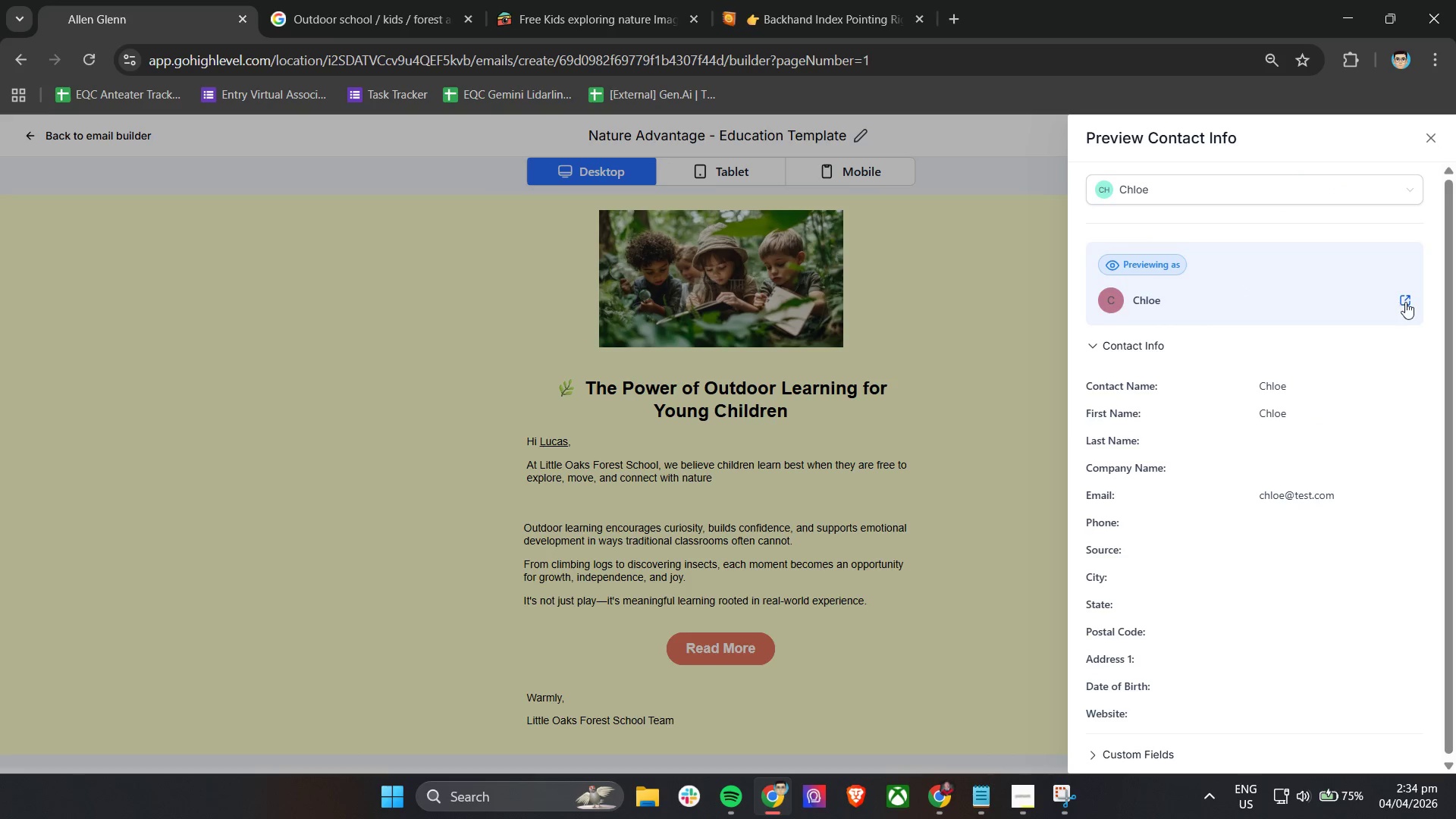 
left_click([1409, 302])
 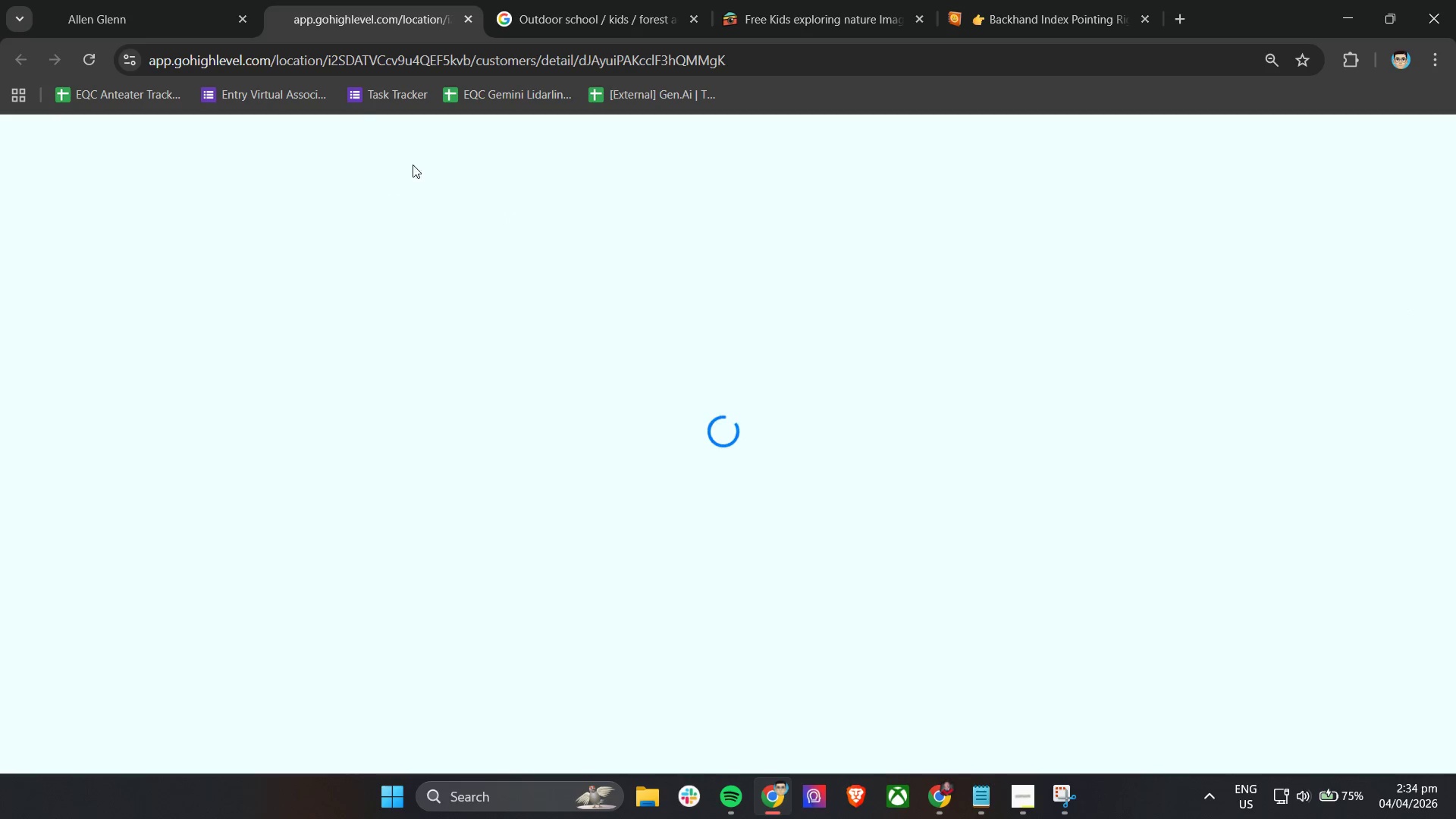 
left_click([189, 8])
 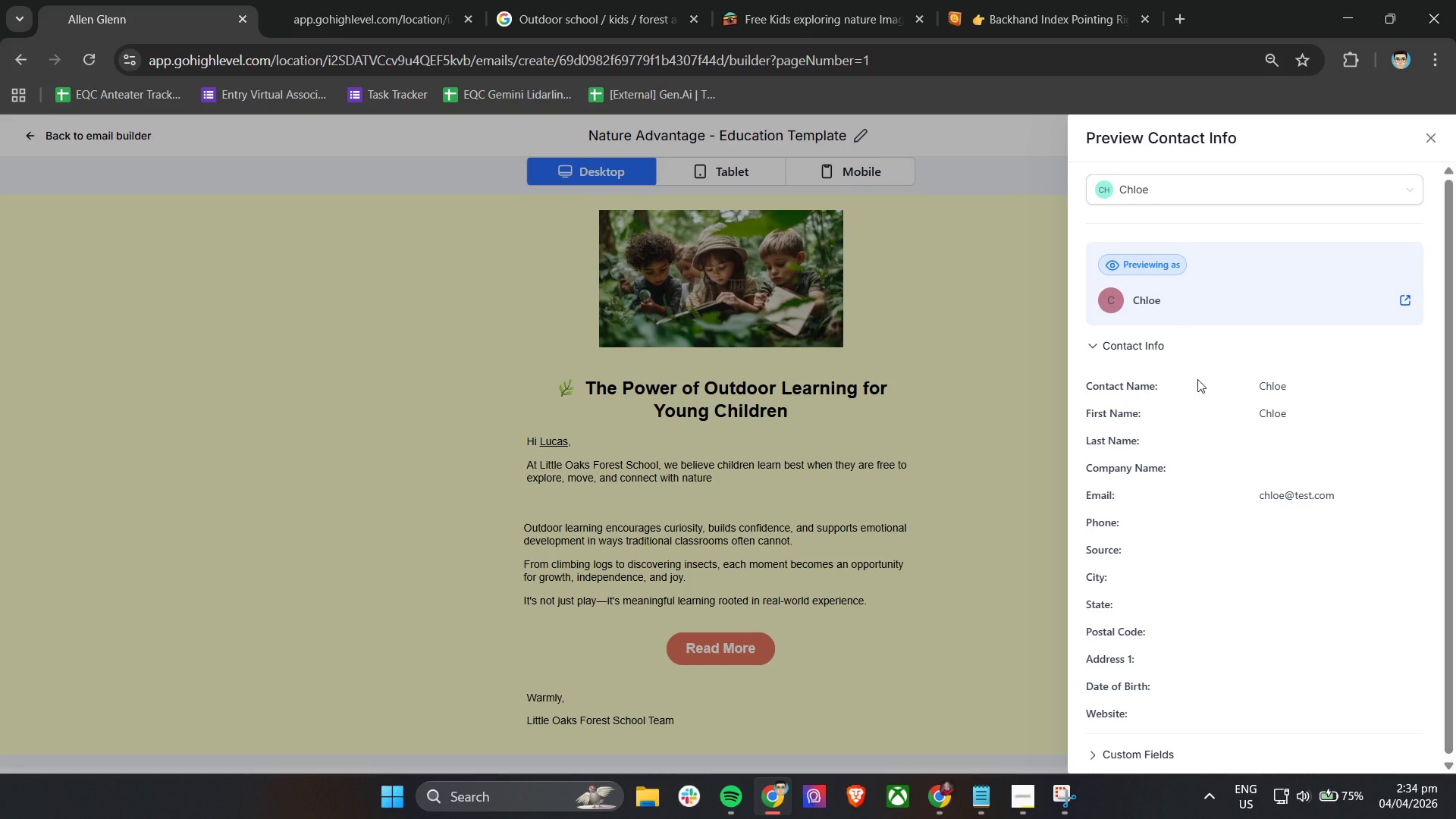 
scroll: coordinate [1238, 491], scroll_direction: down, amount: 5.0
 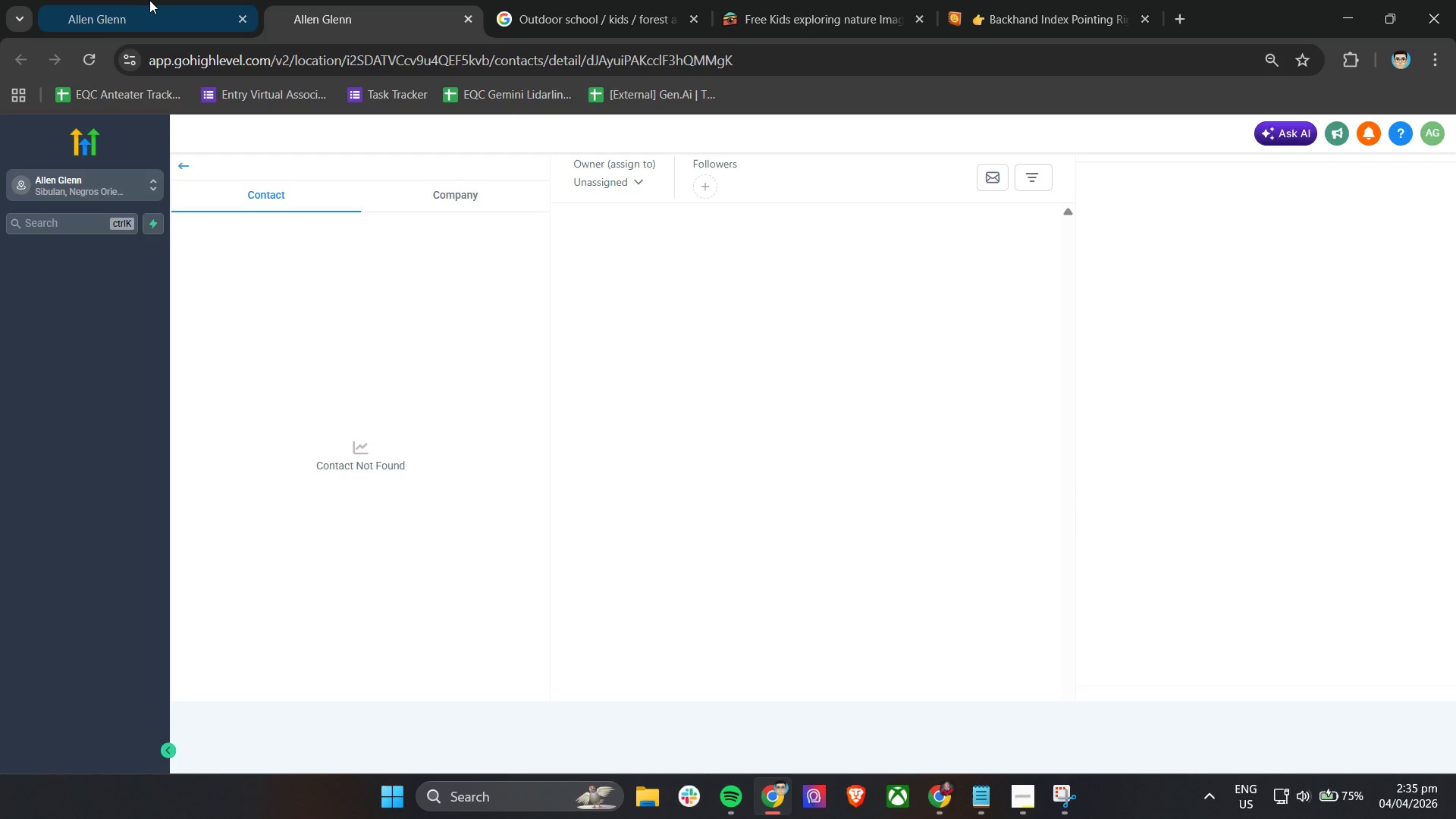 
left_click([146, 0])
 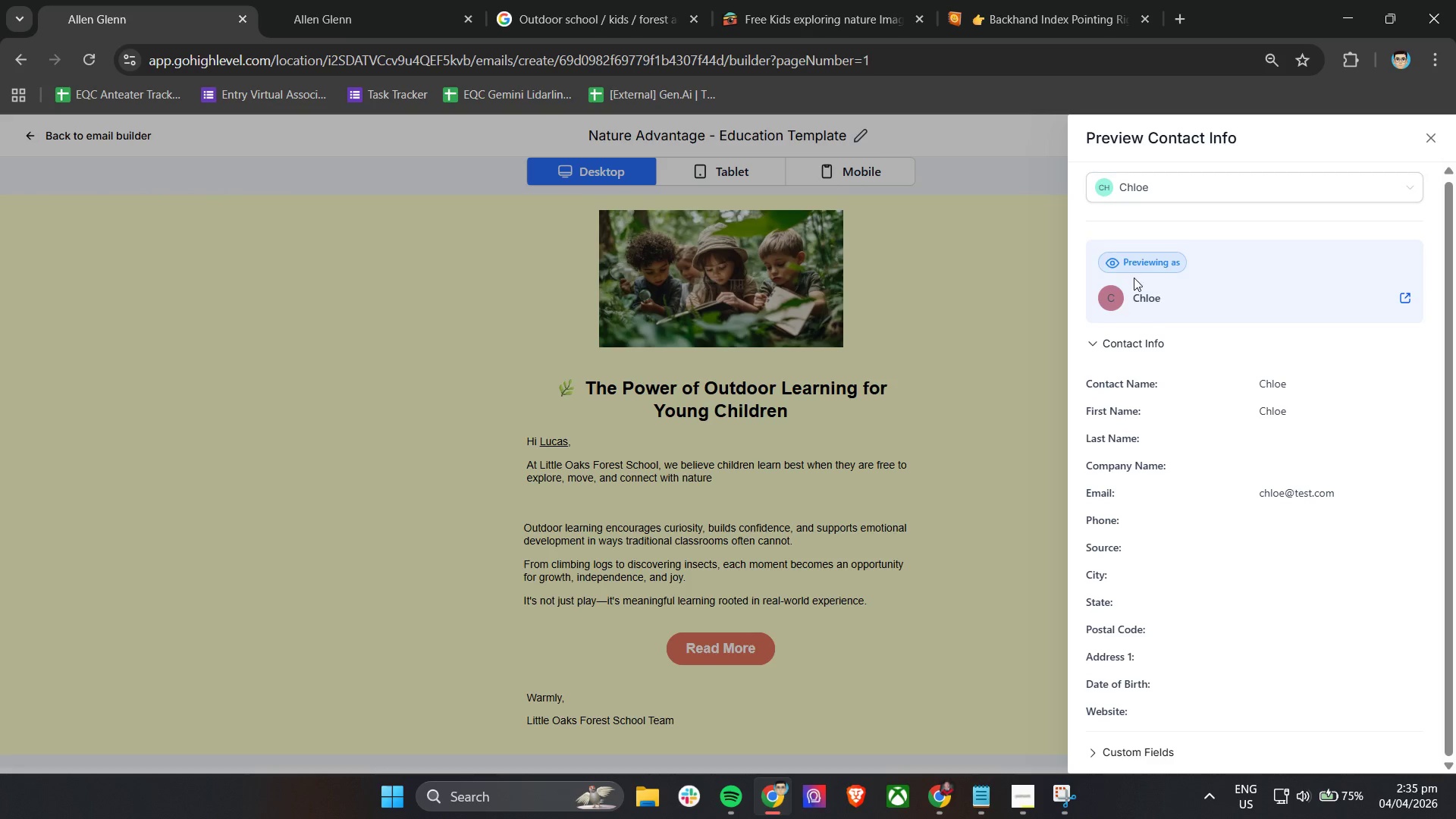 
left_click([1126, 260])
 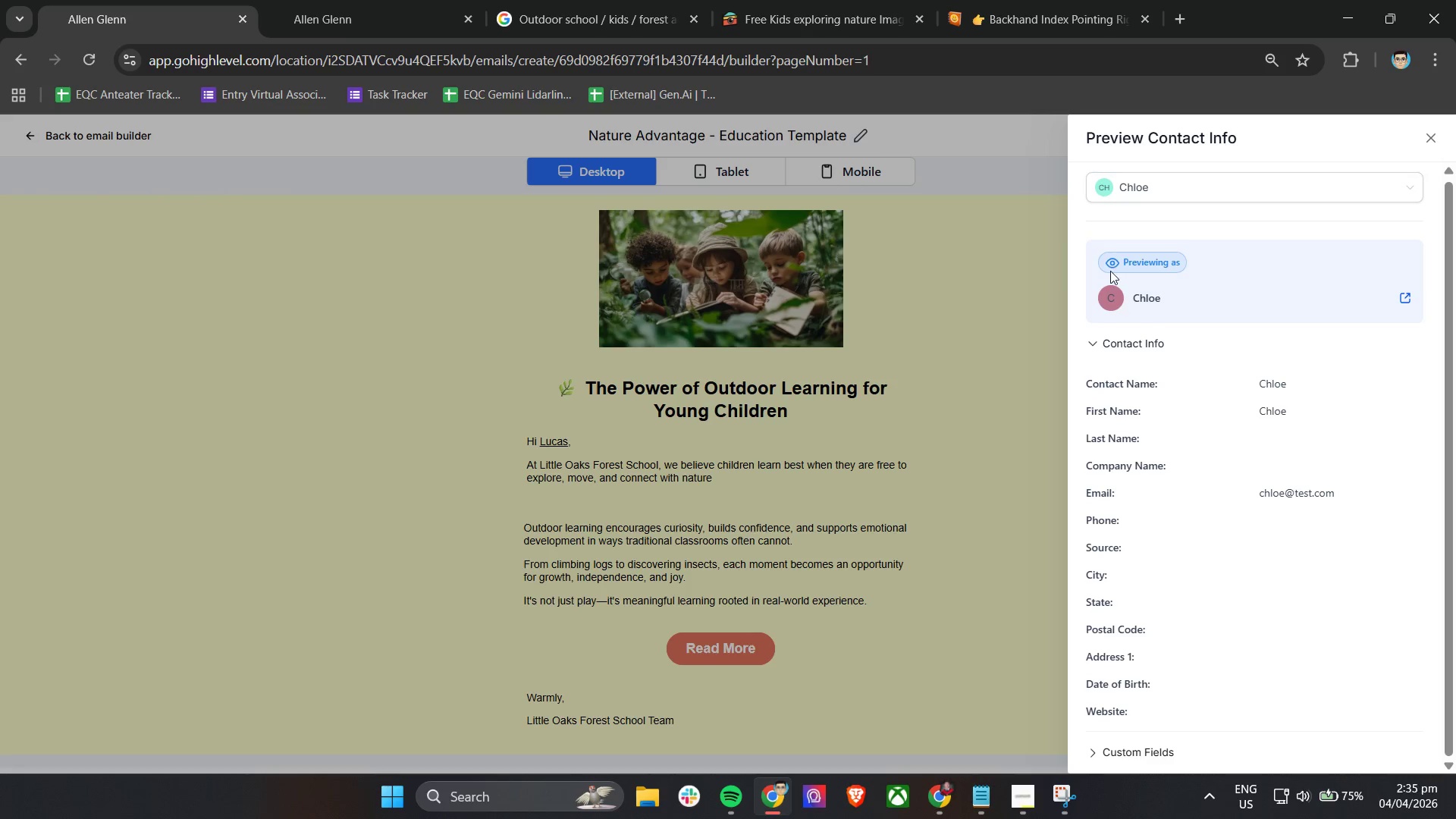 
left_click([1110, 268])
 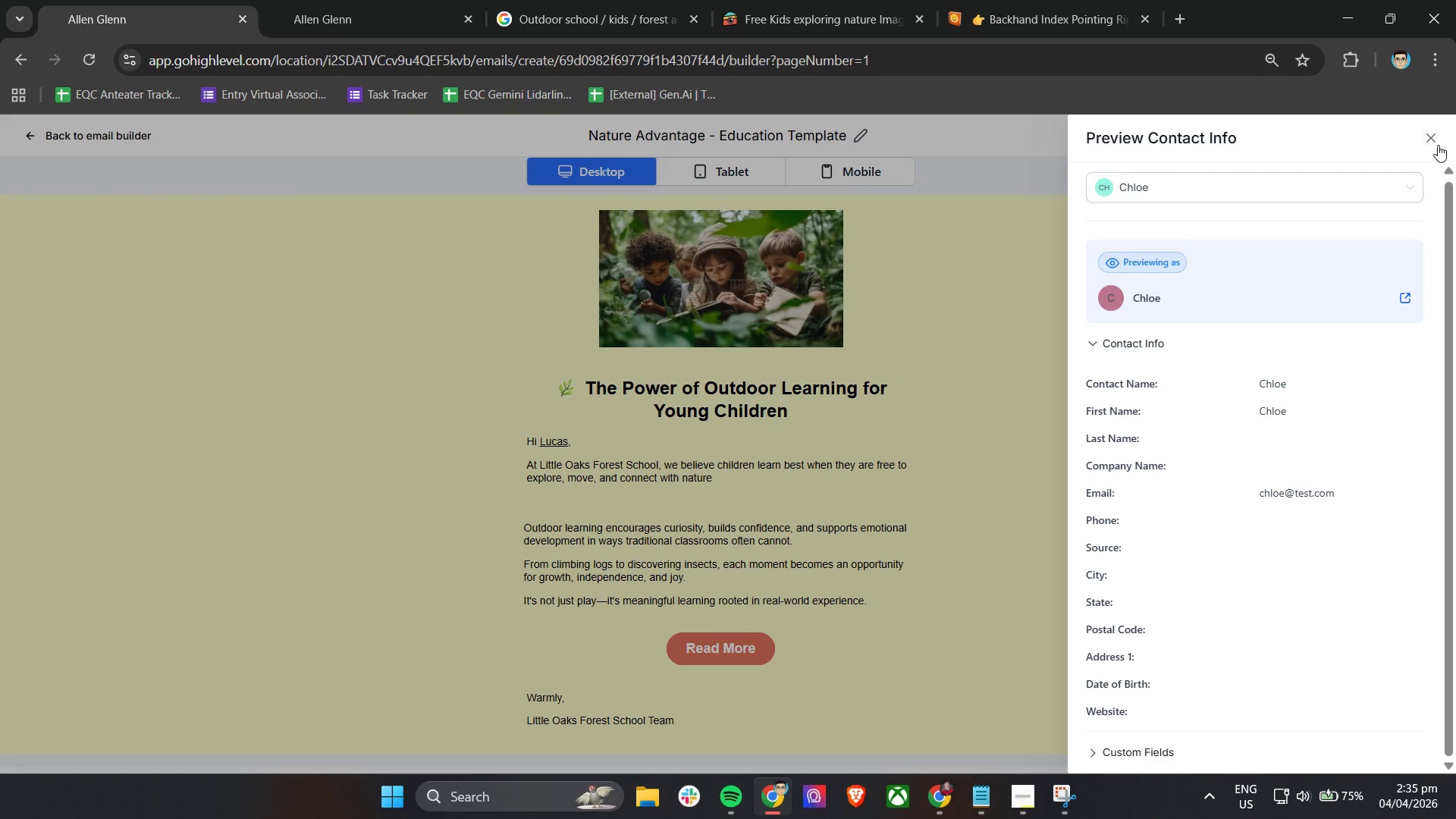 
left_click([1431, 143])
 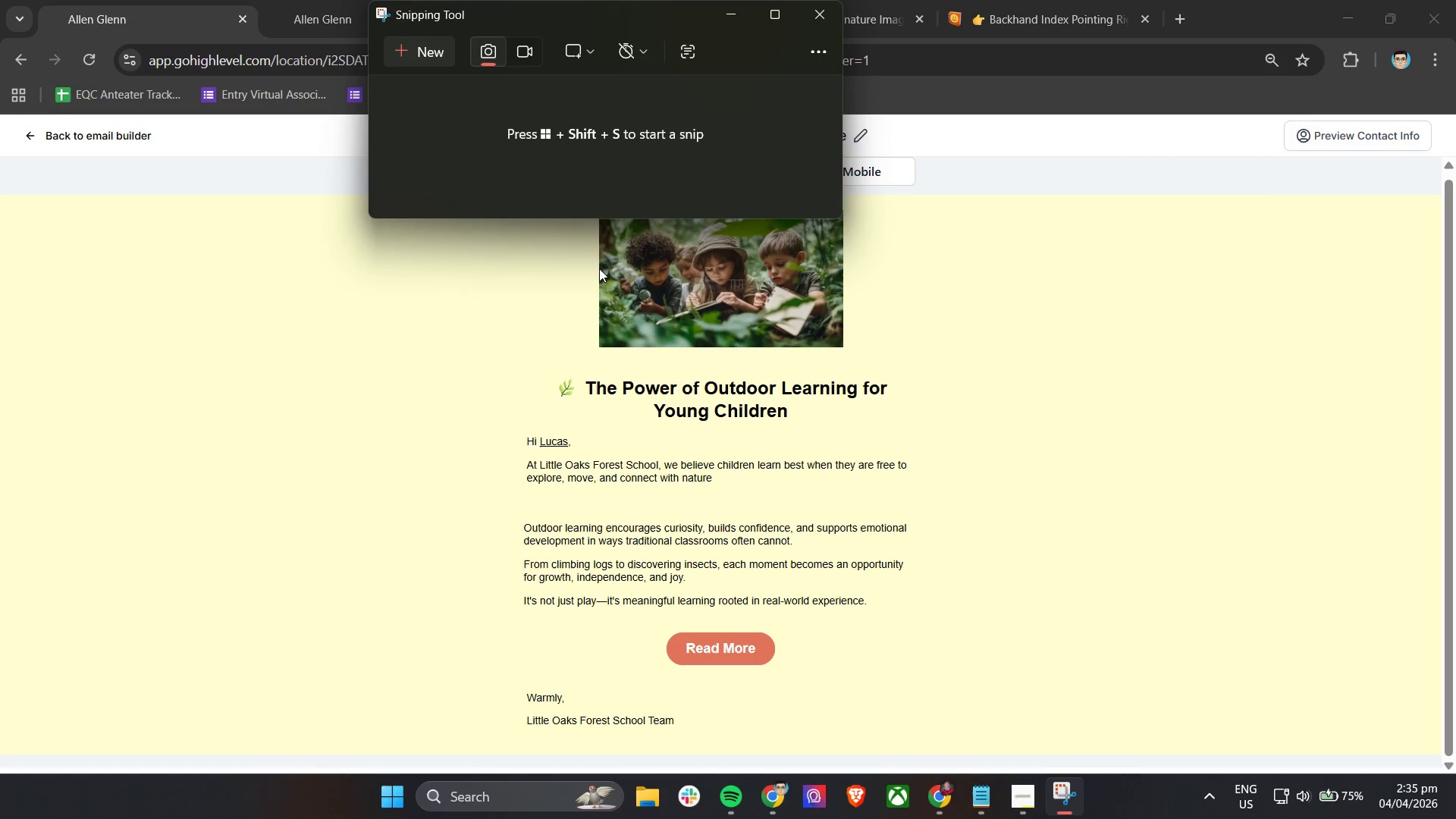 
left_click([416, 50])
 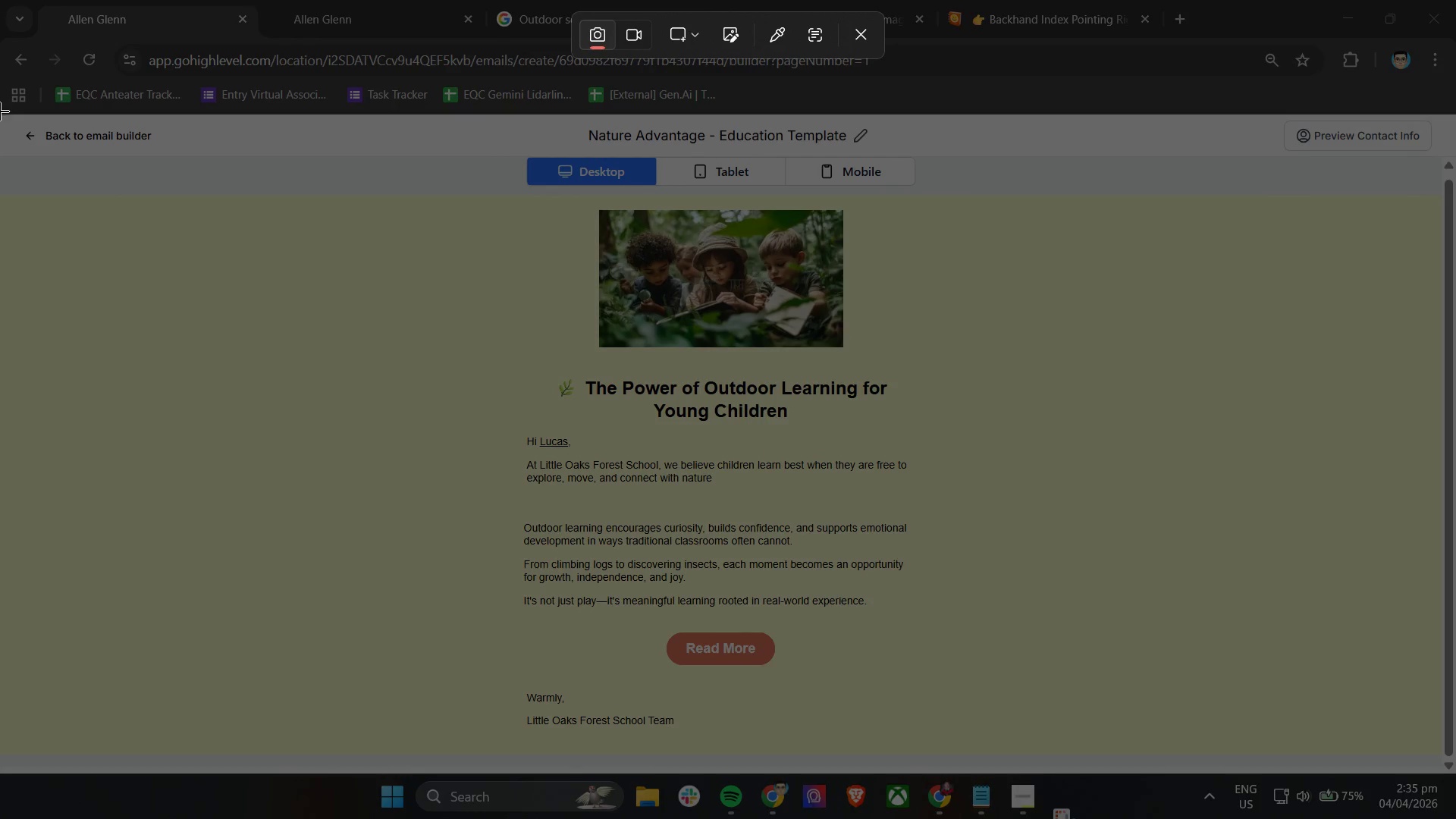 
left_click_drag(start_coordinate=[0, 113], to_coordinate=[1455, 774])
 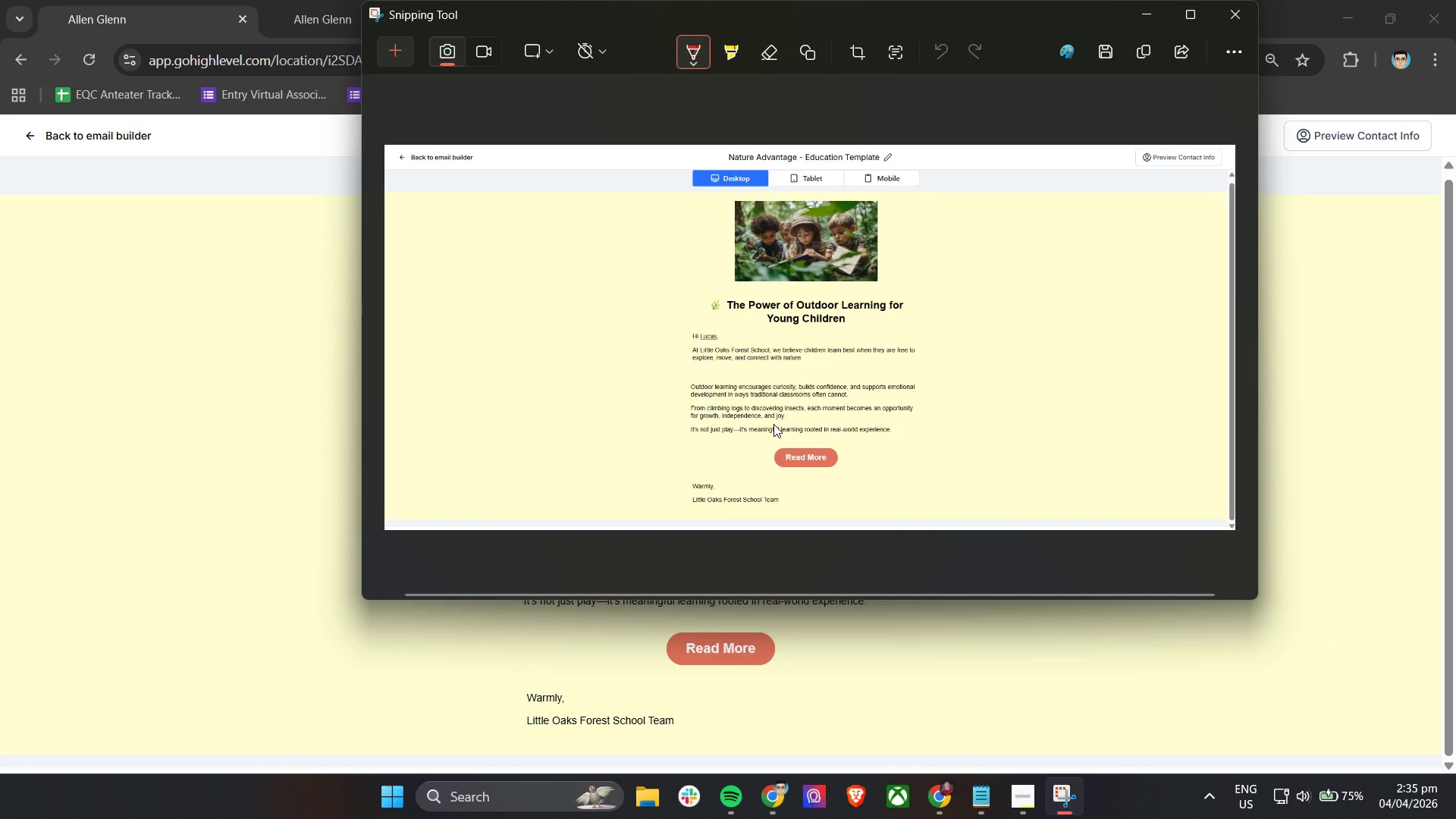 
wait(5.11)
 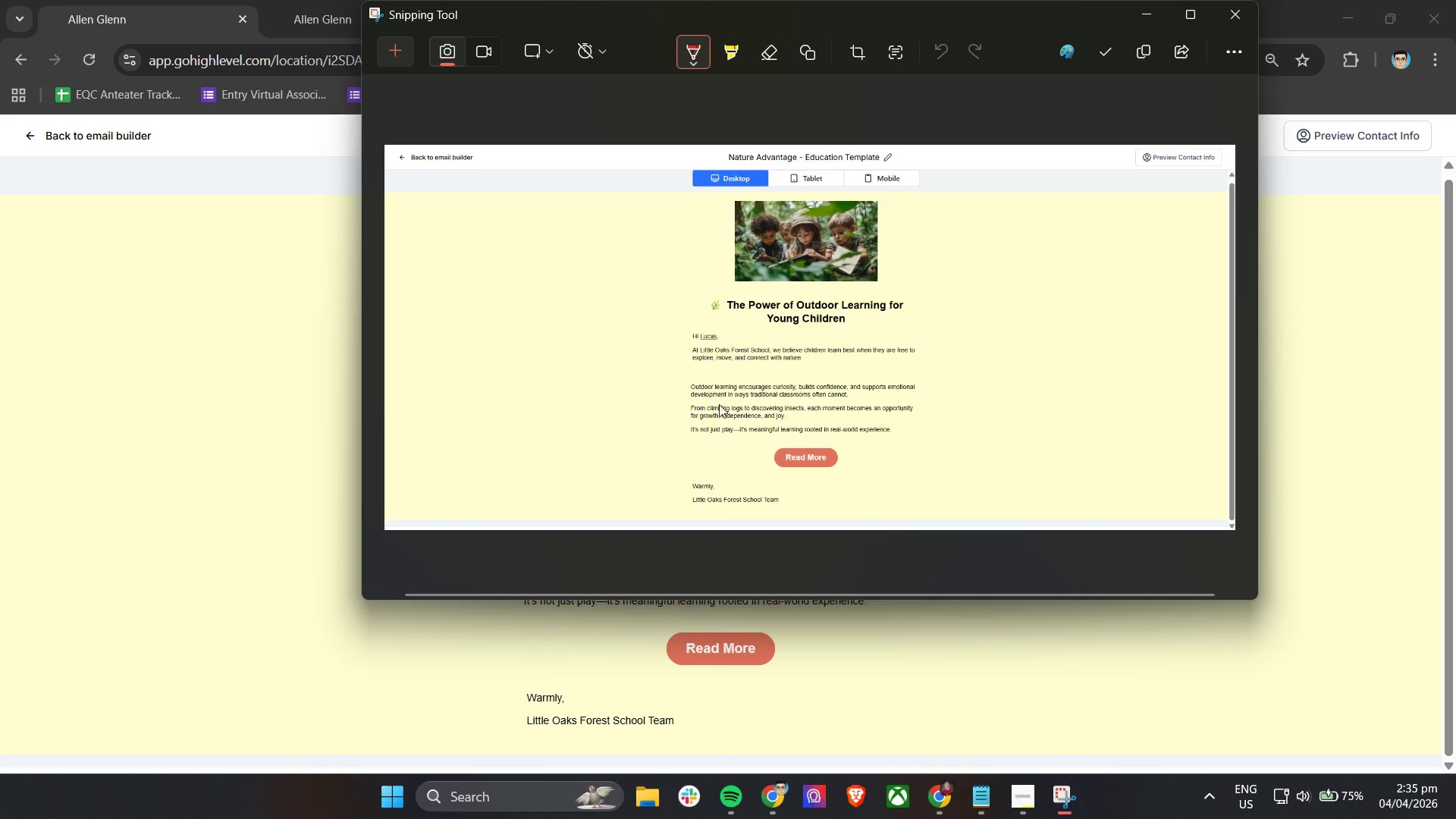 
key(Control+S)
 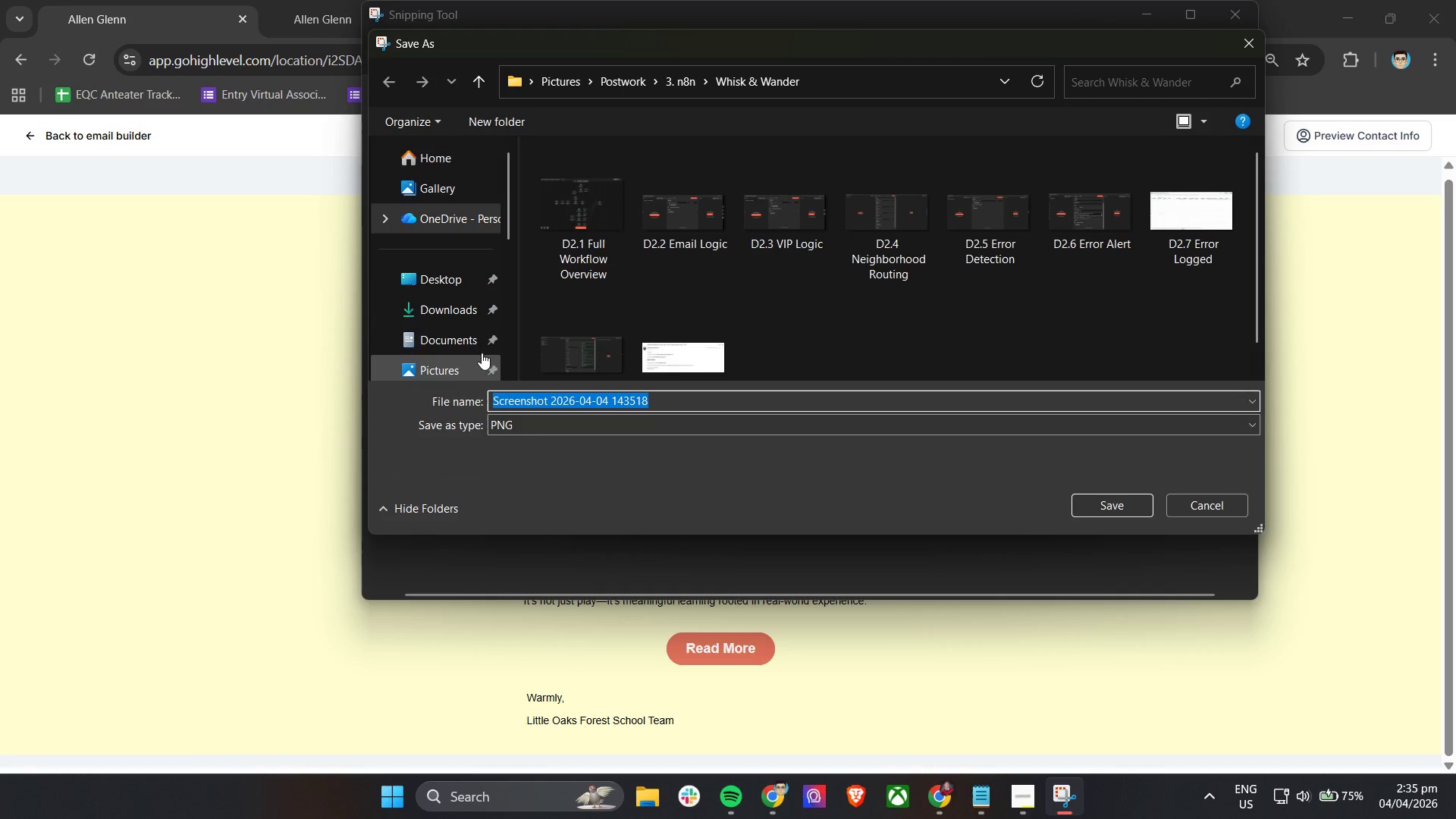 
left_click([448, 359])
 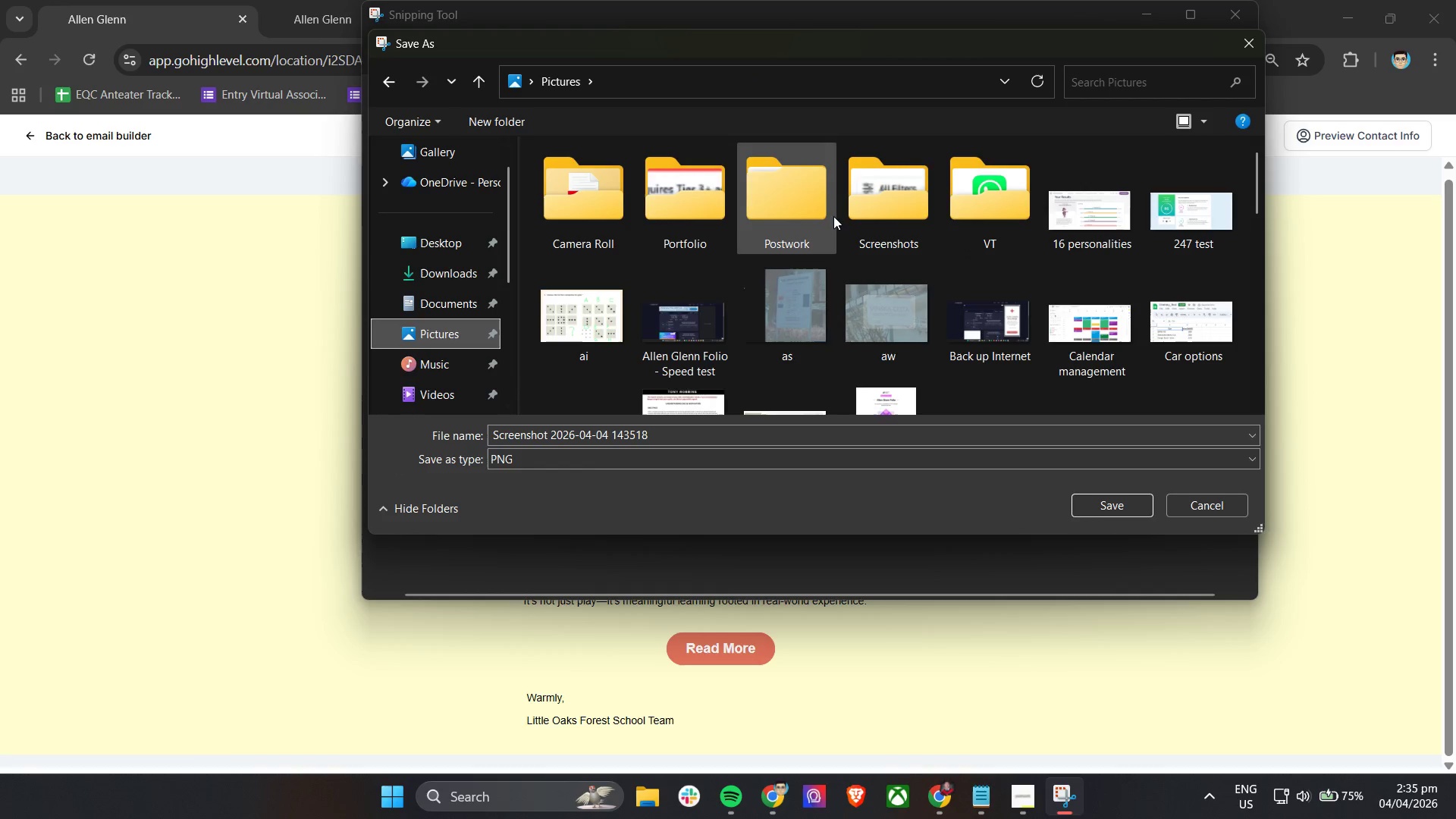 
double_click([803, 209])
 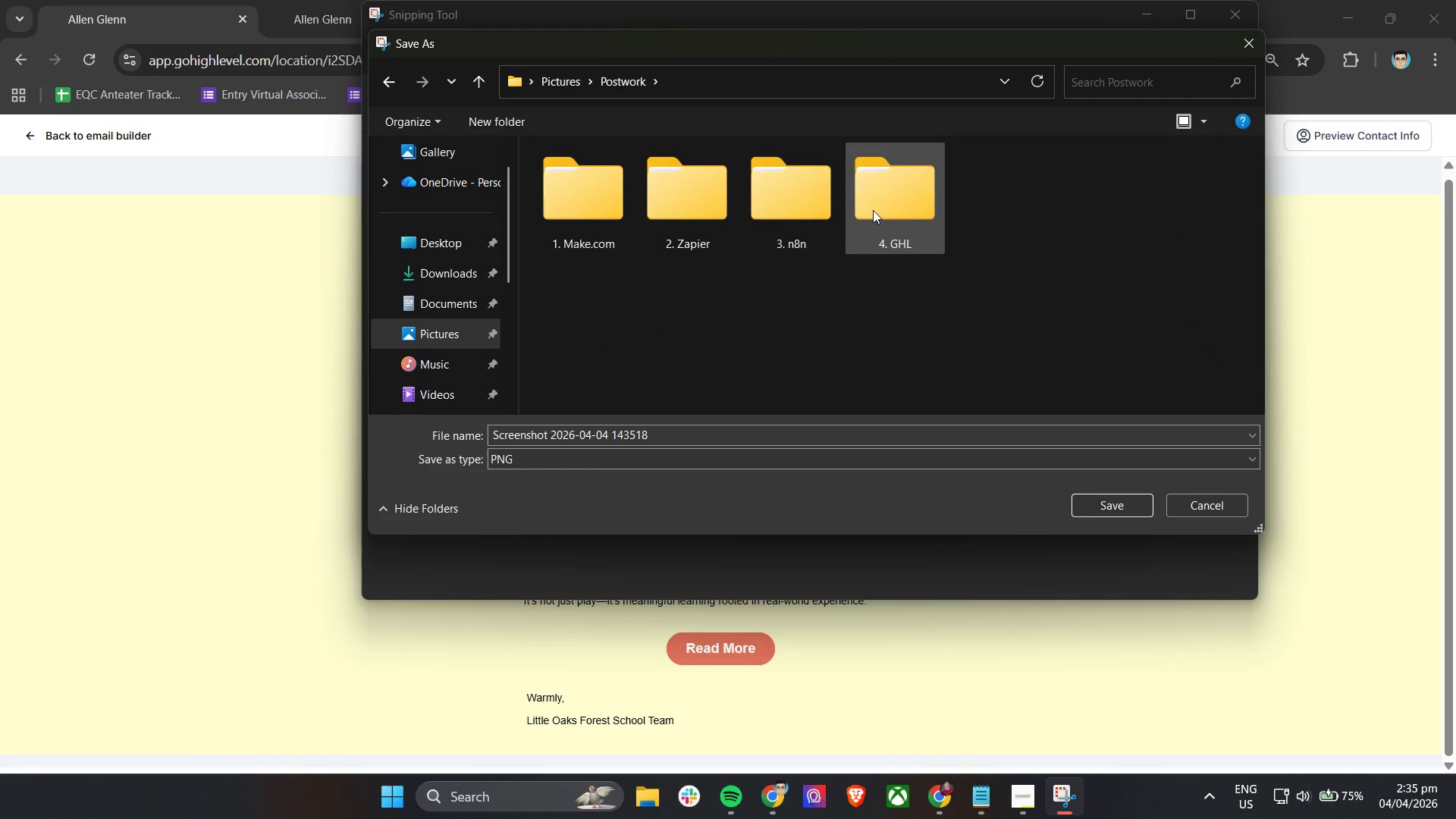 
double_click([873, 210])
 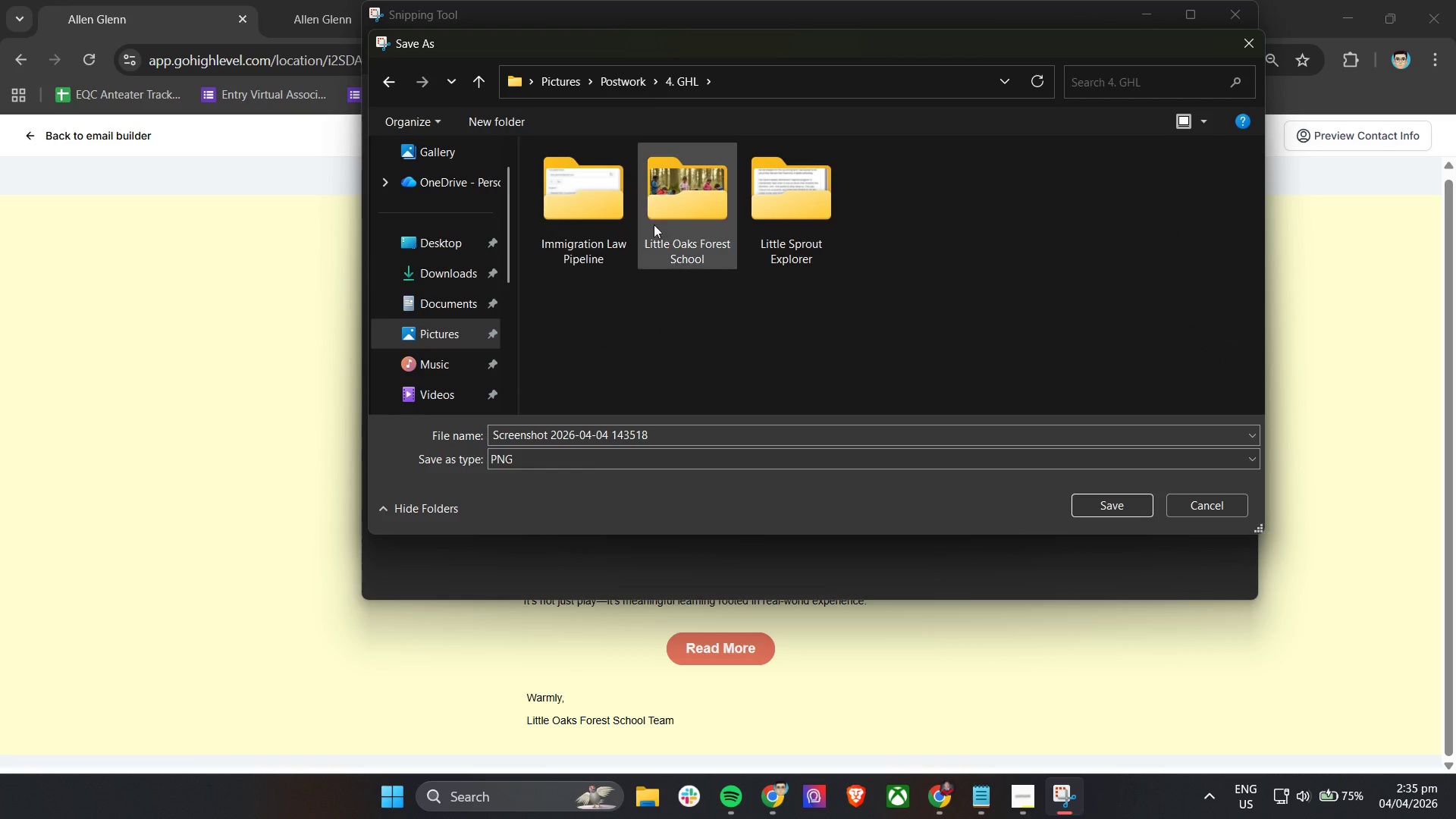 
double_click([671, 224])
 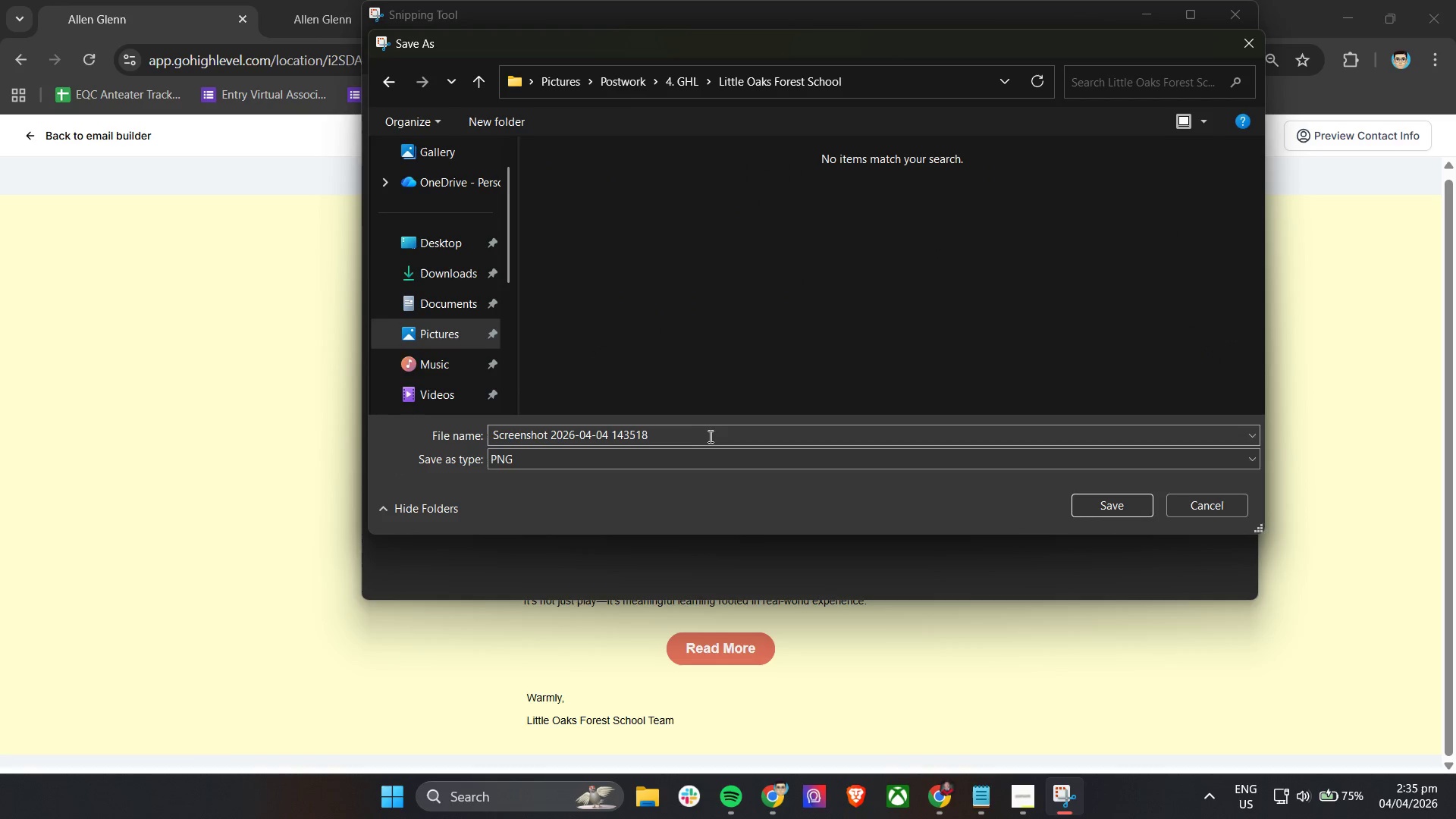 
double_click([700, 437])
 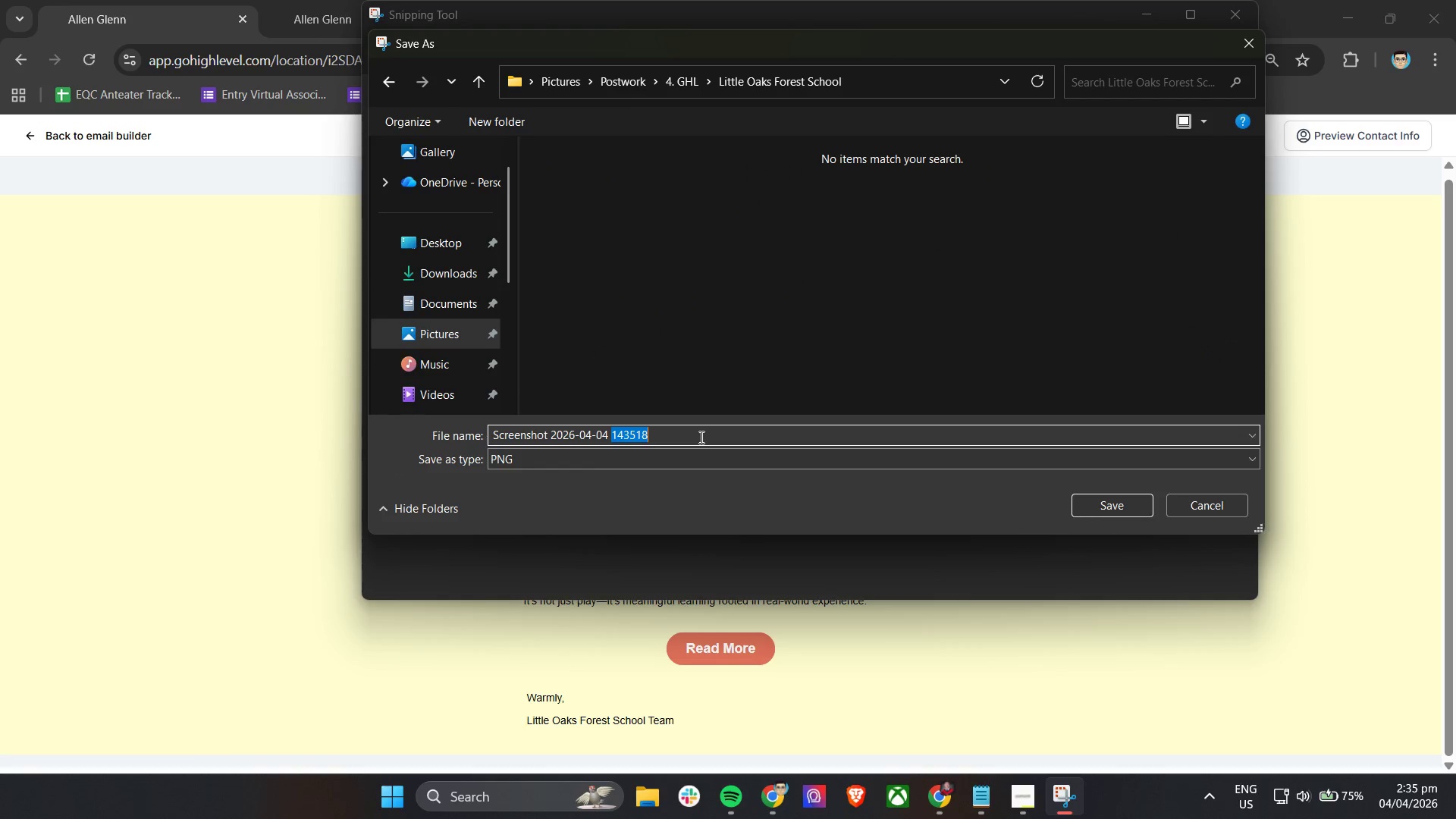 
triple_click([700, 437])
 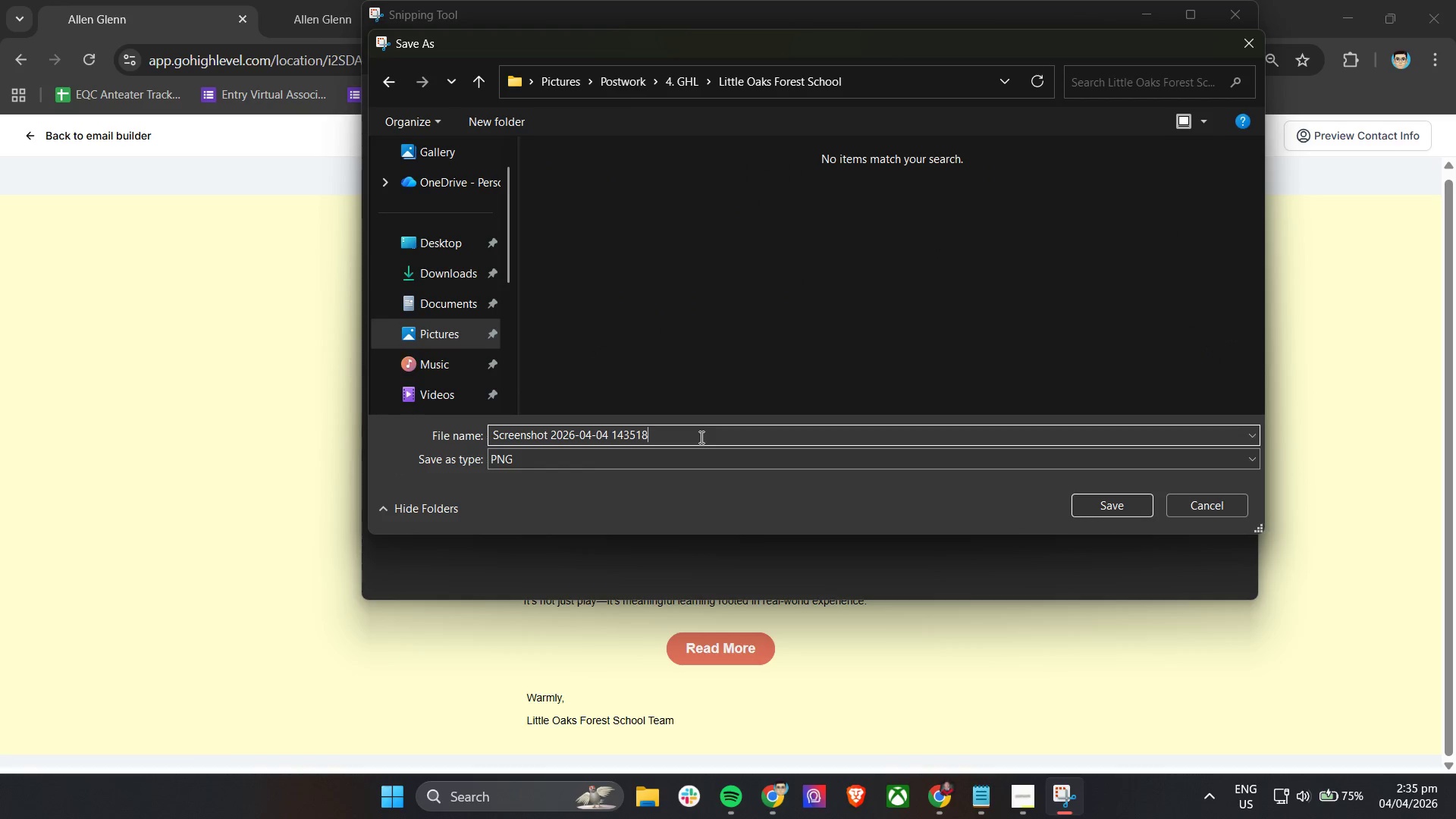 
triple_click([700, 437])
 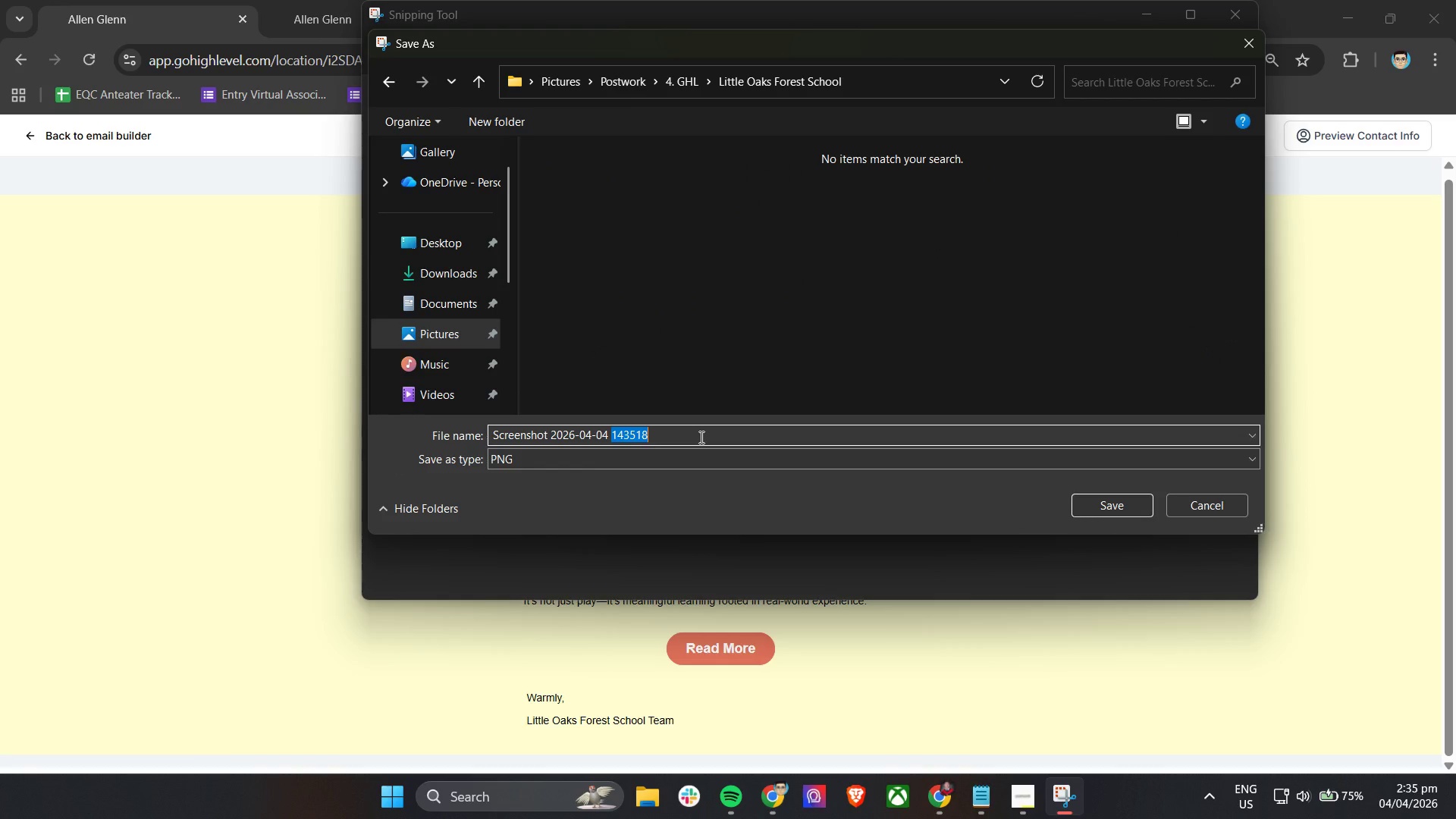 
key(Control+A)
 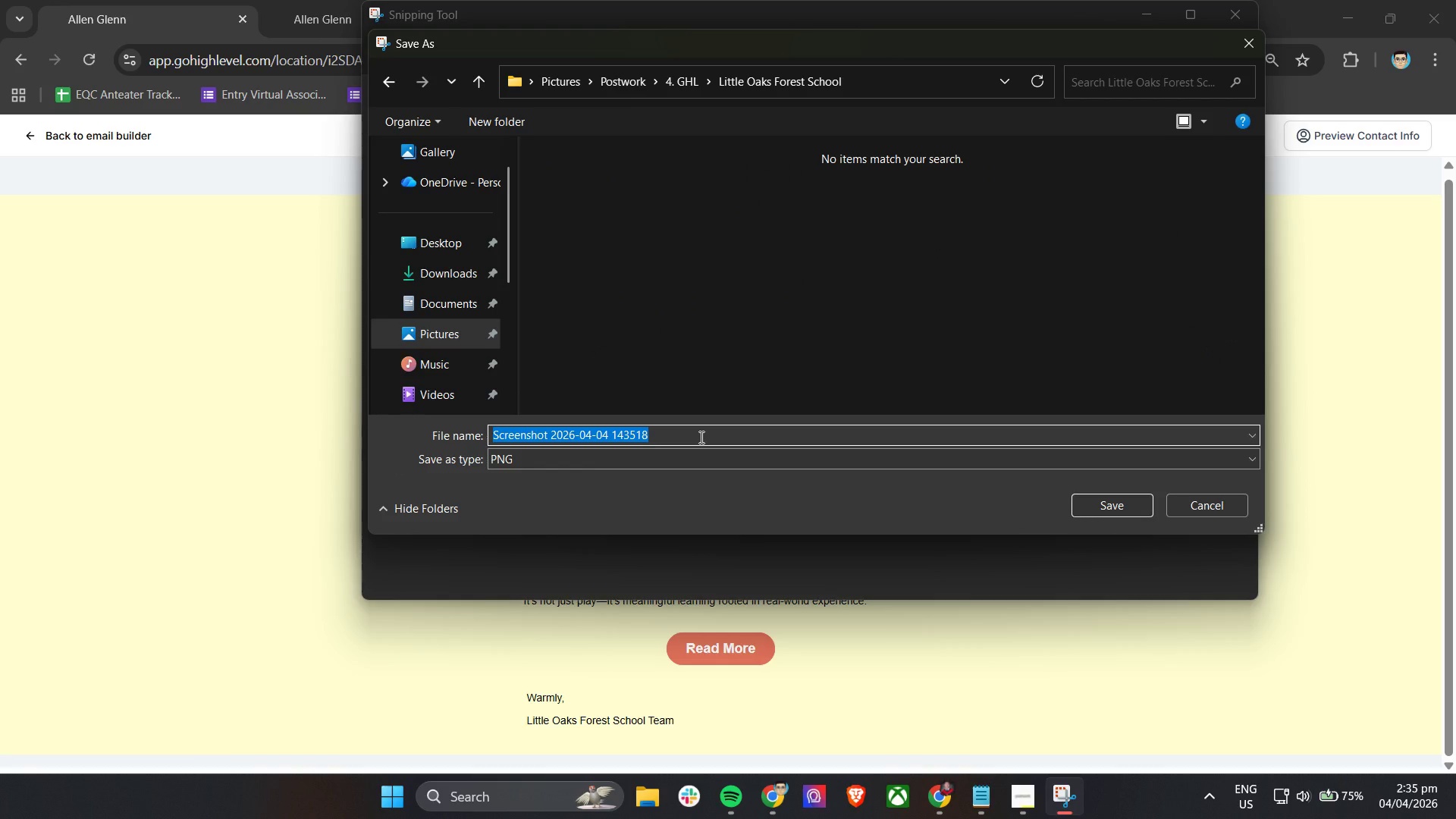 
type(Template 1 Desktop)
 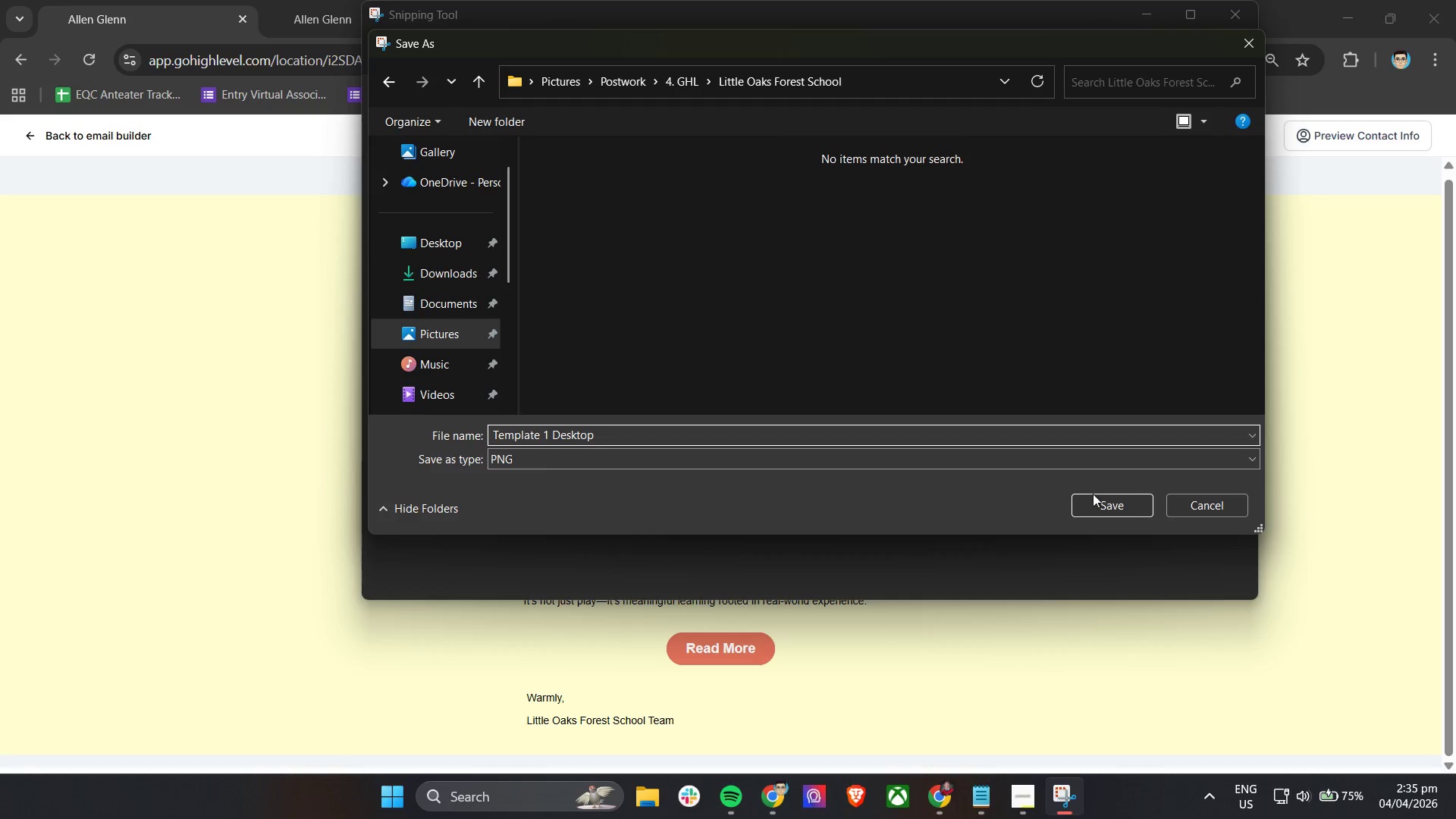 
left_click([1106, 513])
 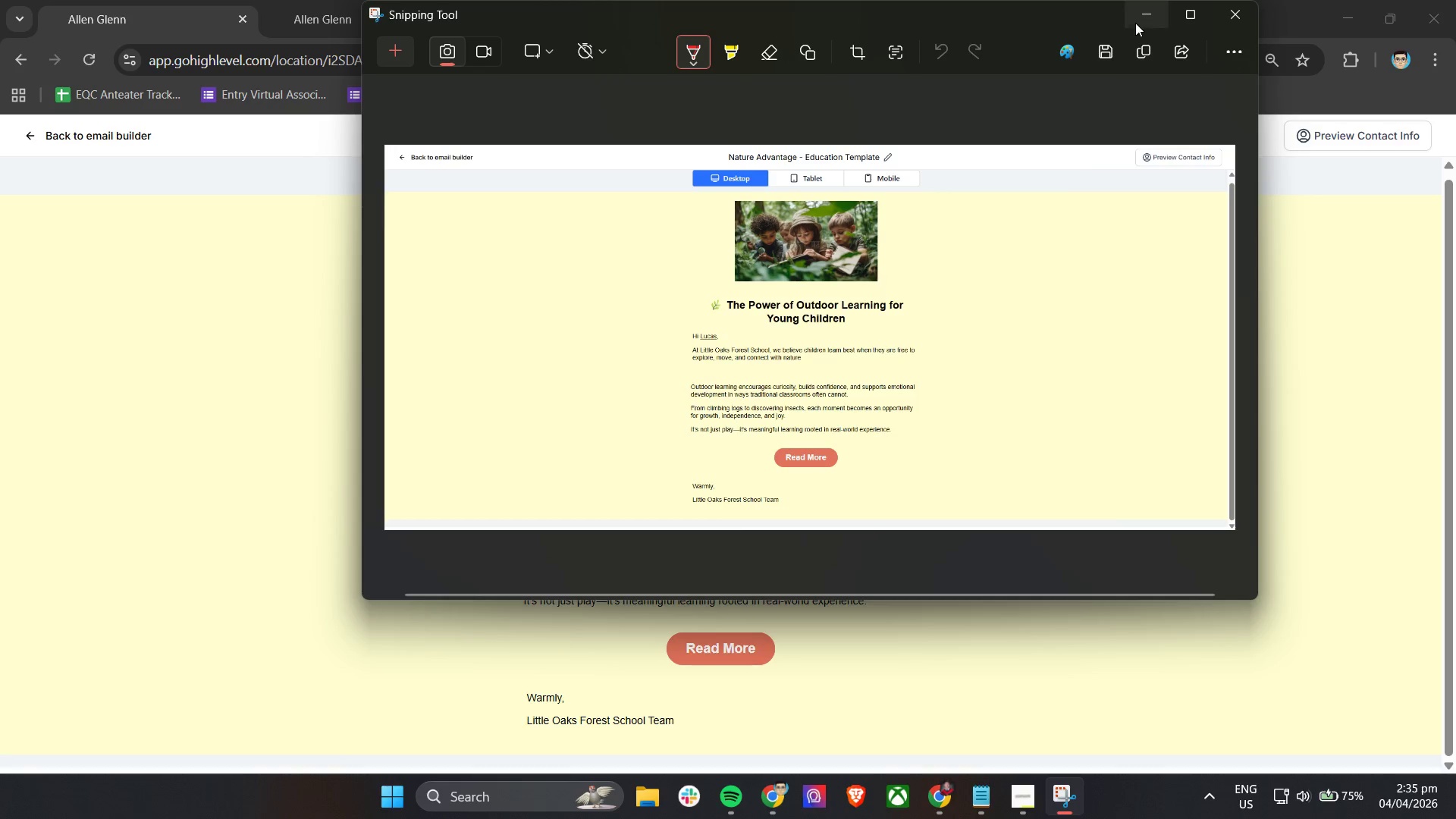 
left_click([1148, 20])
 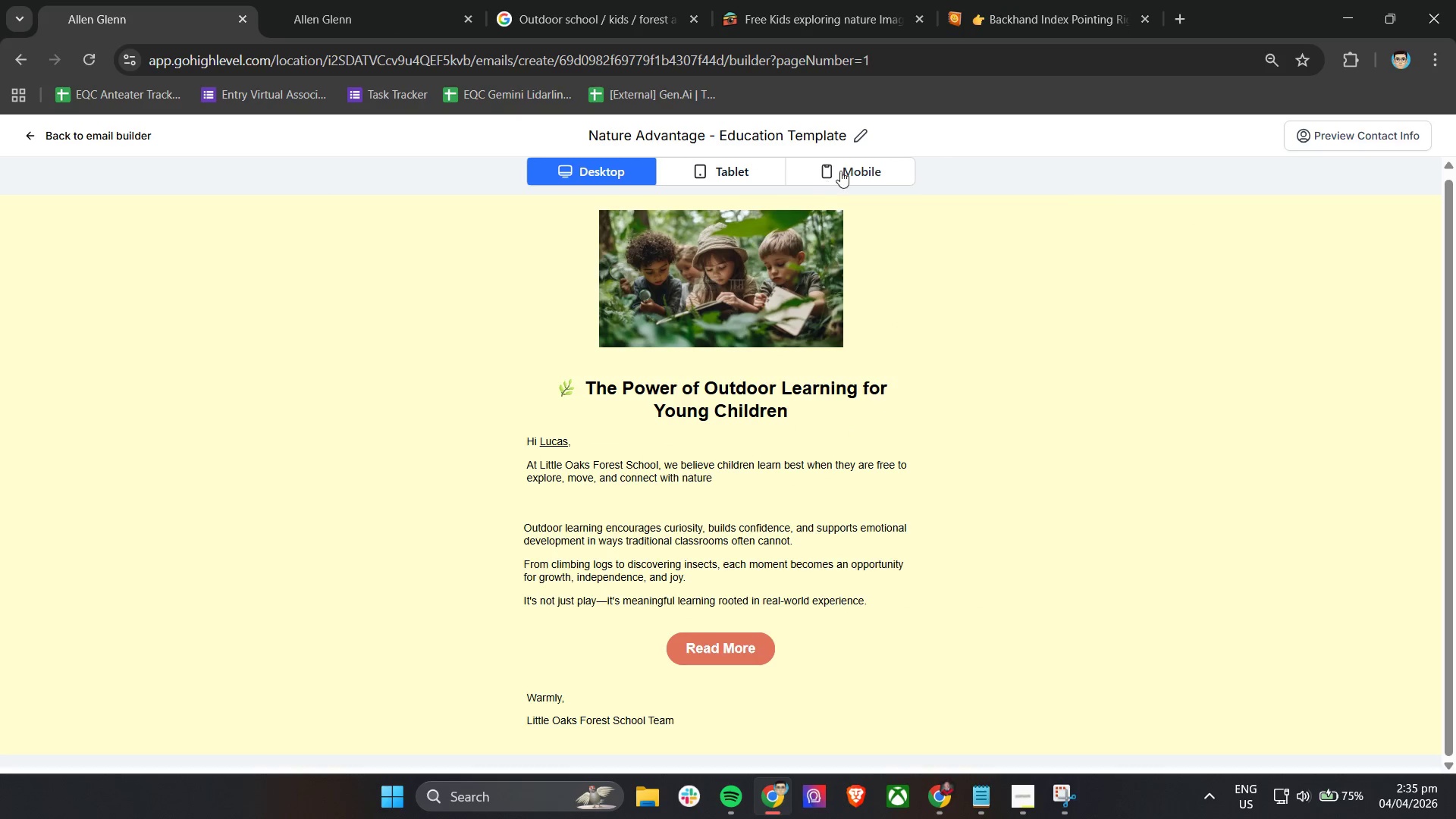 
left_click([846, 167])
 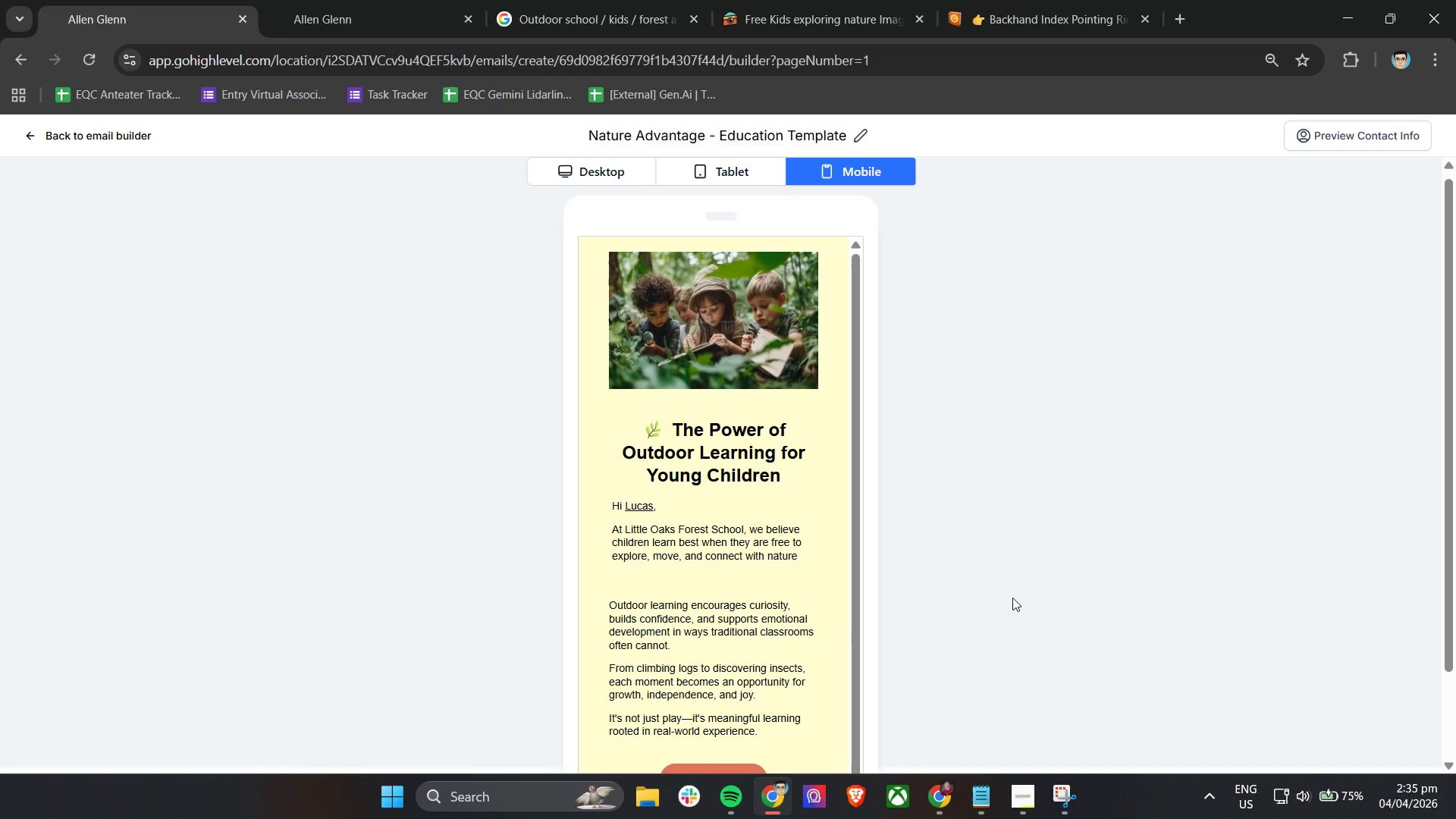 
scroll: coordinate [933, 607], scroll_direction: down, amount: 1.0
 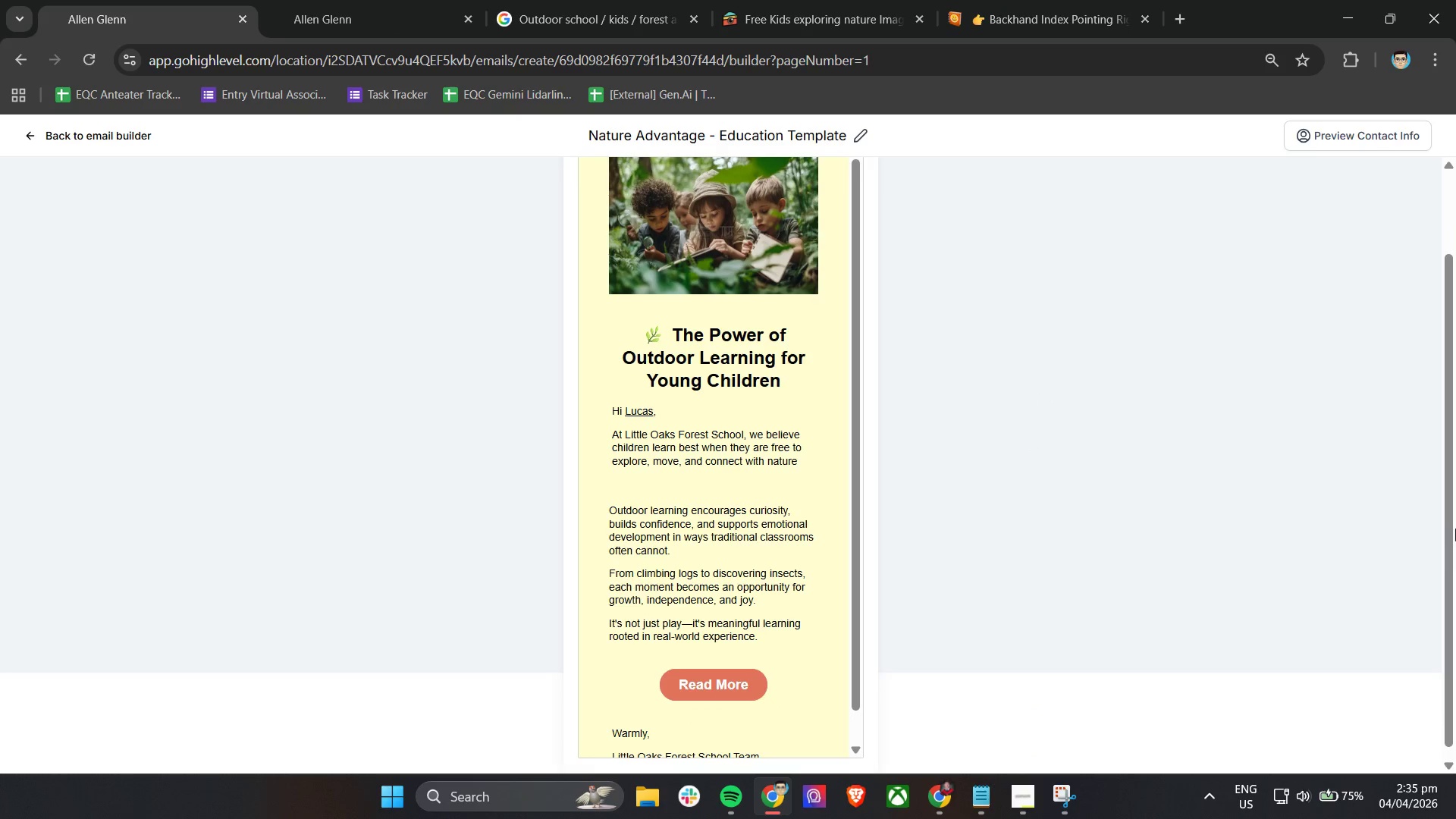 
hold_key(key=ControlLeft, duration=1.22)
 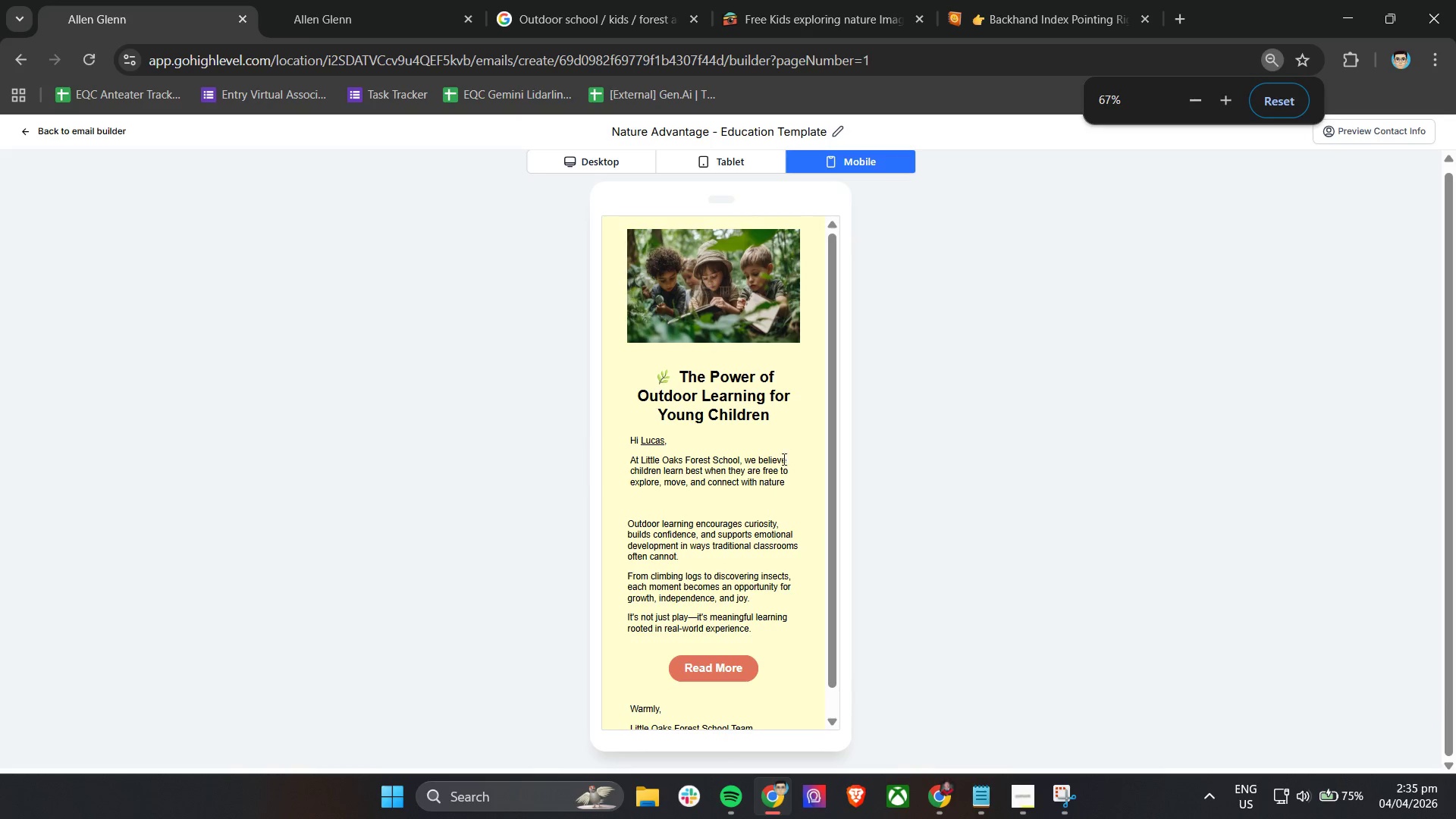 
scroll: coordinate [725, 548], scroll_direction: down, amount: 3.0
 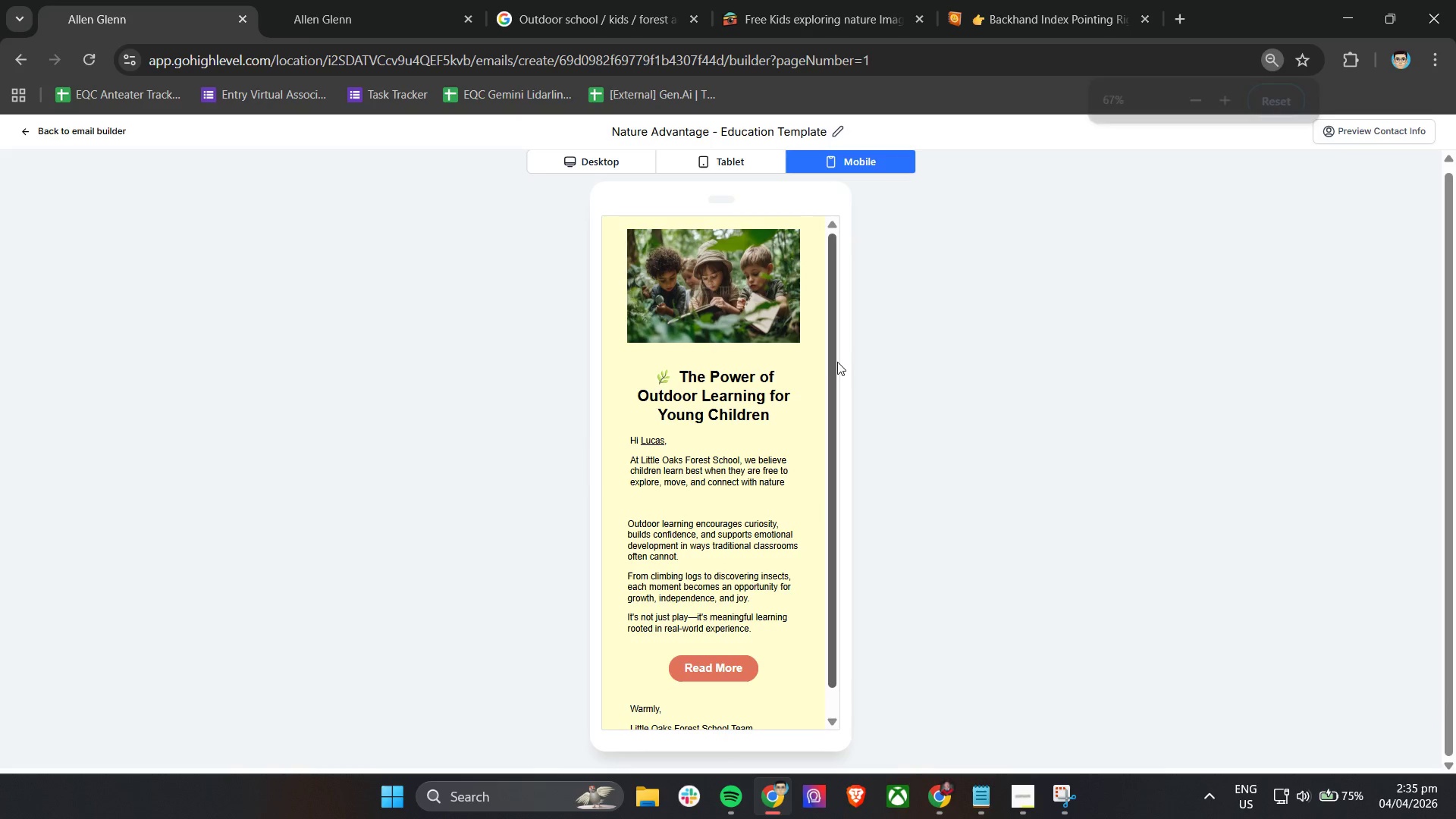 
left_click_drag(start_coordinate=[832, 362], to_coordinate=[843, 379])
 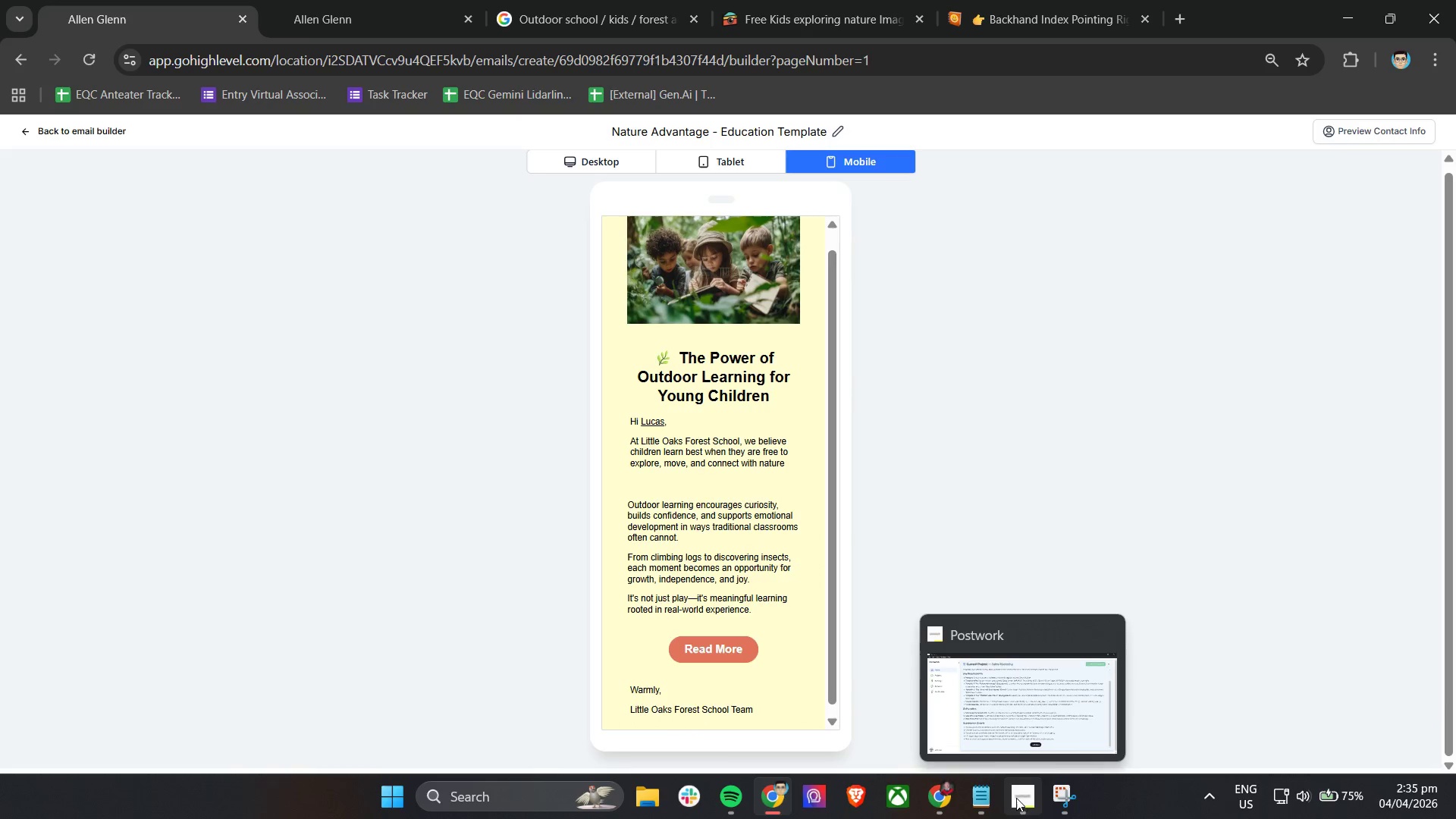 
hold_key(key=ControlLeft, duration=1.39)
scroll: coordinate [1051, 606], scroll_direction: up, amount: 1.0
 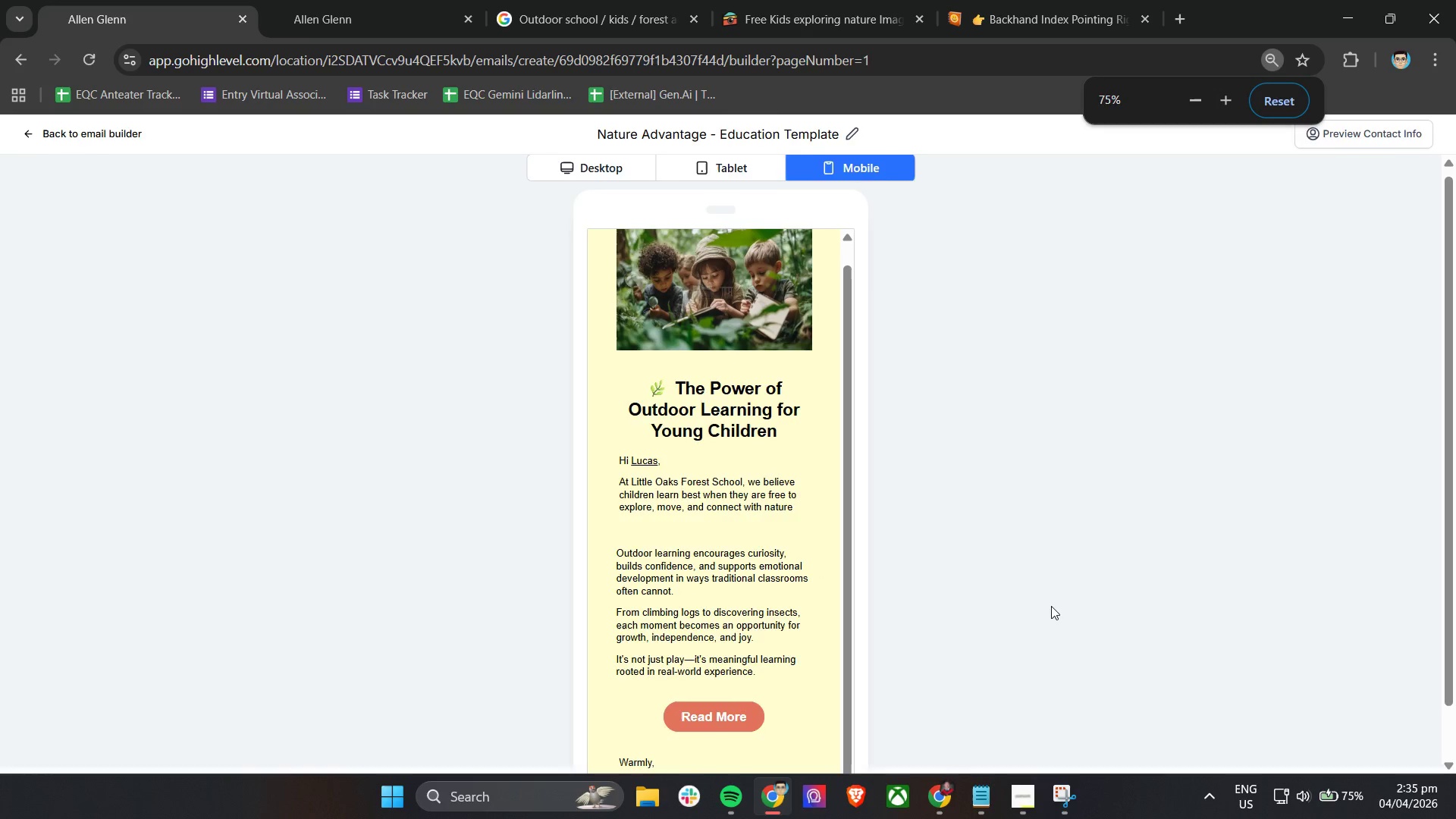 
scroll: coordinate [1051, 606], scroll_direction: down, amount: 1.0
 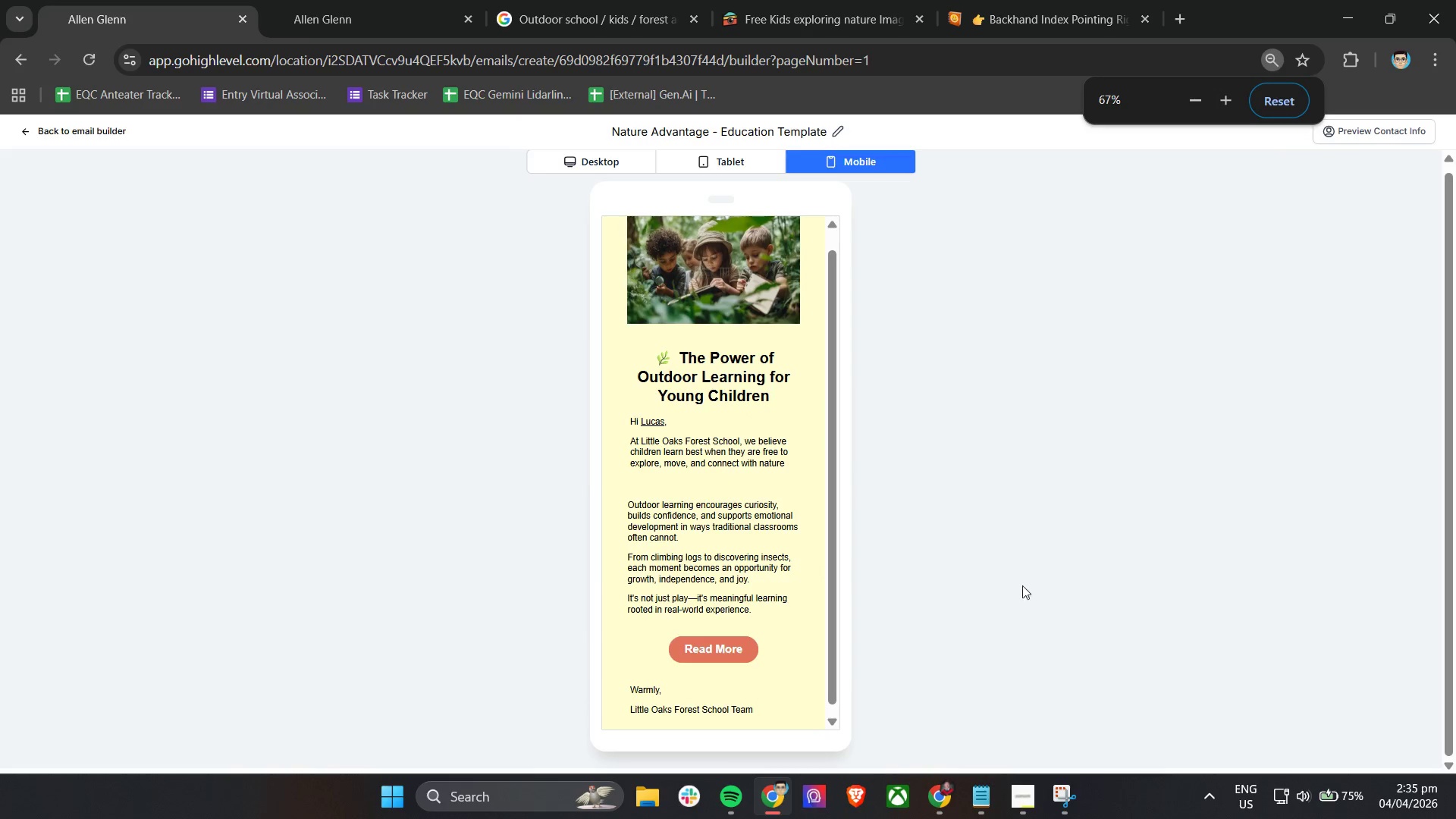 
hold_key(key=ControlLeft, duration=0.42)
scroll: coordinate [1010, 582], scroll_direction: up, amount: 1.0
 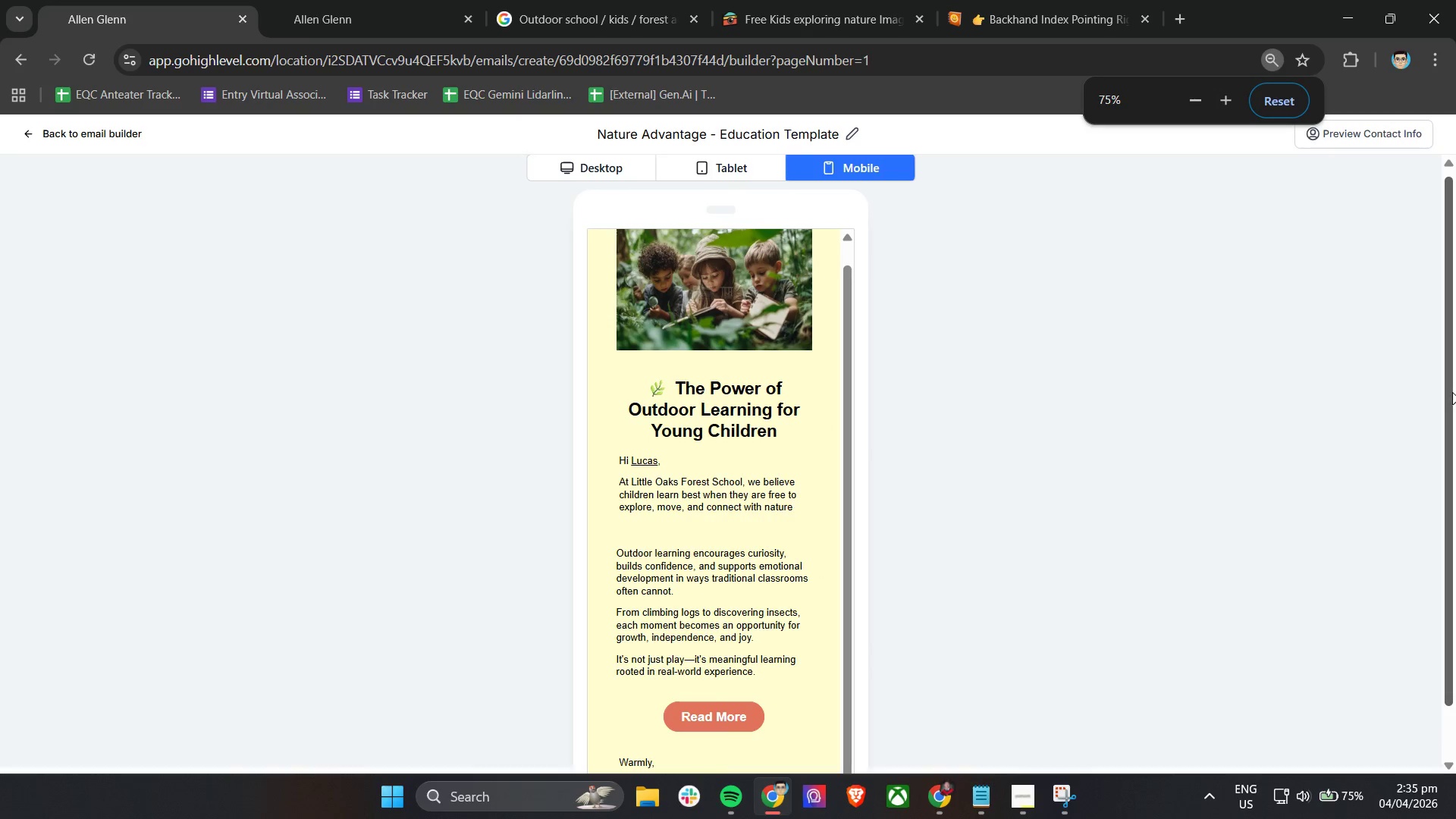 
left_click_drag(start_coordinate=[1452, 392], to_coordinate=[1455, 424])
 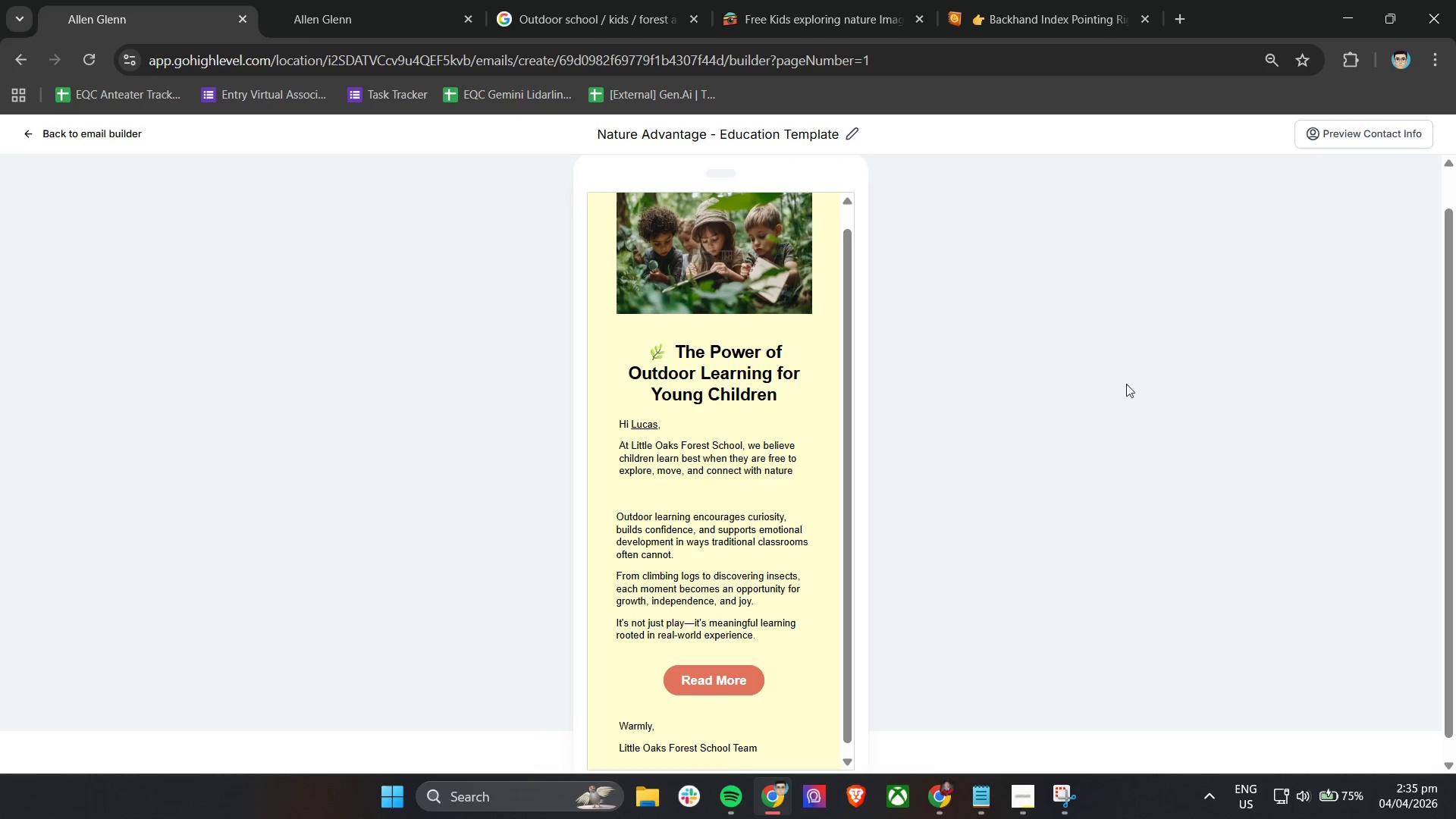 
hold_key(key=ControlLeft, duration=0.45)
scroll: coordinate [1025, 397], scroll_direction: down, amount: 1.0
 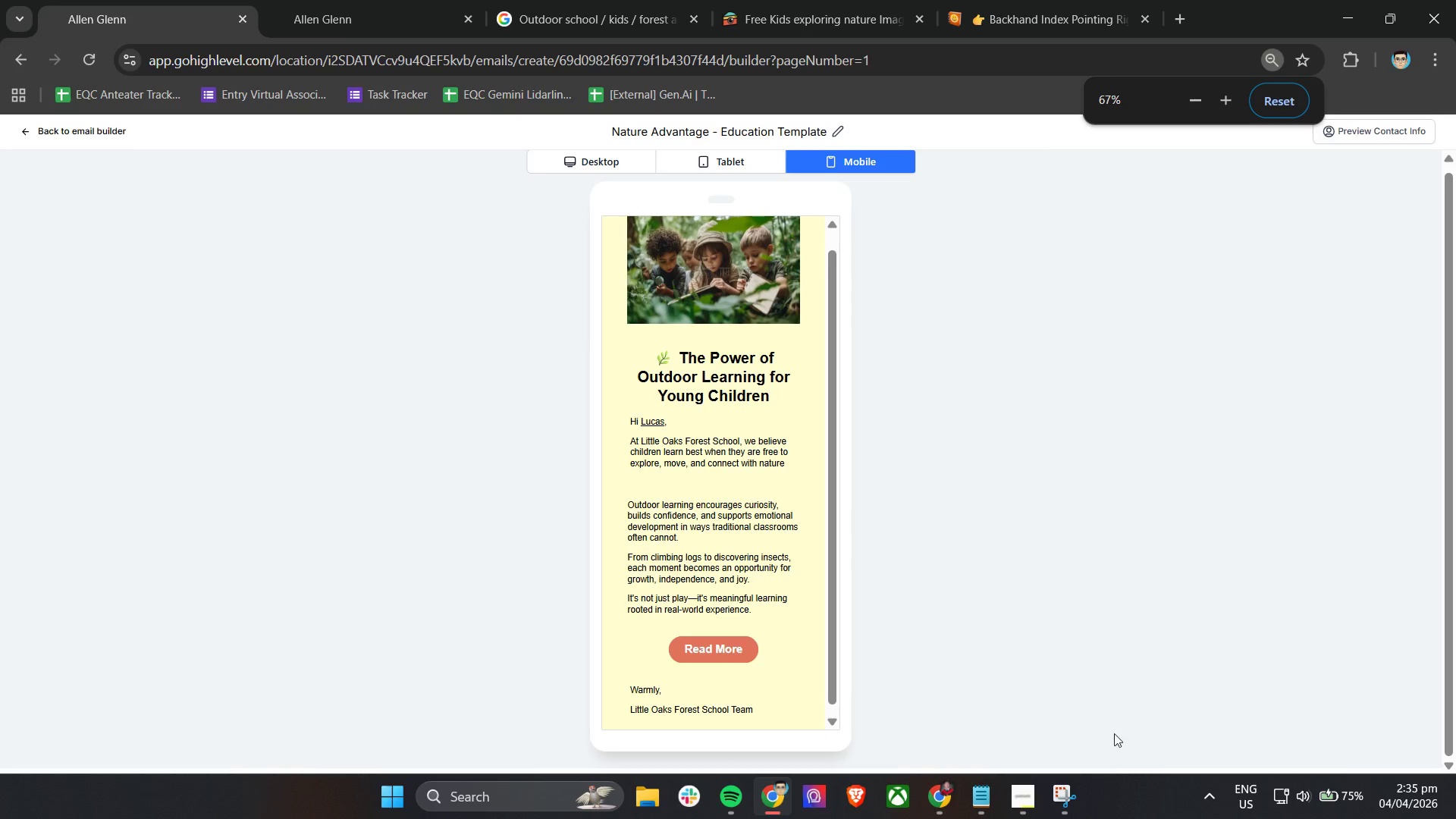 
left_click([1053, 795])
 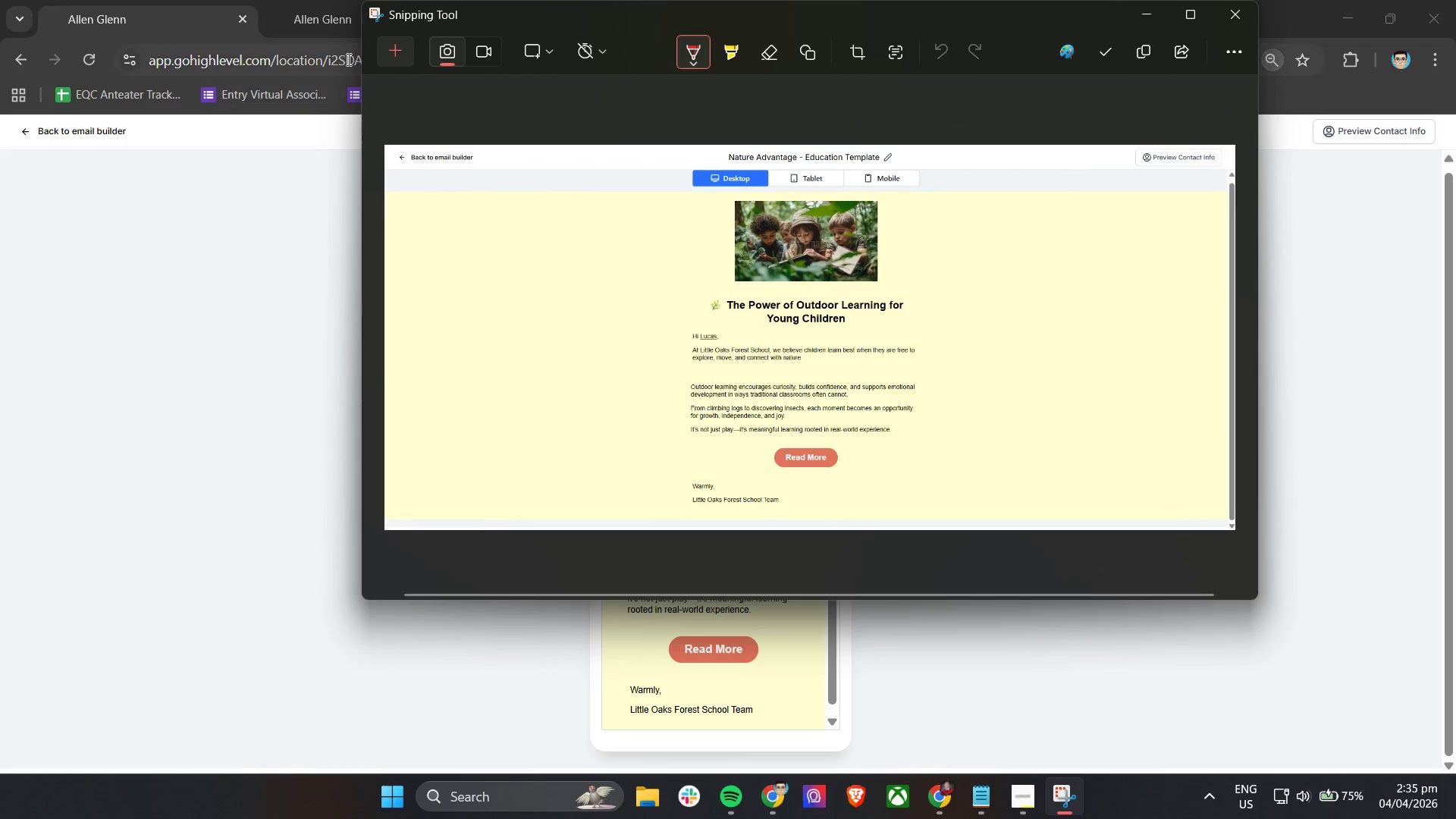 
left_click([403, 54])
 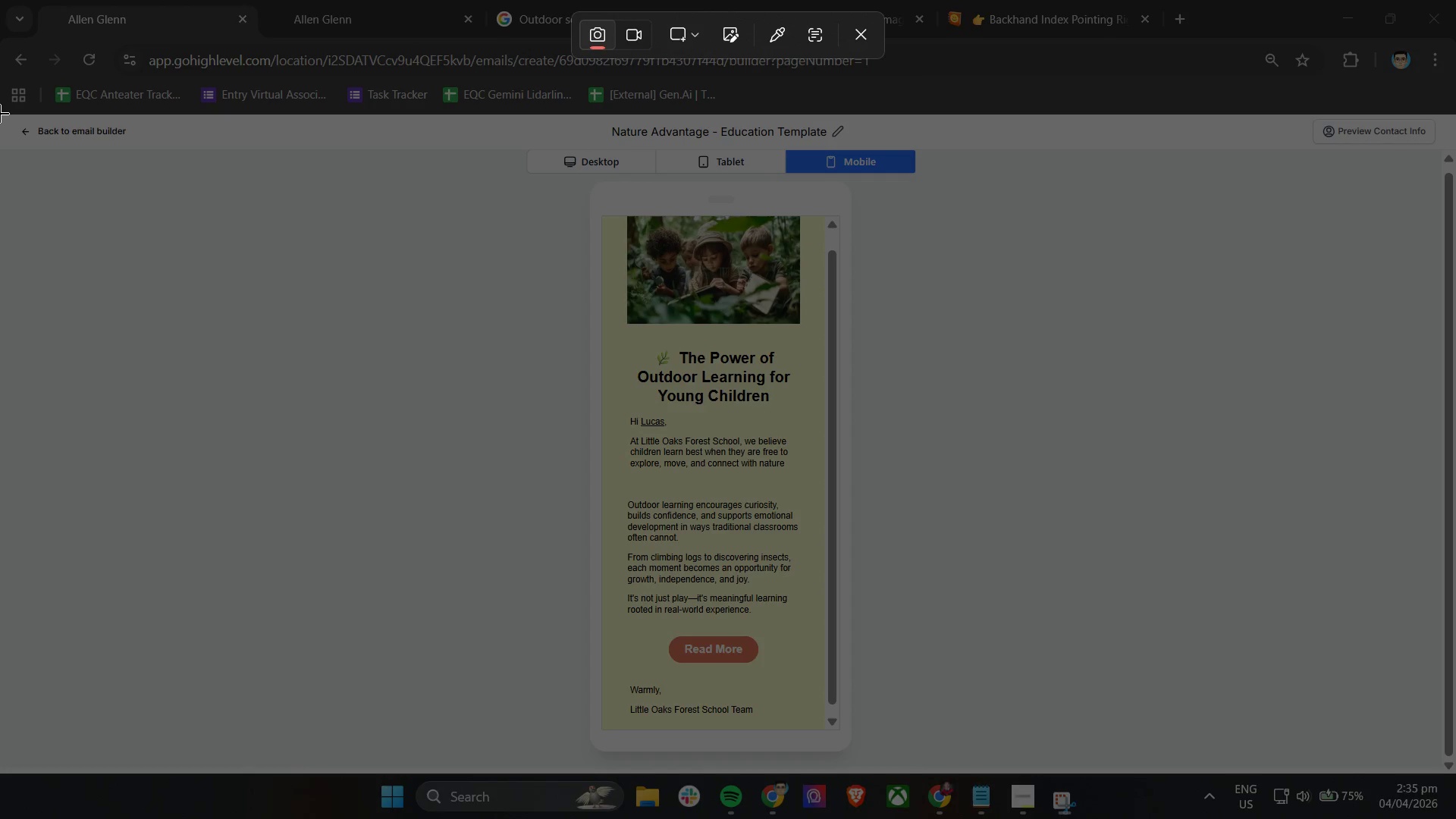 
left_click_drag(start_coordinate=[0, 114], to_coordinate=[1455, 774])
 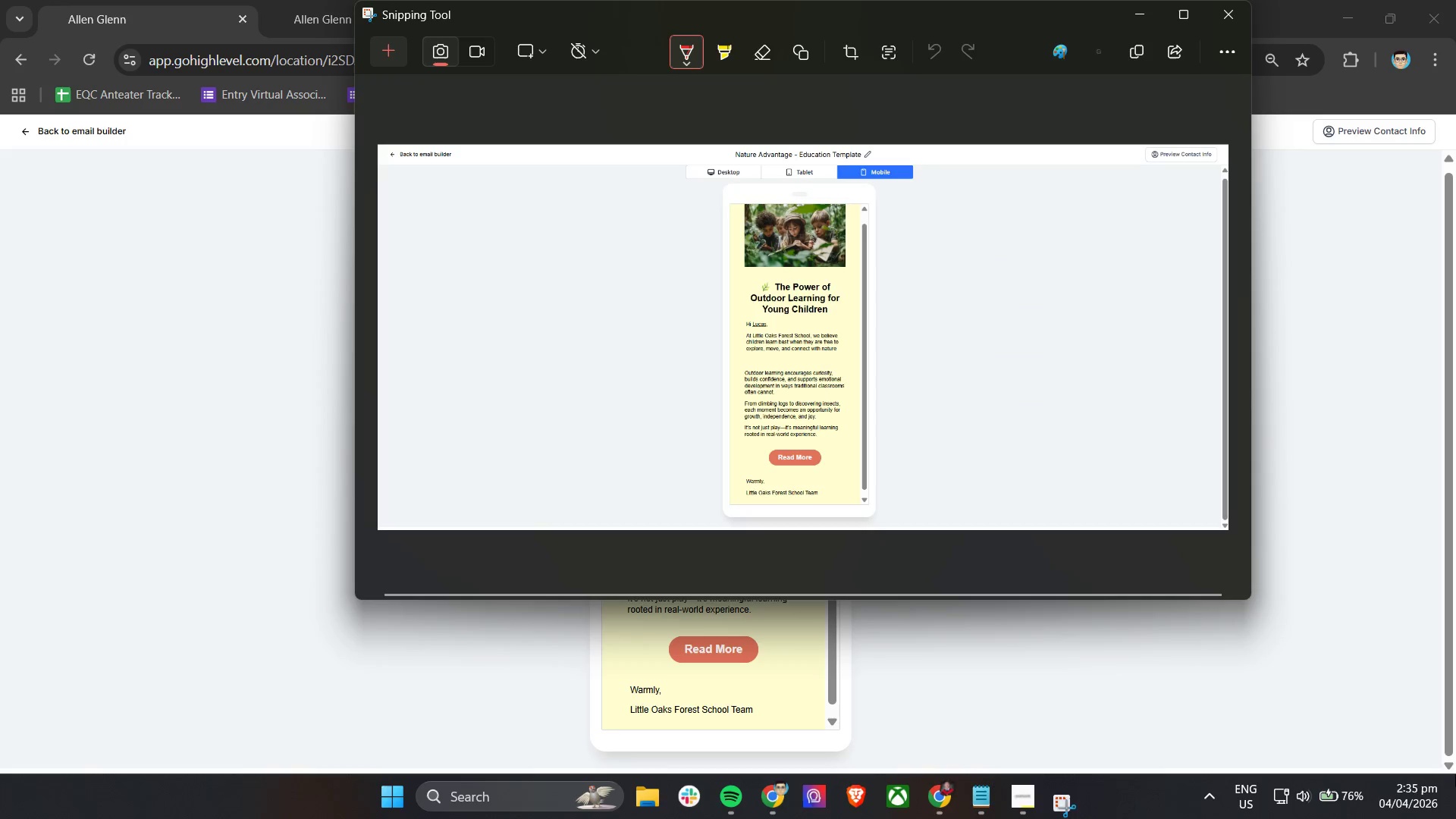 
key(Control+S)
 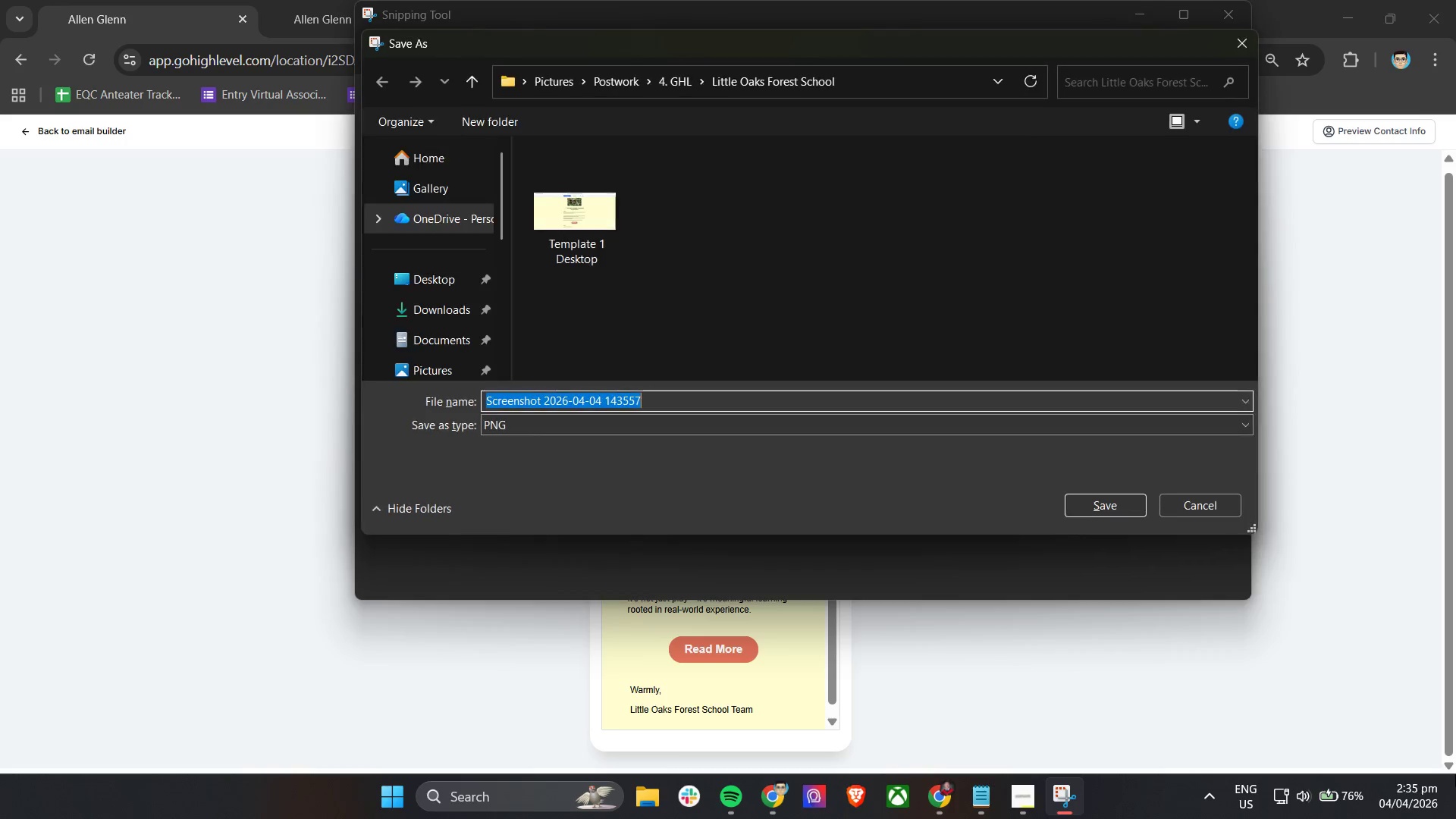 
type(Template 1 Mobie)
key(Backspace)
type(le)
 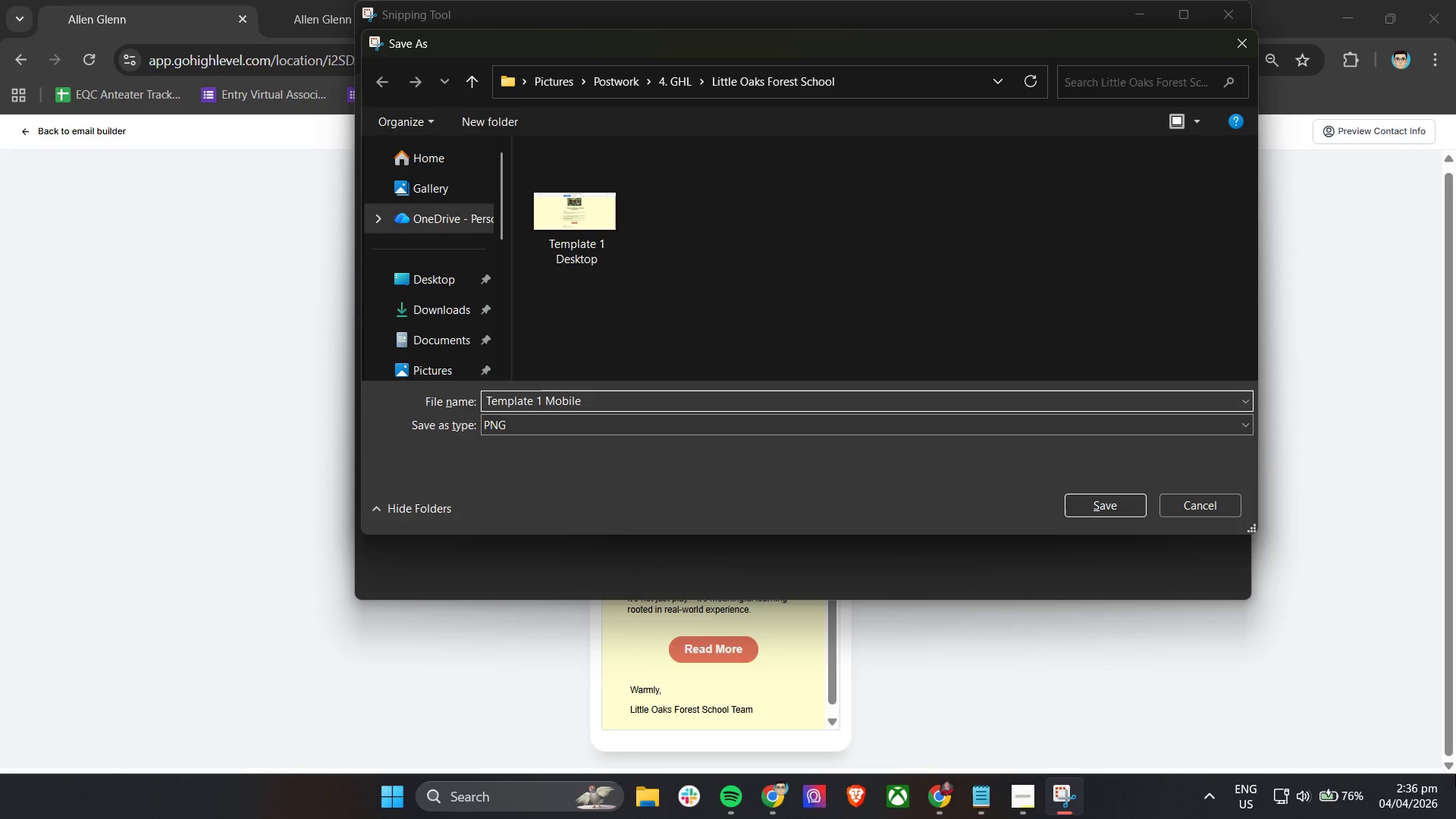 
left_click([1116, 507])
 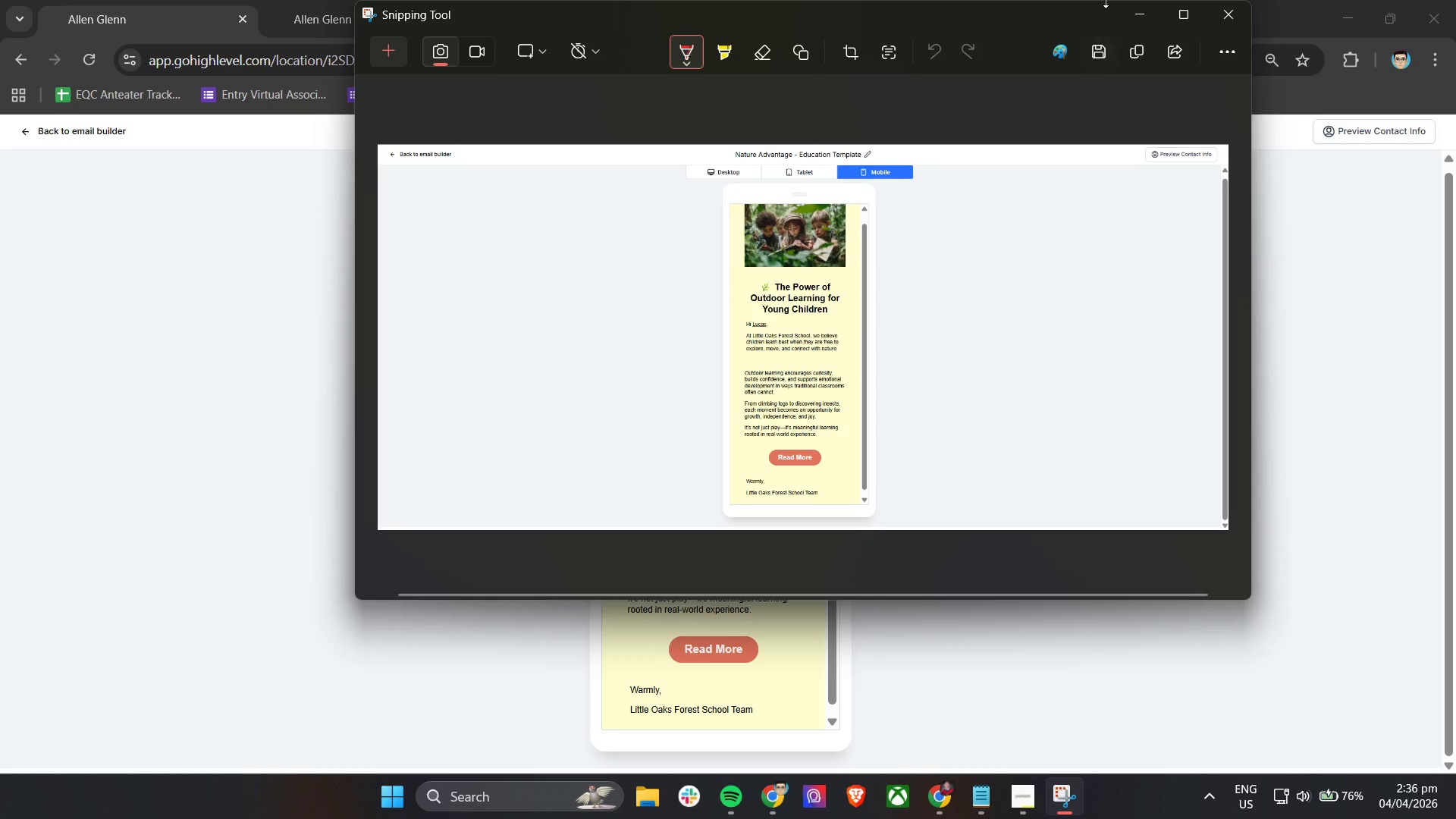 
left_click([1131, 10])
 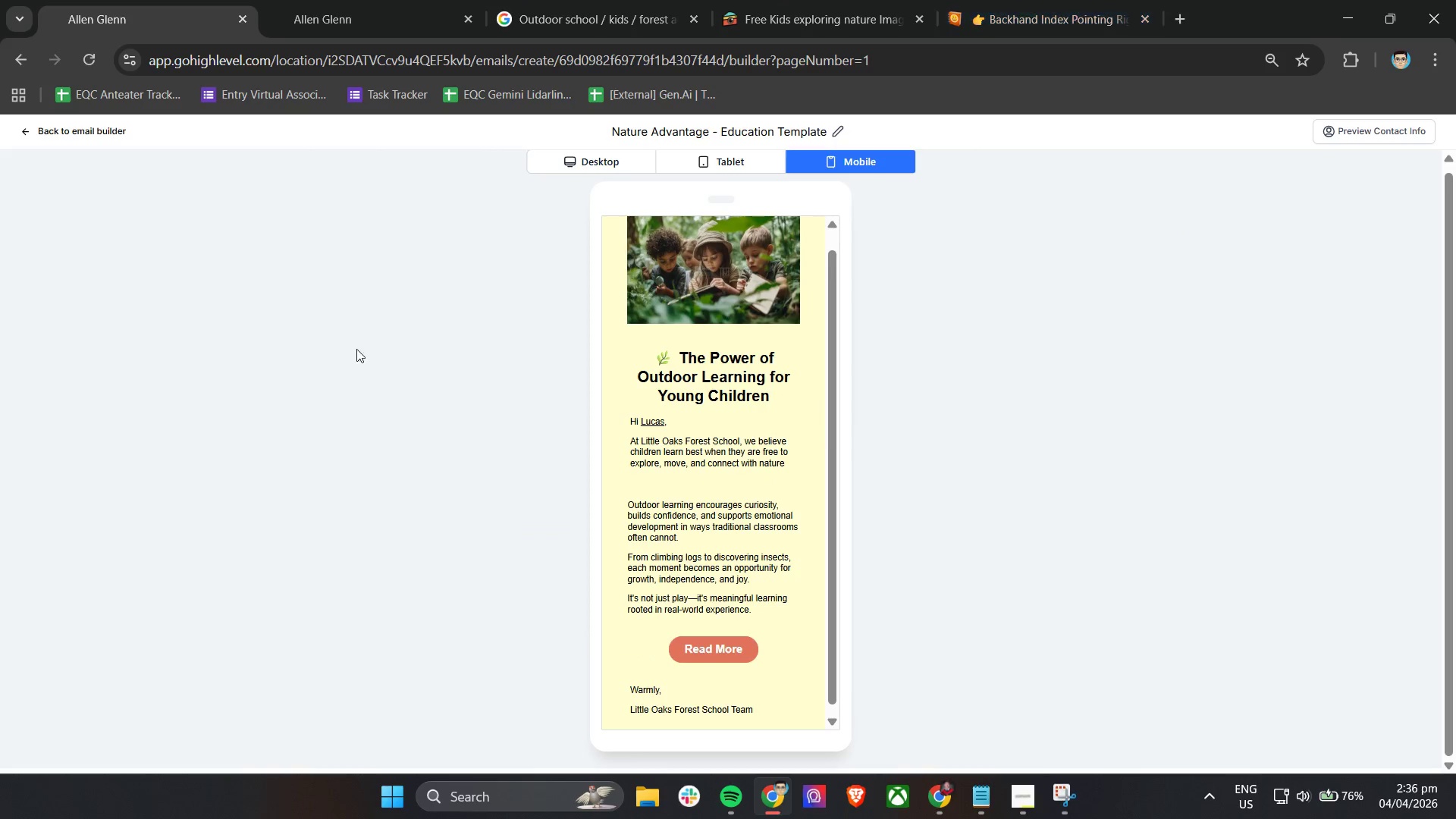 
hold_key(key=ControlLeft, duration=1.52)
scroll: coordinate [367, 403], scroll_direction: up, amount: 1.0
 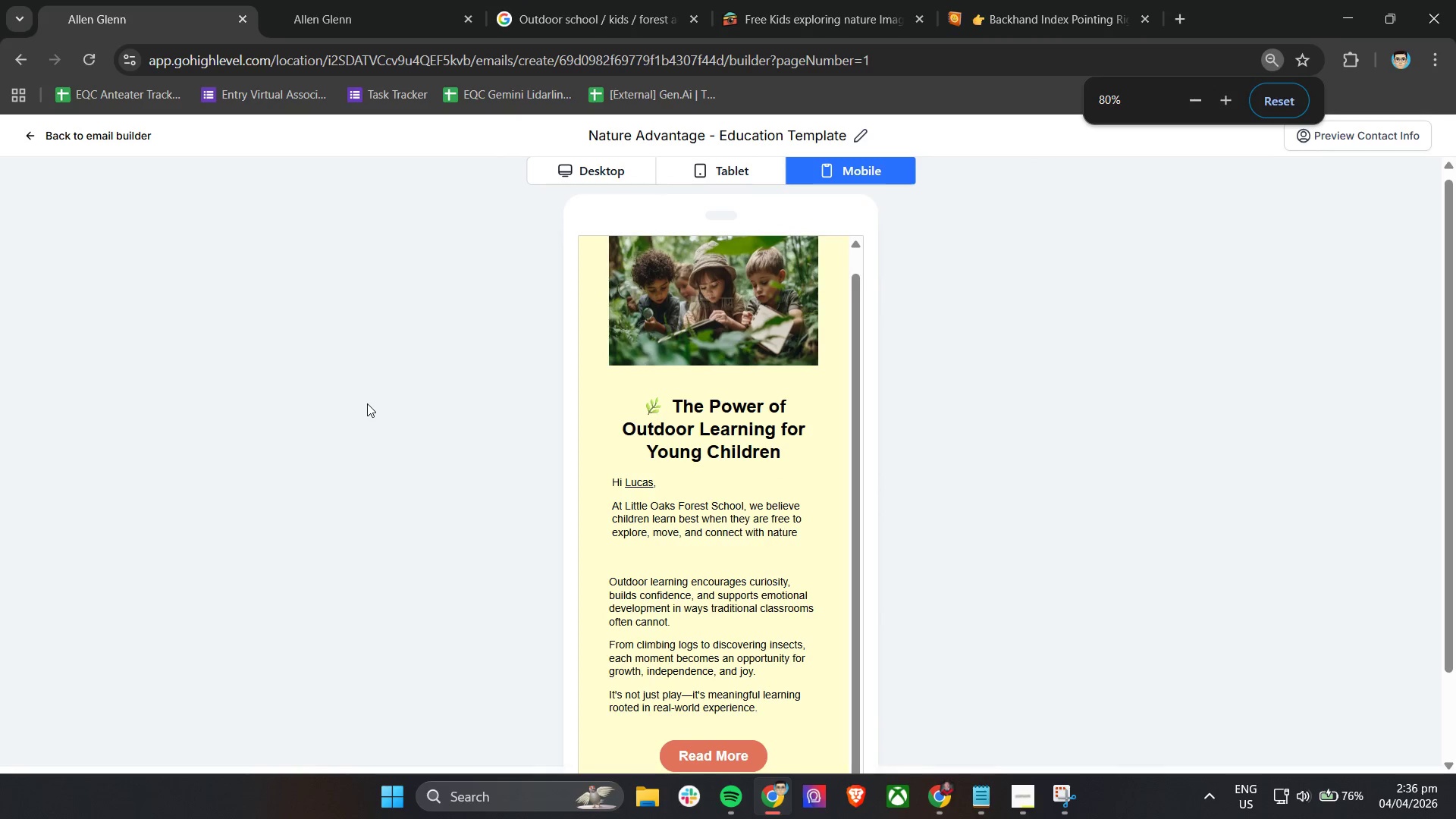 
key(Control+ControlLeft)
 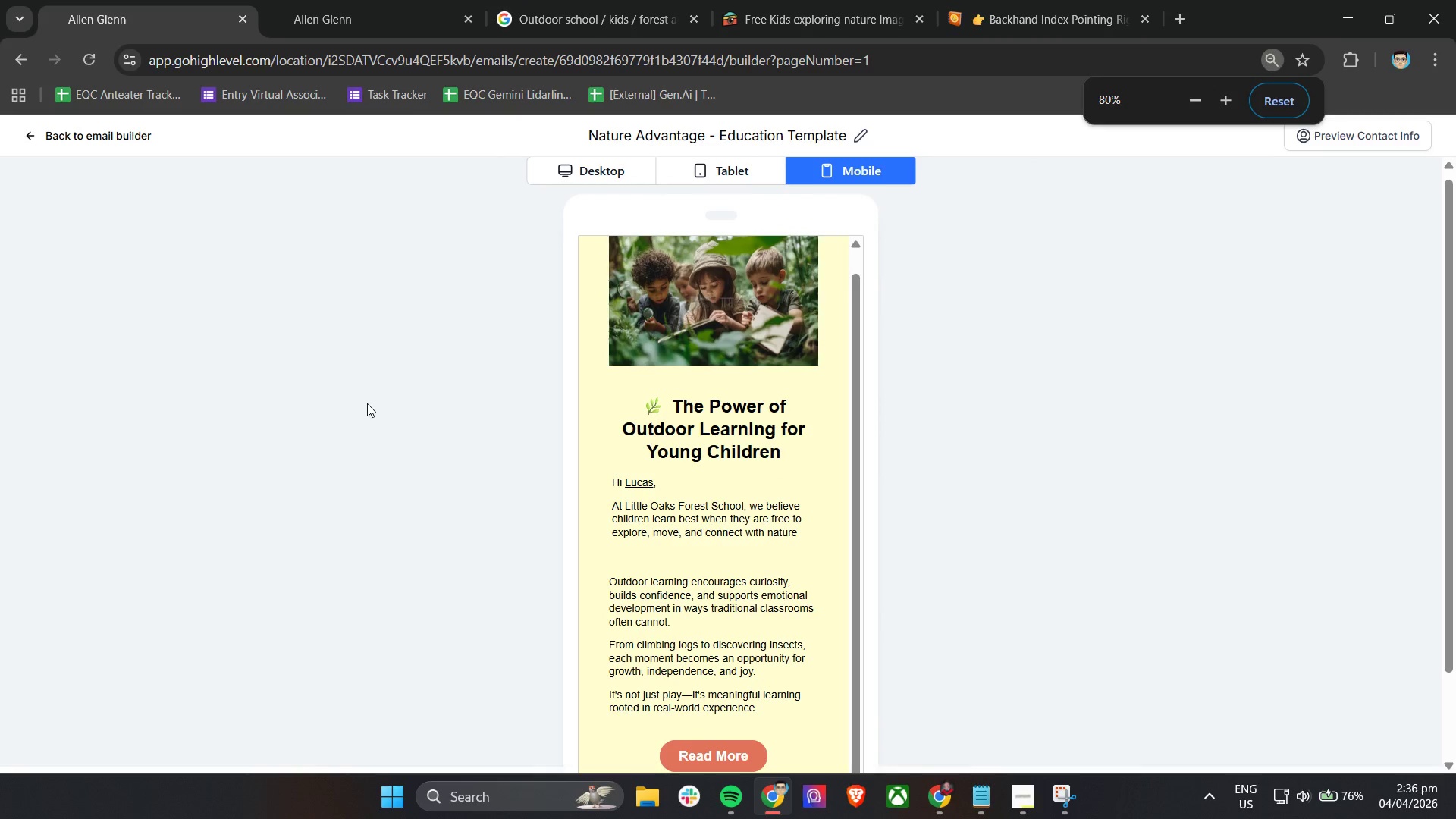 
key(Control+ControlLeft)
 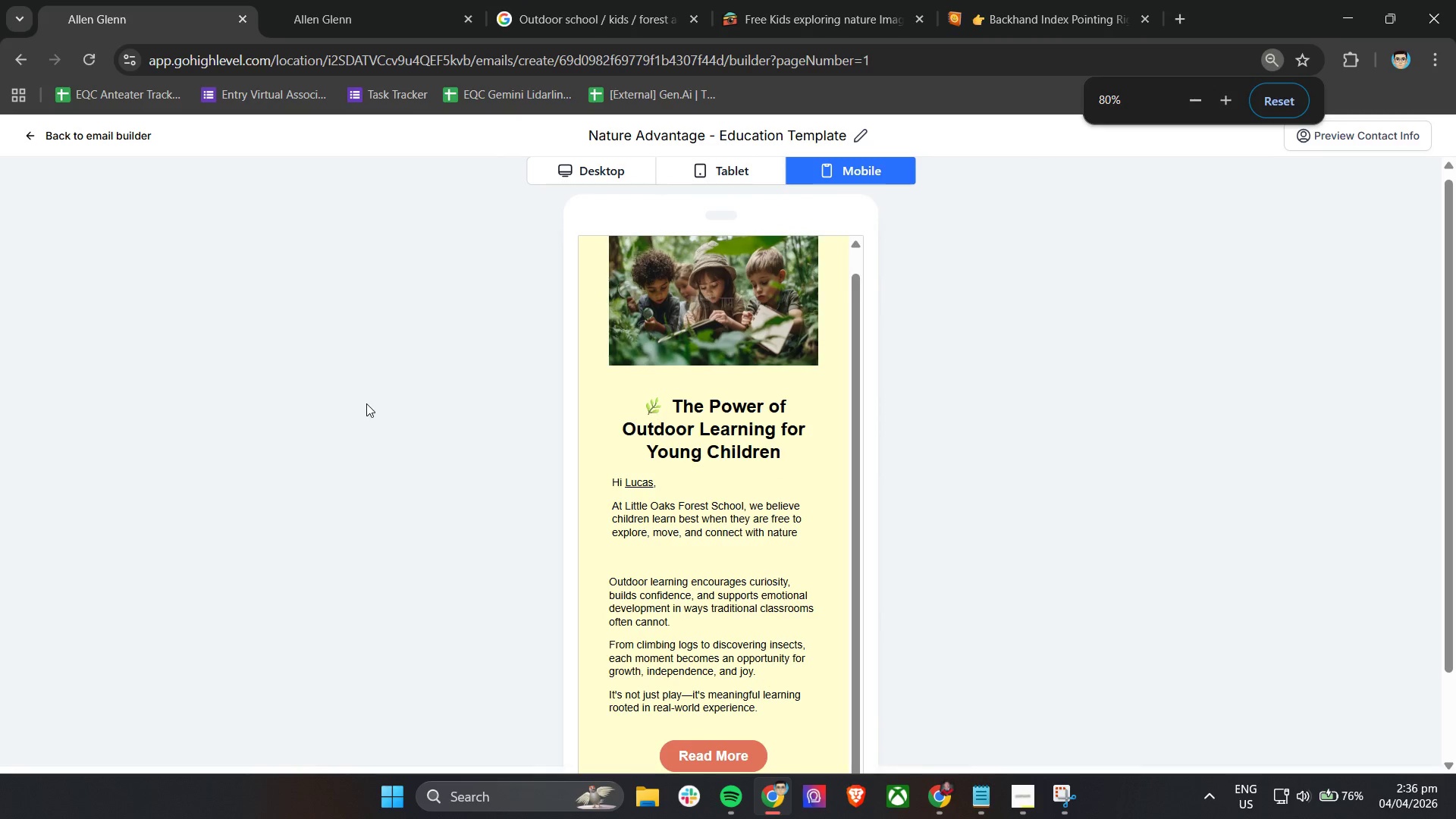 
key(Control+ControlLeft)
 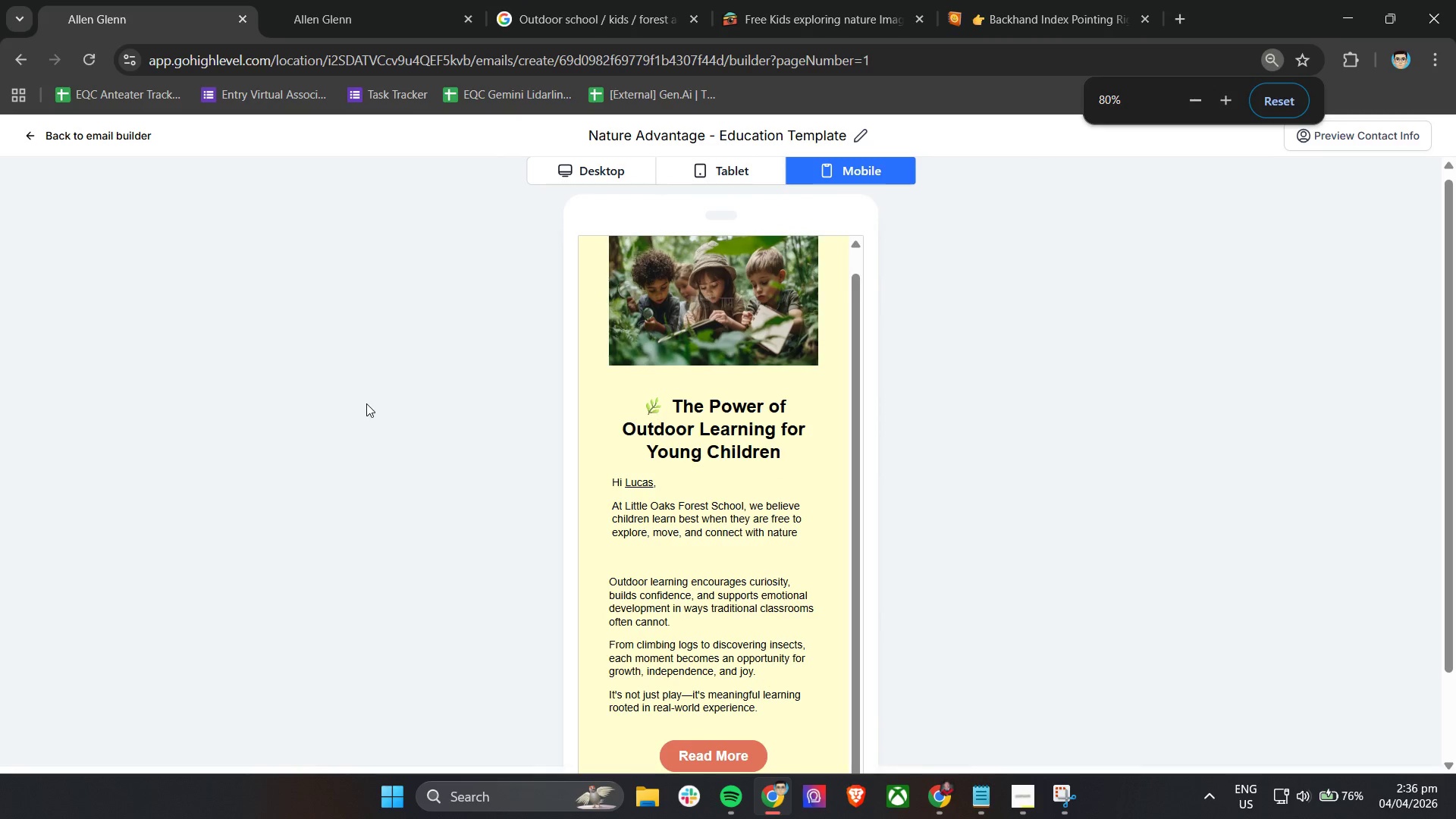 
key(Control+ControlLeft)
 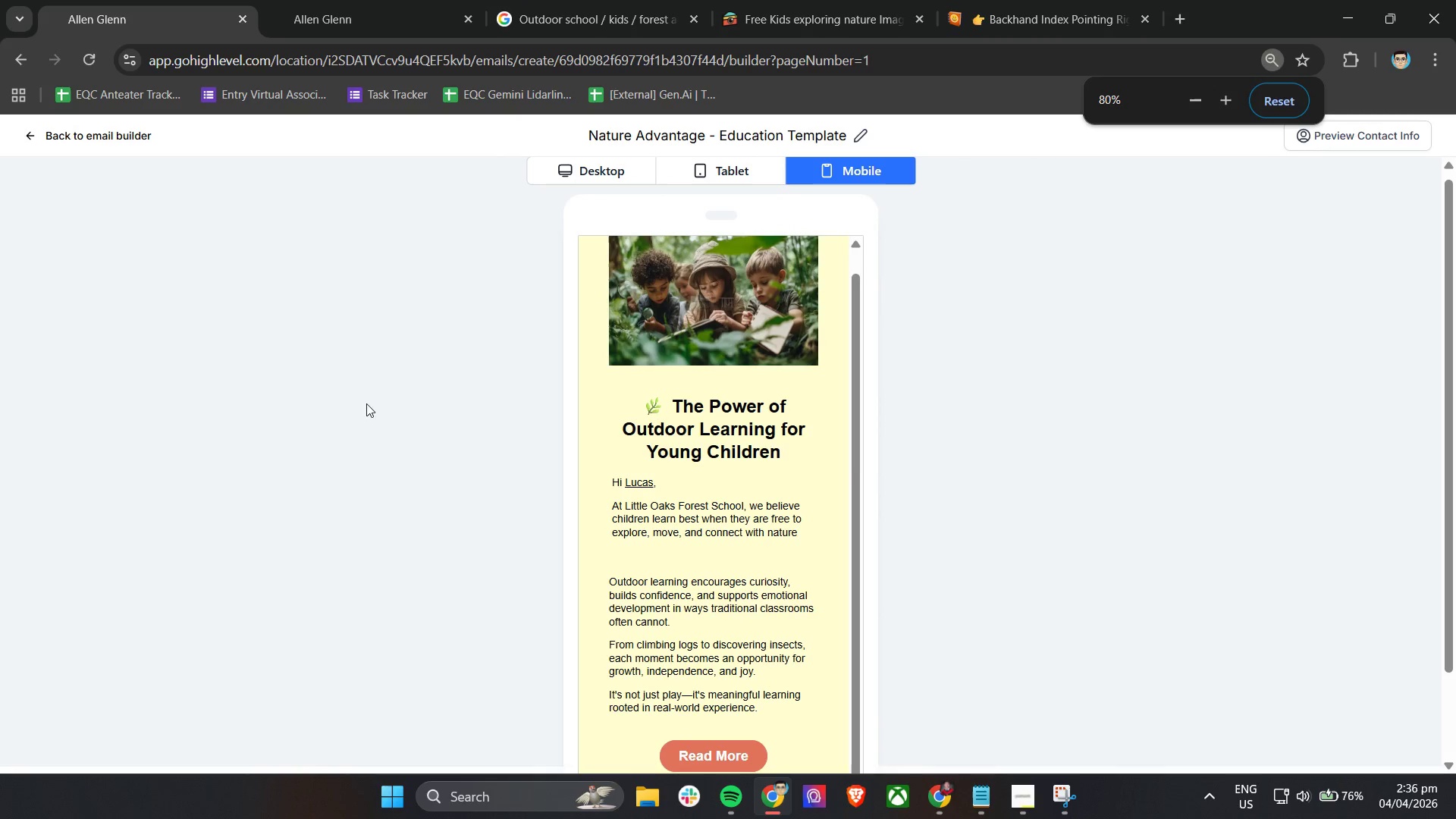 
key(Control+ControlLeft)
 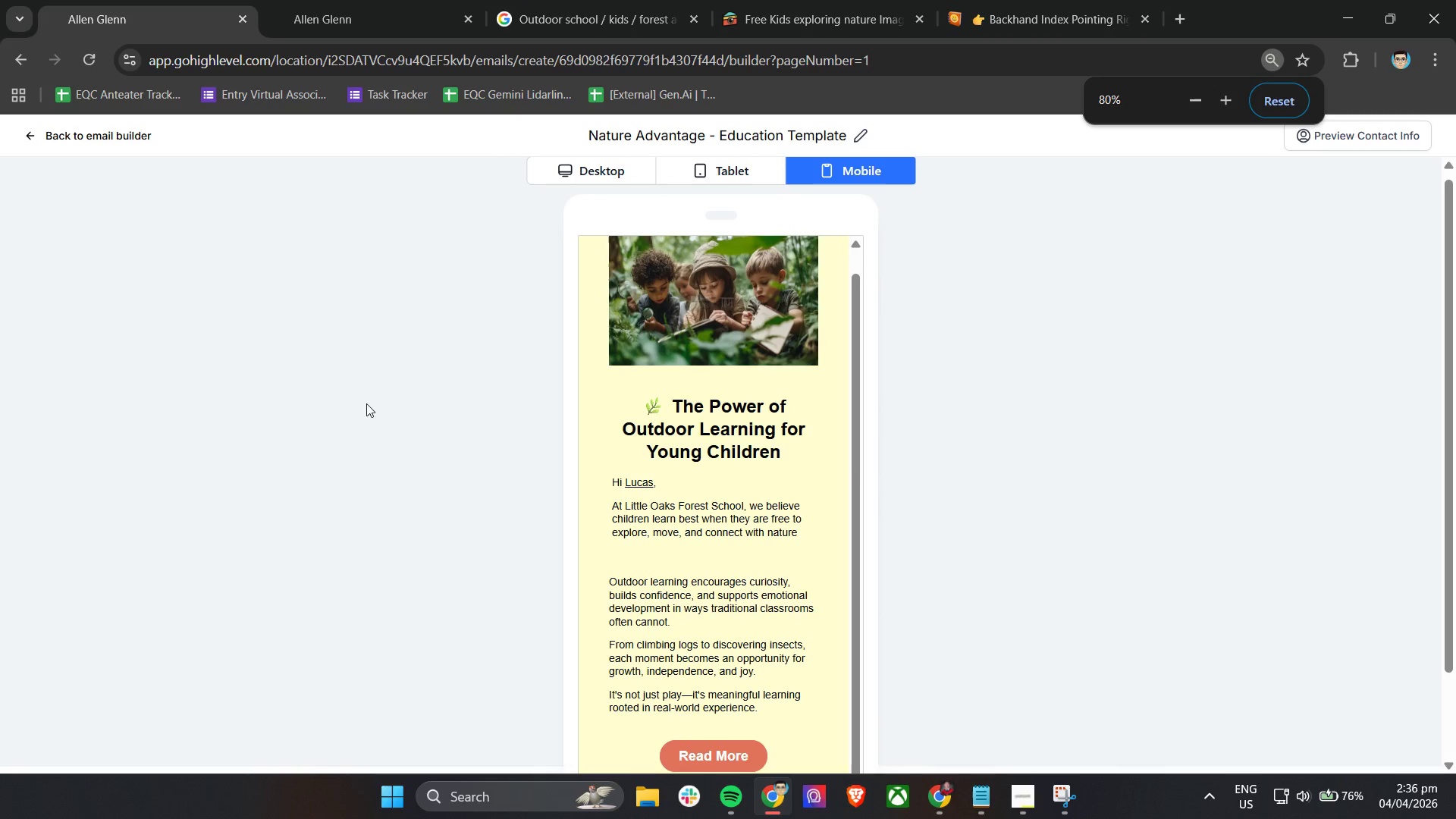 
key(Control+ControlLeft)
 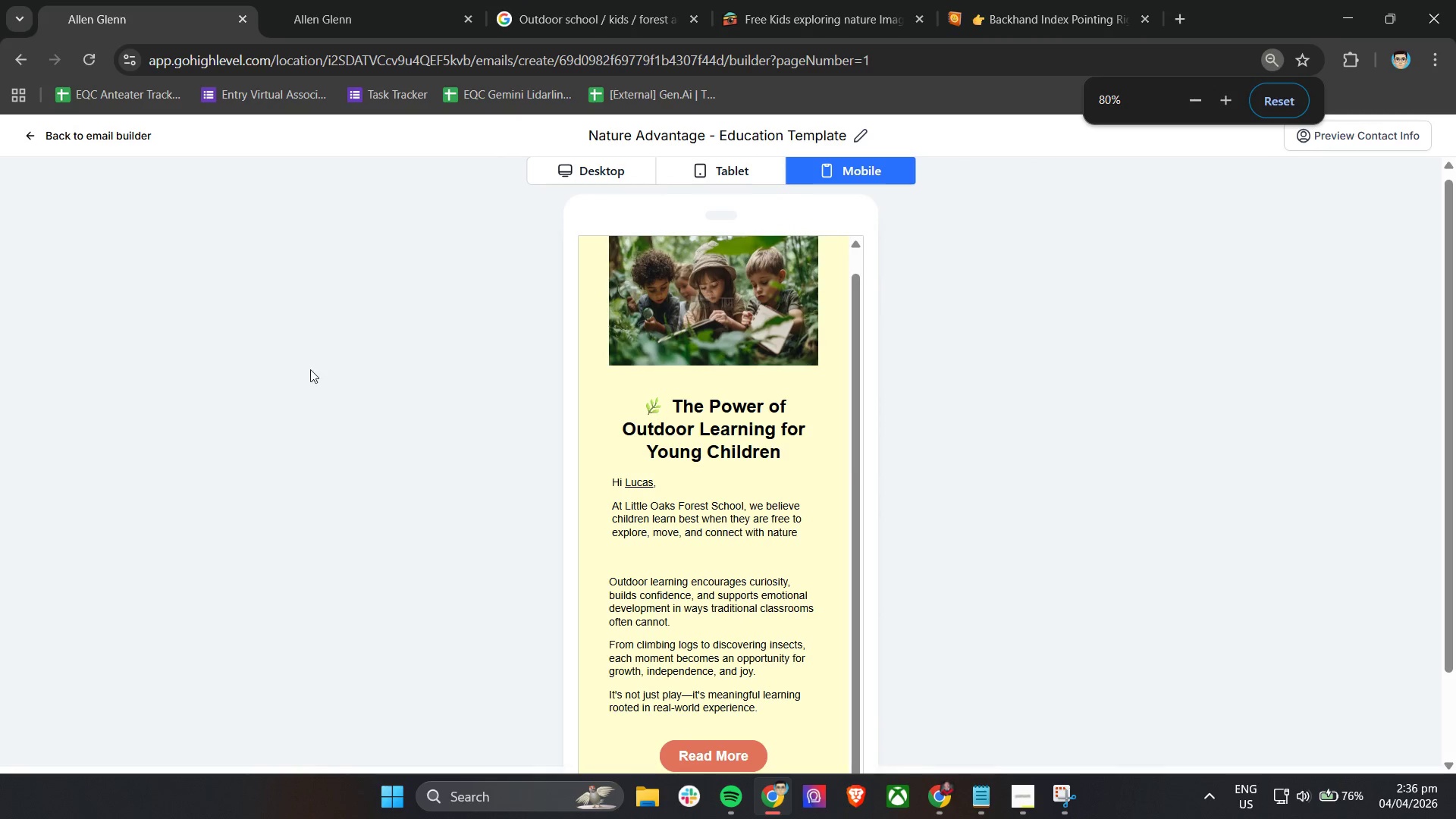 
key(Control+ControlLeft)
 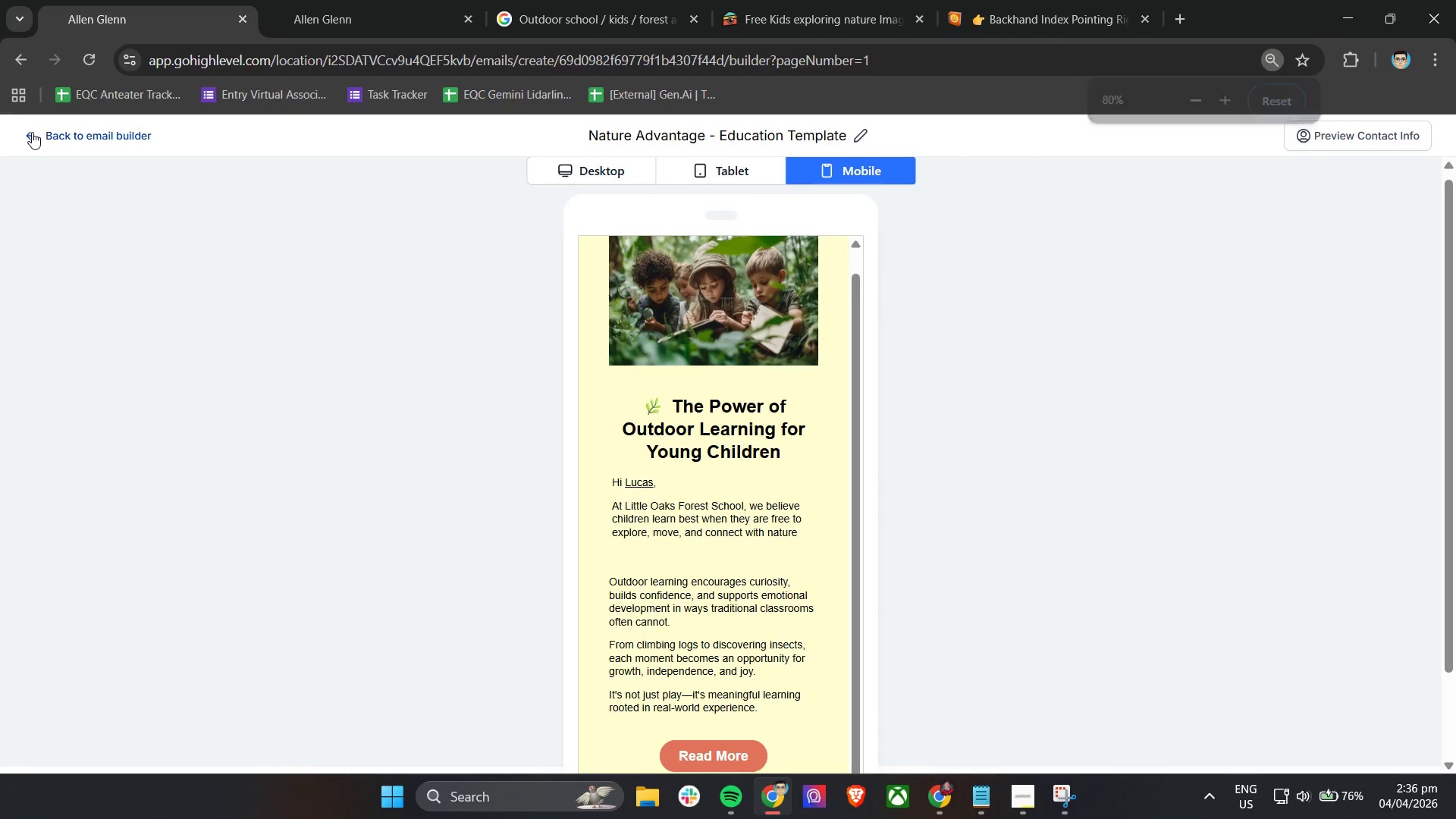 
hold_key(key=ControlLeft, duration=1.16)
scroll: coordinate [330, 330], scroll_direction: down, amount: 1.0
 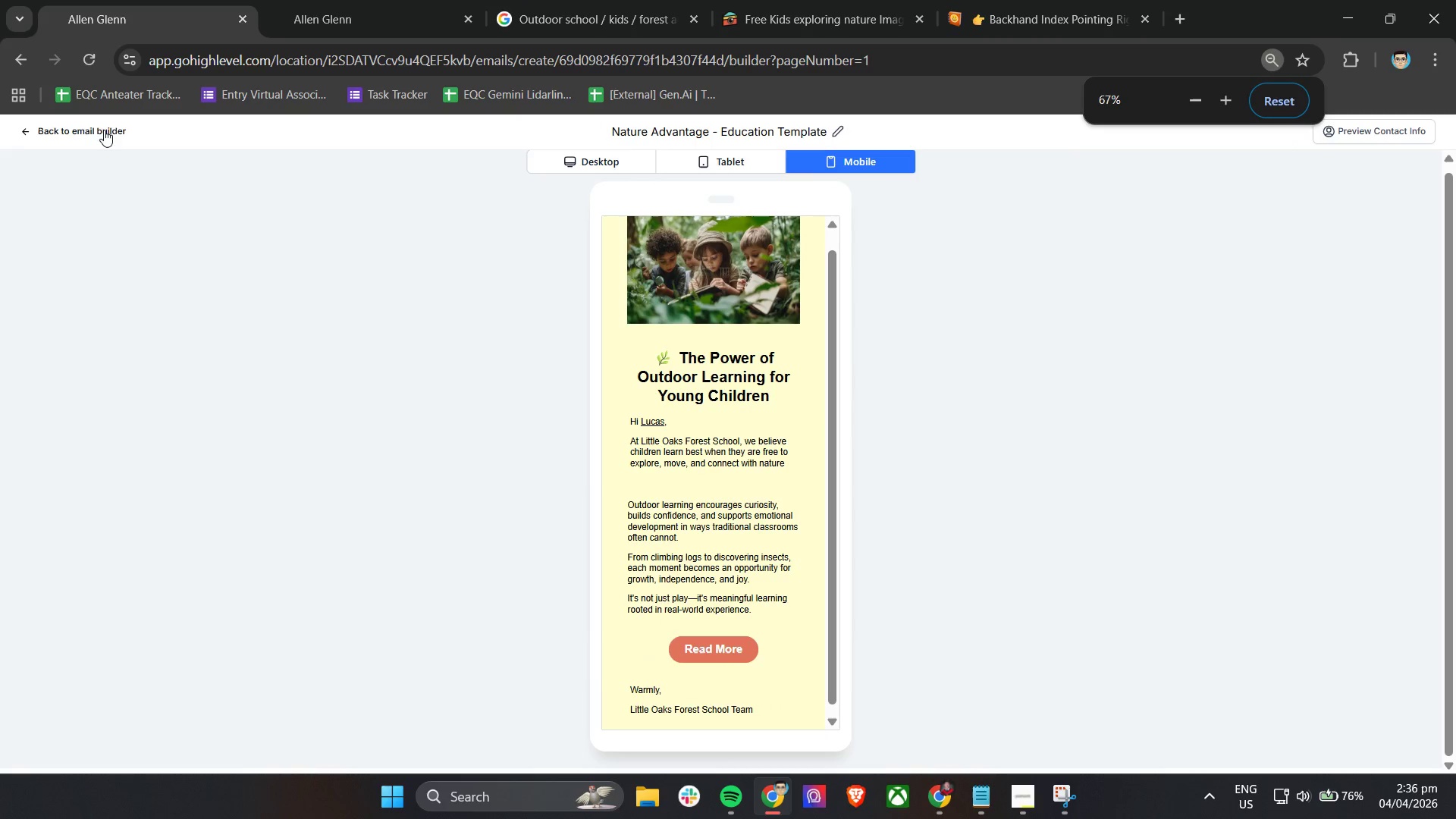 
left_click([29, 132])
 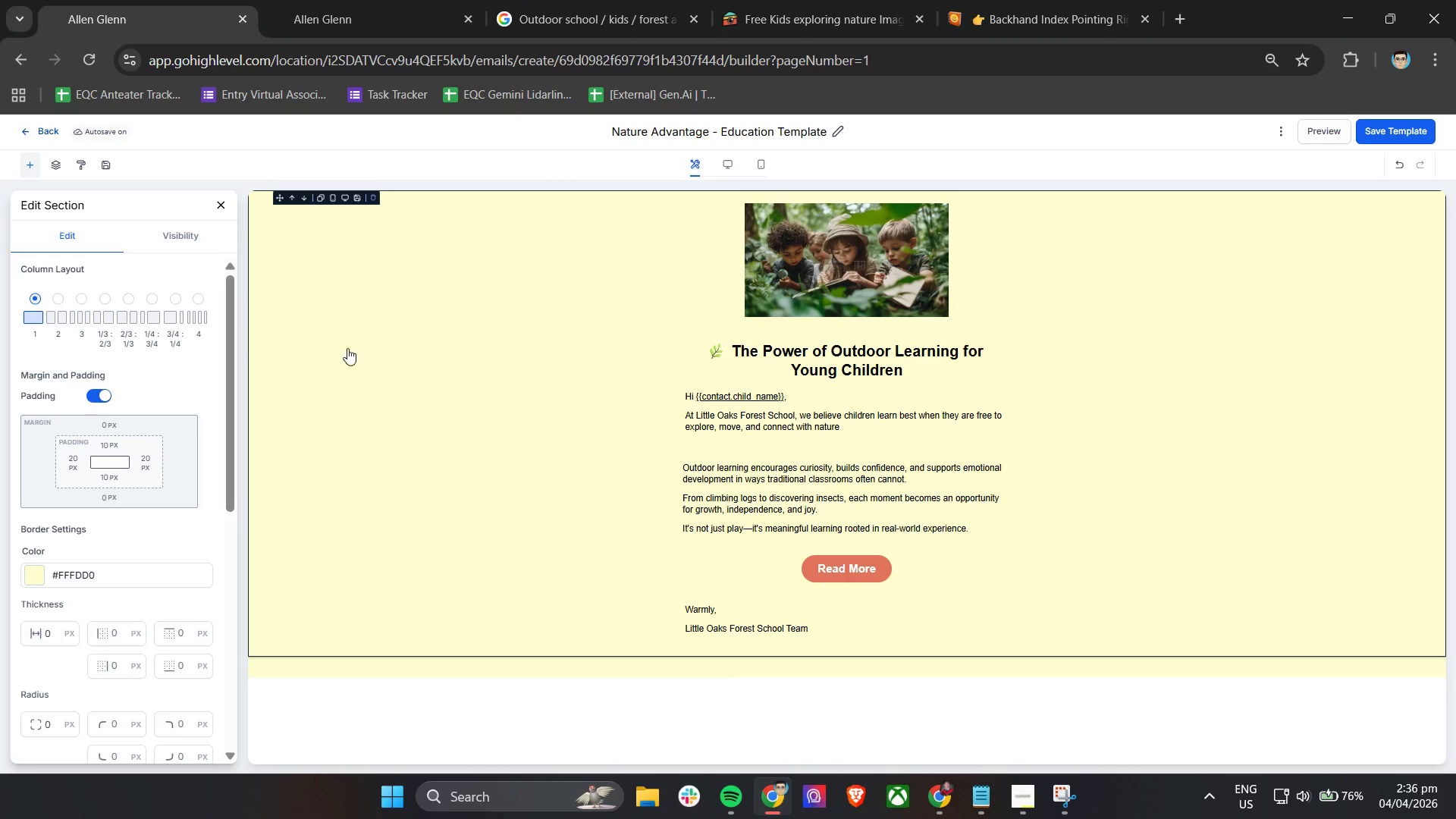 
scroll: coordinate [903, 598], scroll_direction: up, amount: 3.0
 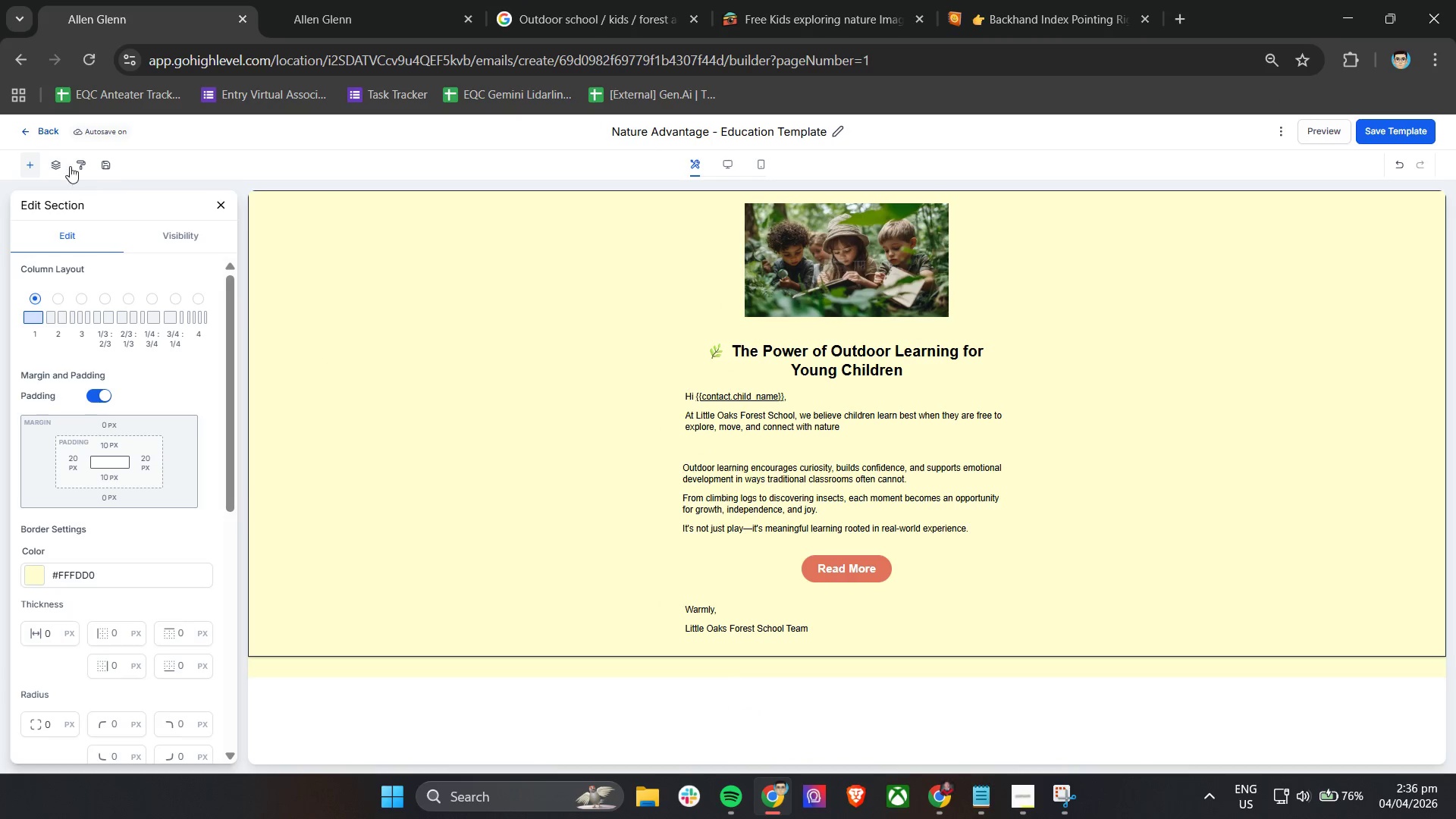 
left_click([32, 130])
 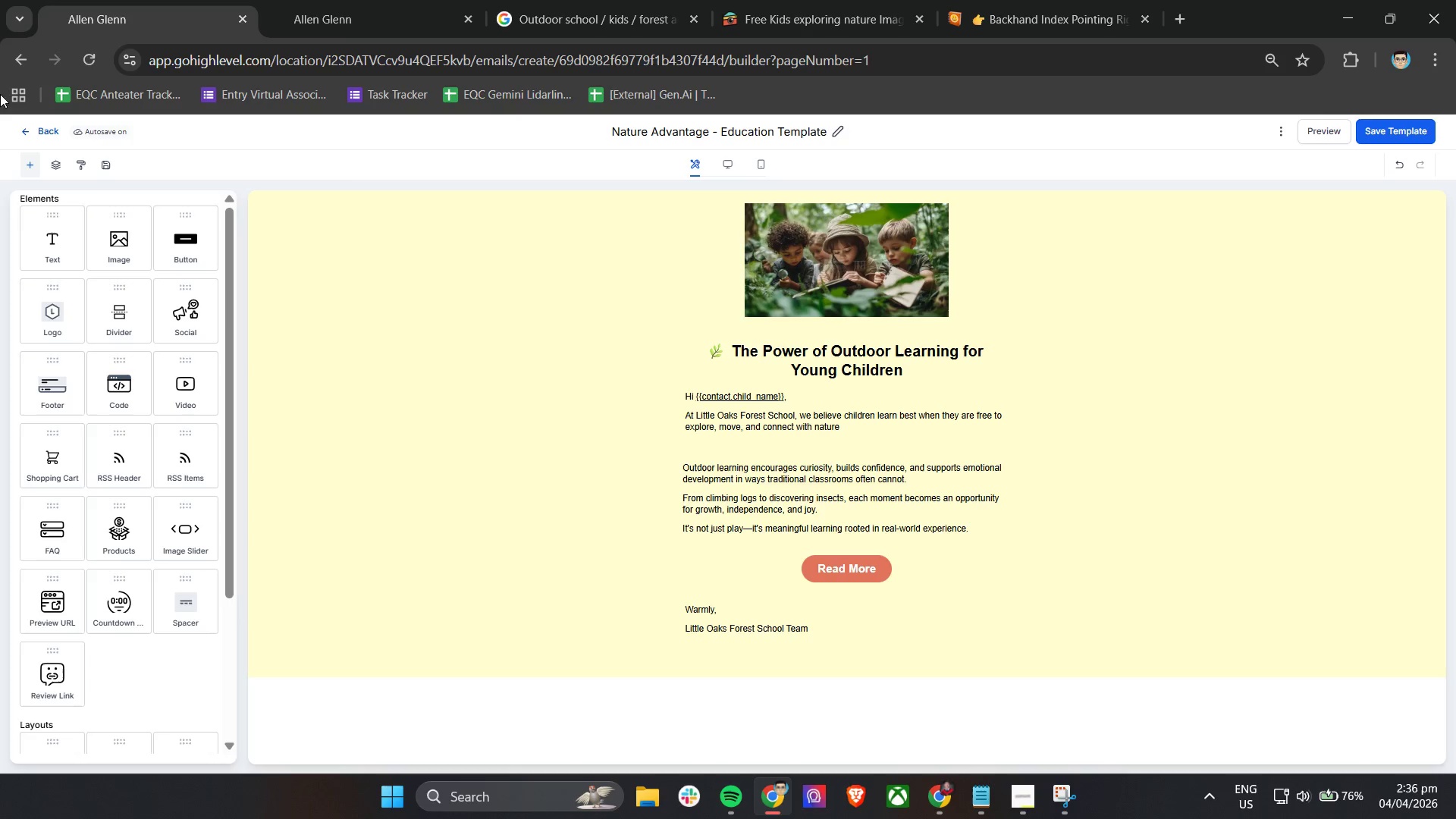 
left_click([36, 131])
 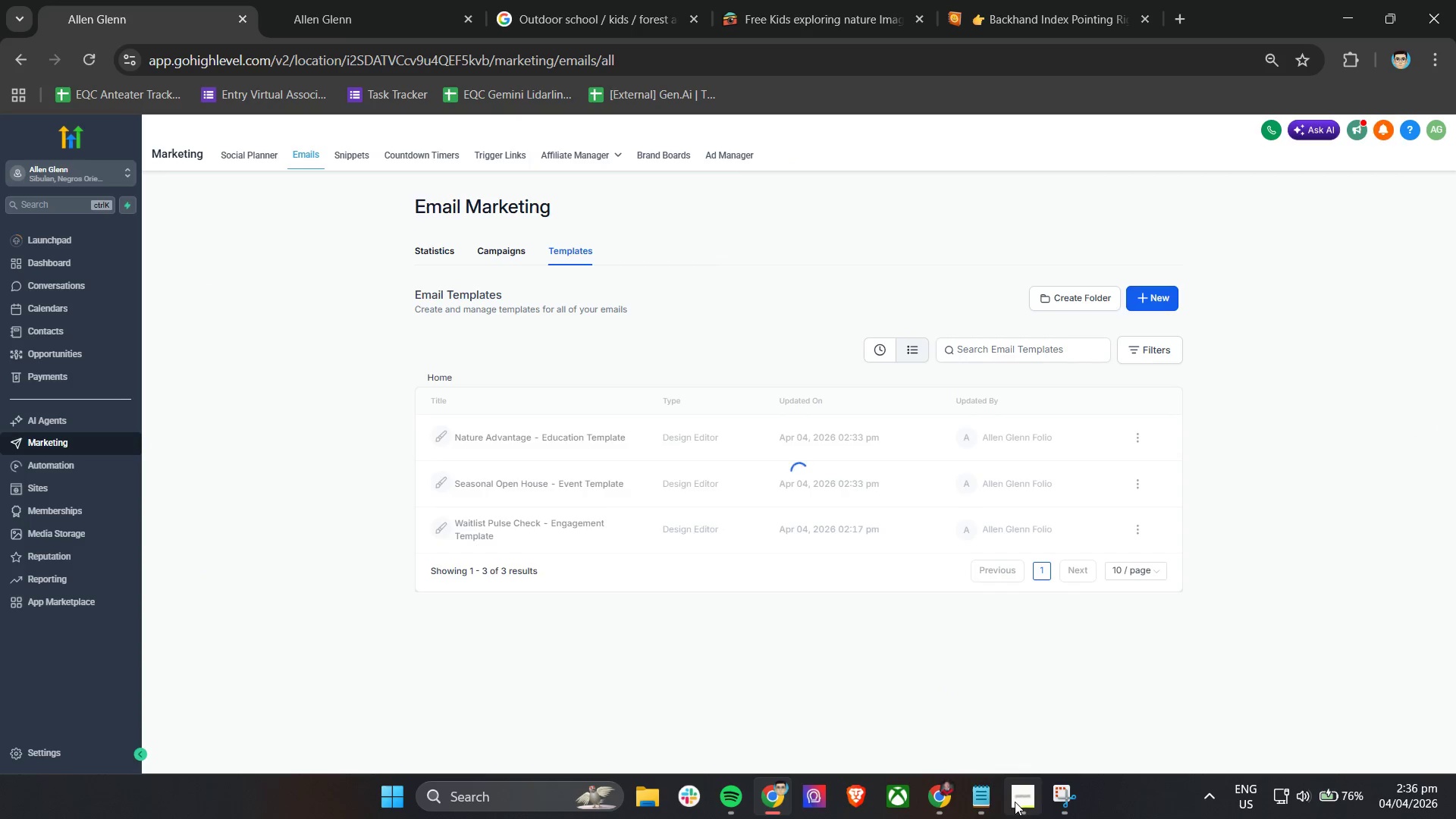 
left_click([571, 482])
 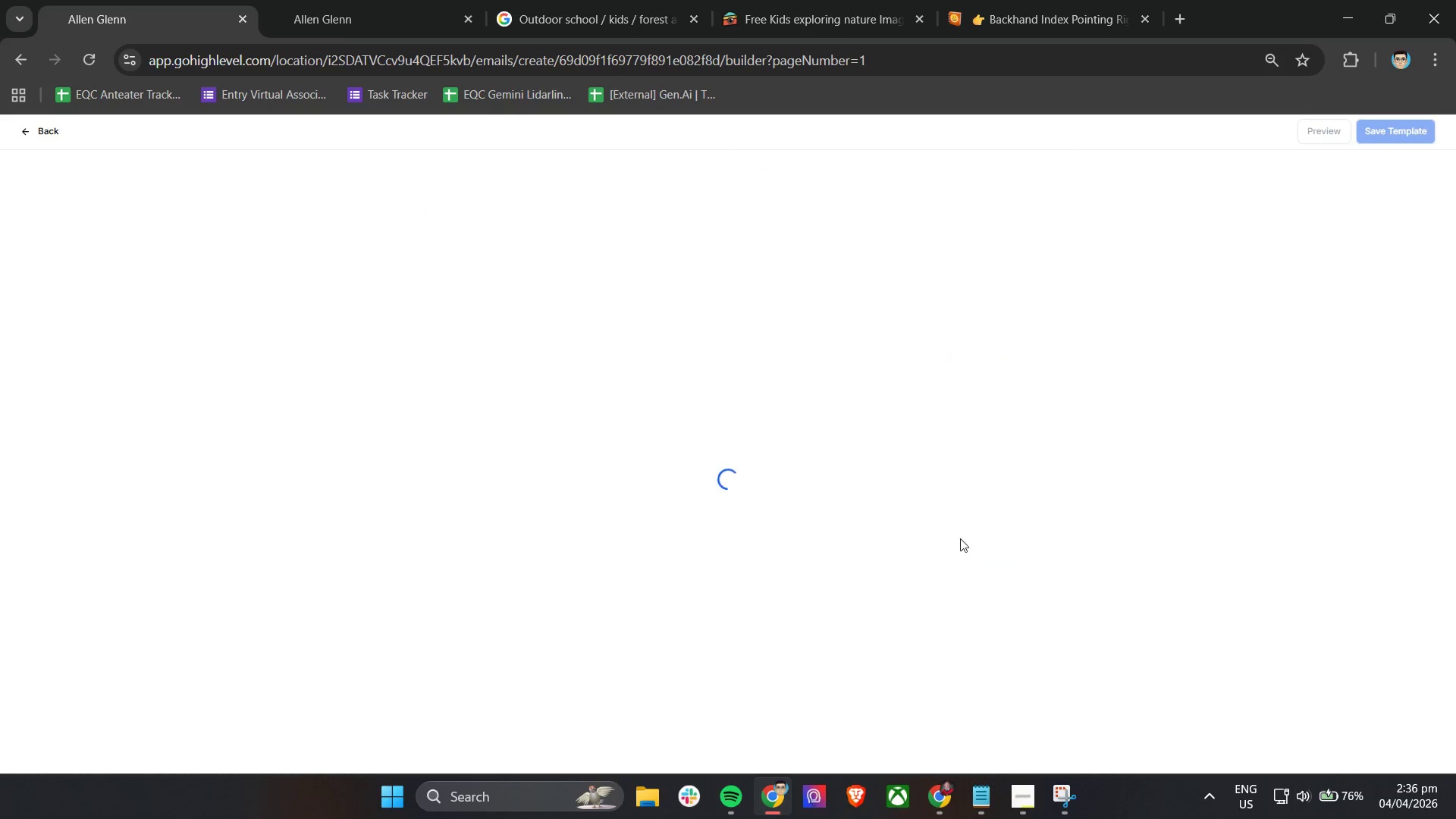 
mouse_move([1071, 783])
 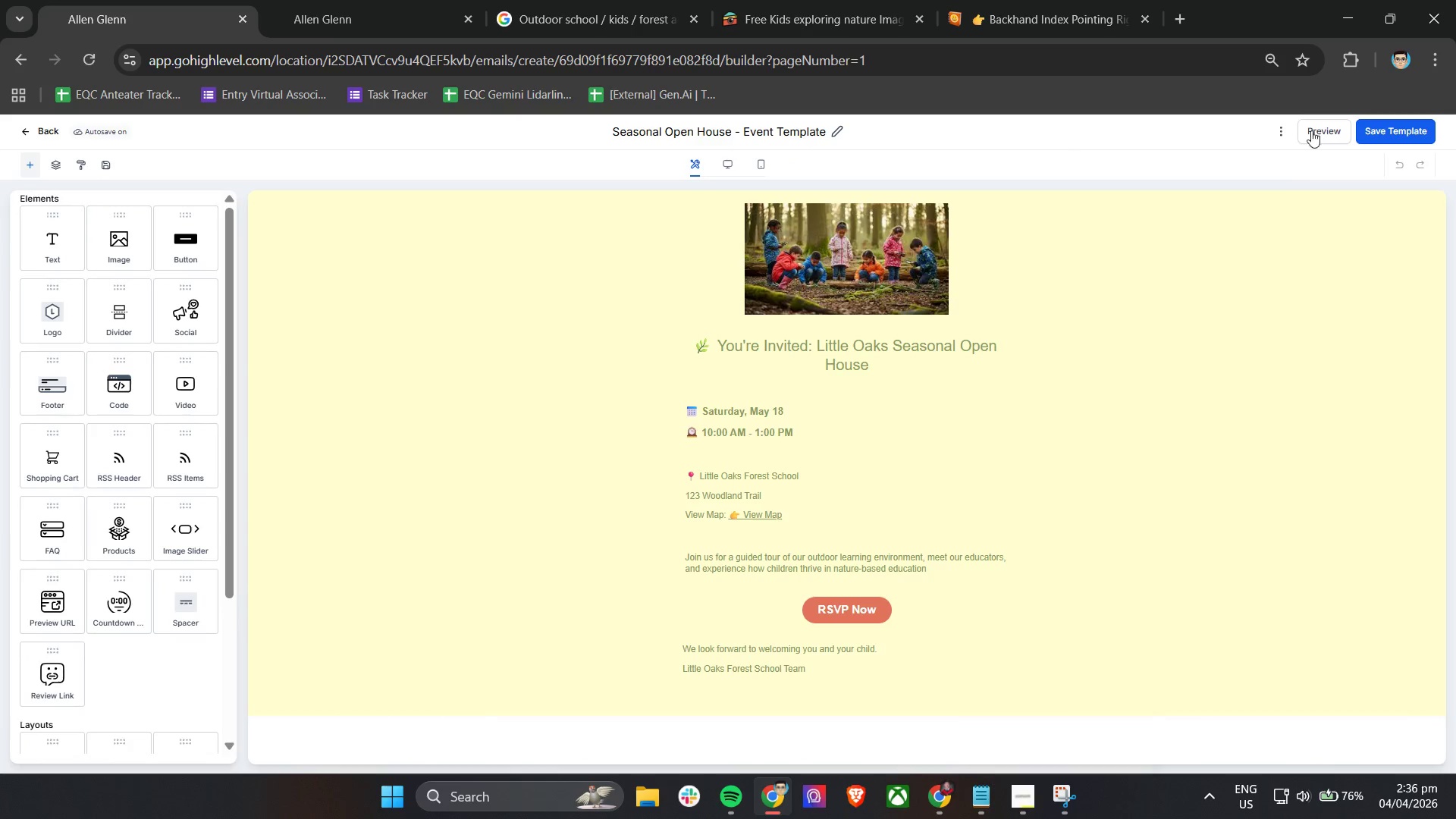 
left_click([1324, 126])
 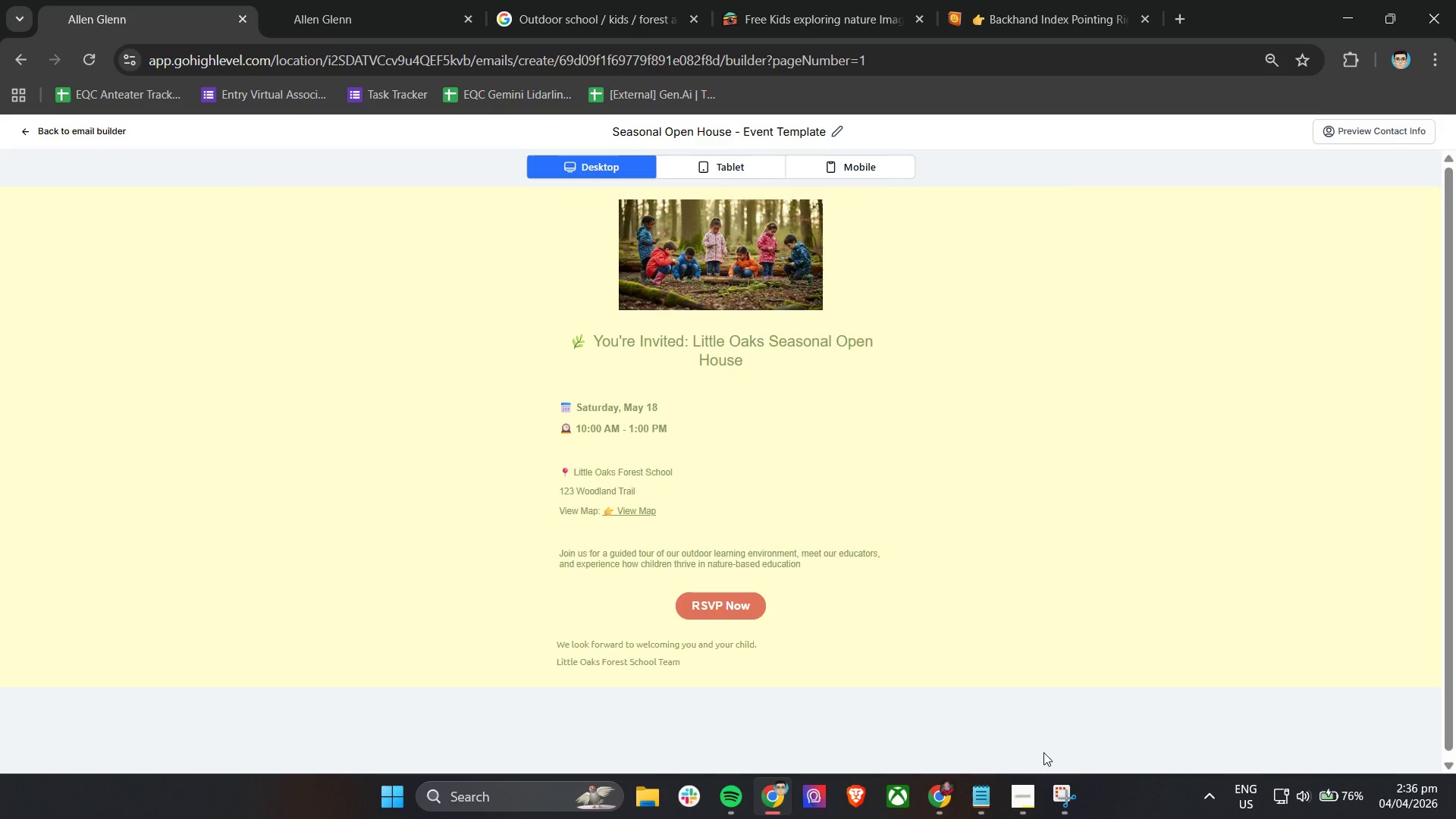 
left_click([1059, 801])
 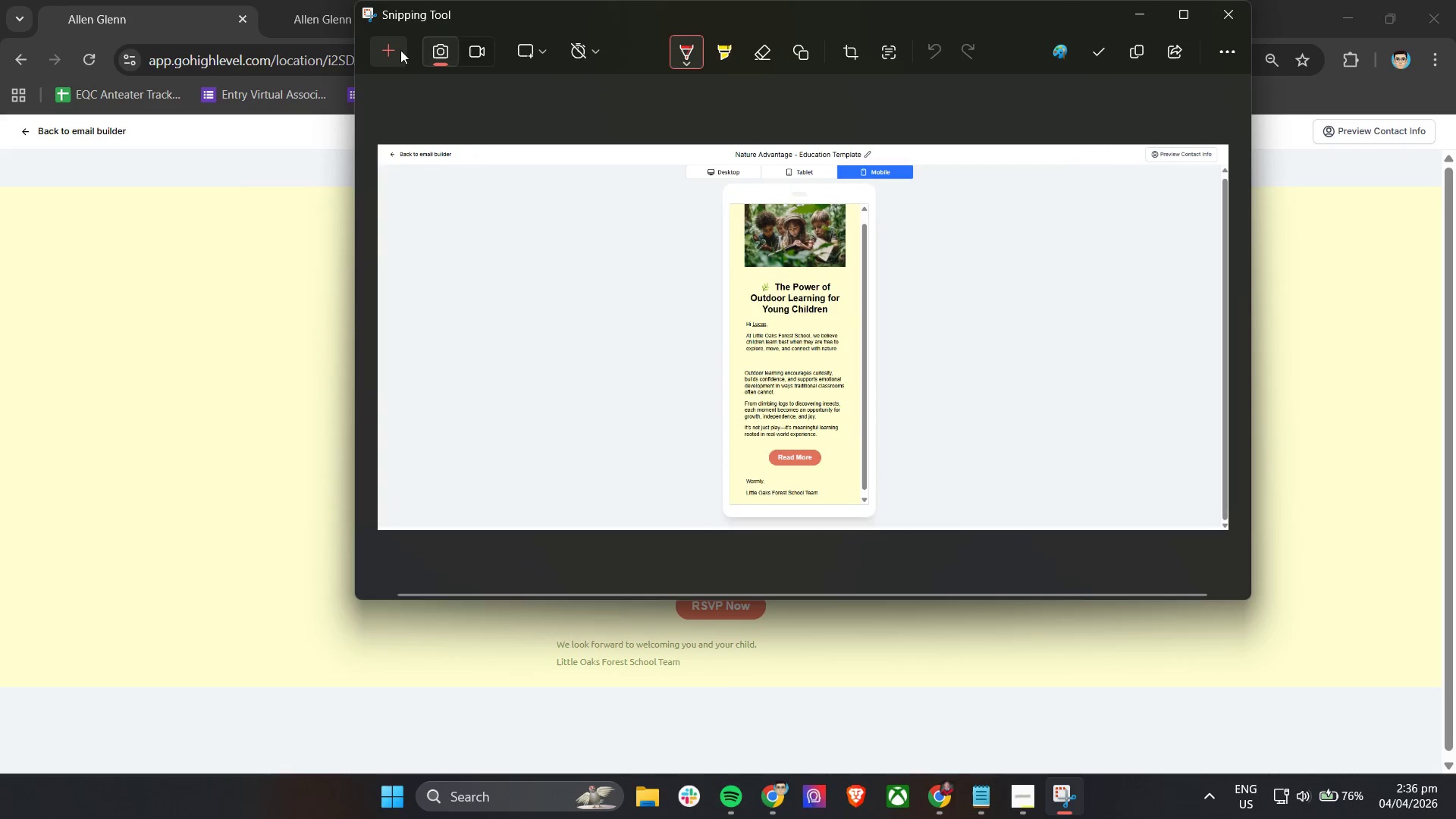 
left_click([397, 57])
 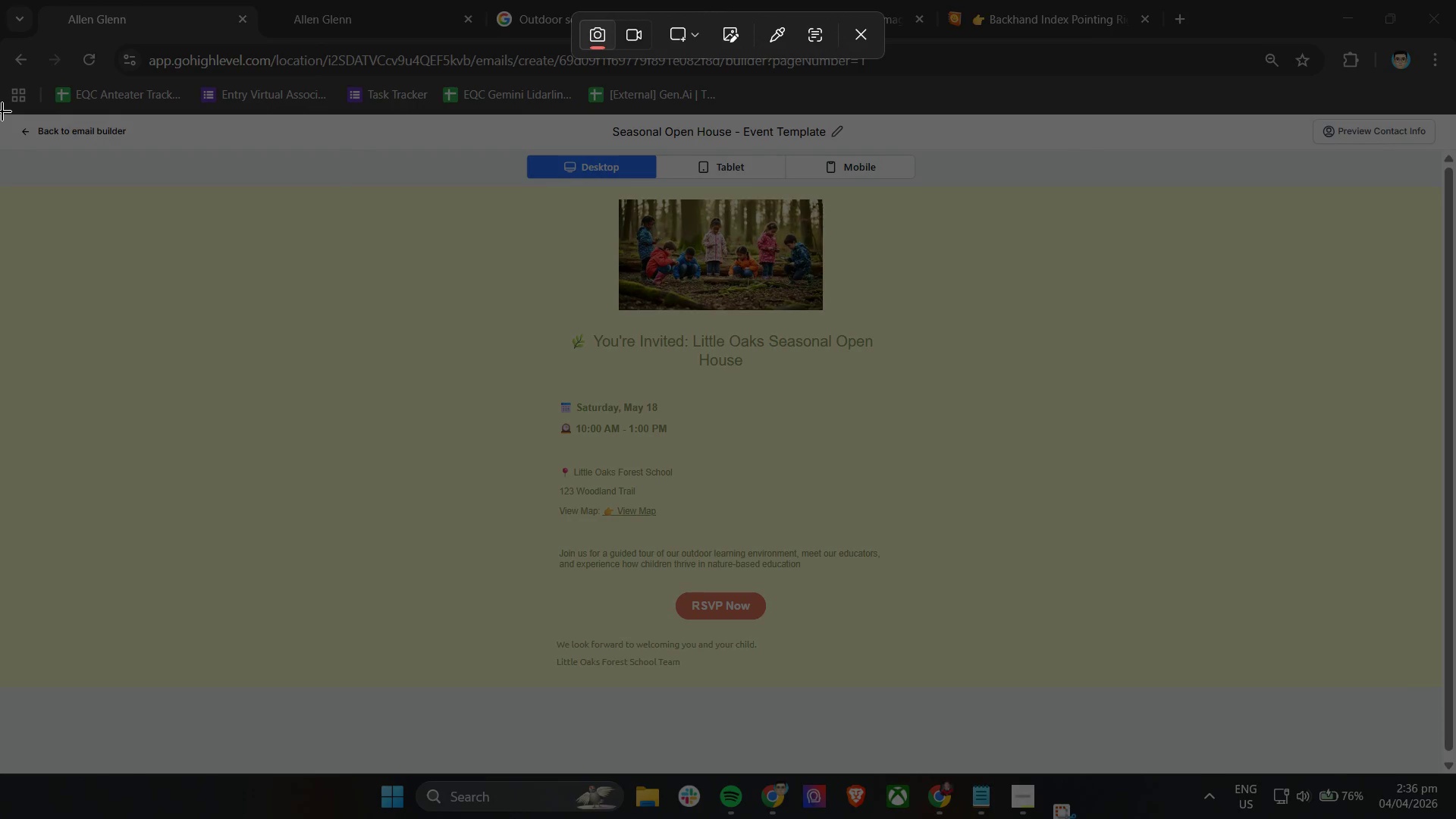 
left_click_drag(start_coordinate=[0, 111], to_coordinate=[1455, 772])
 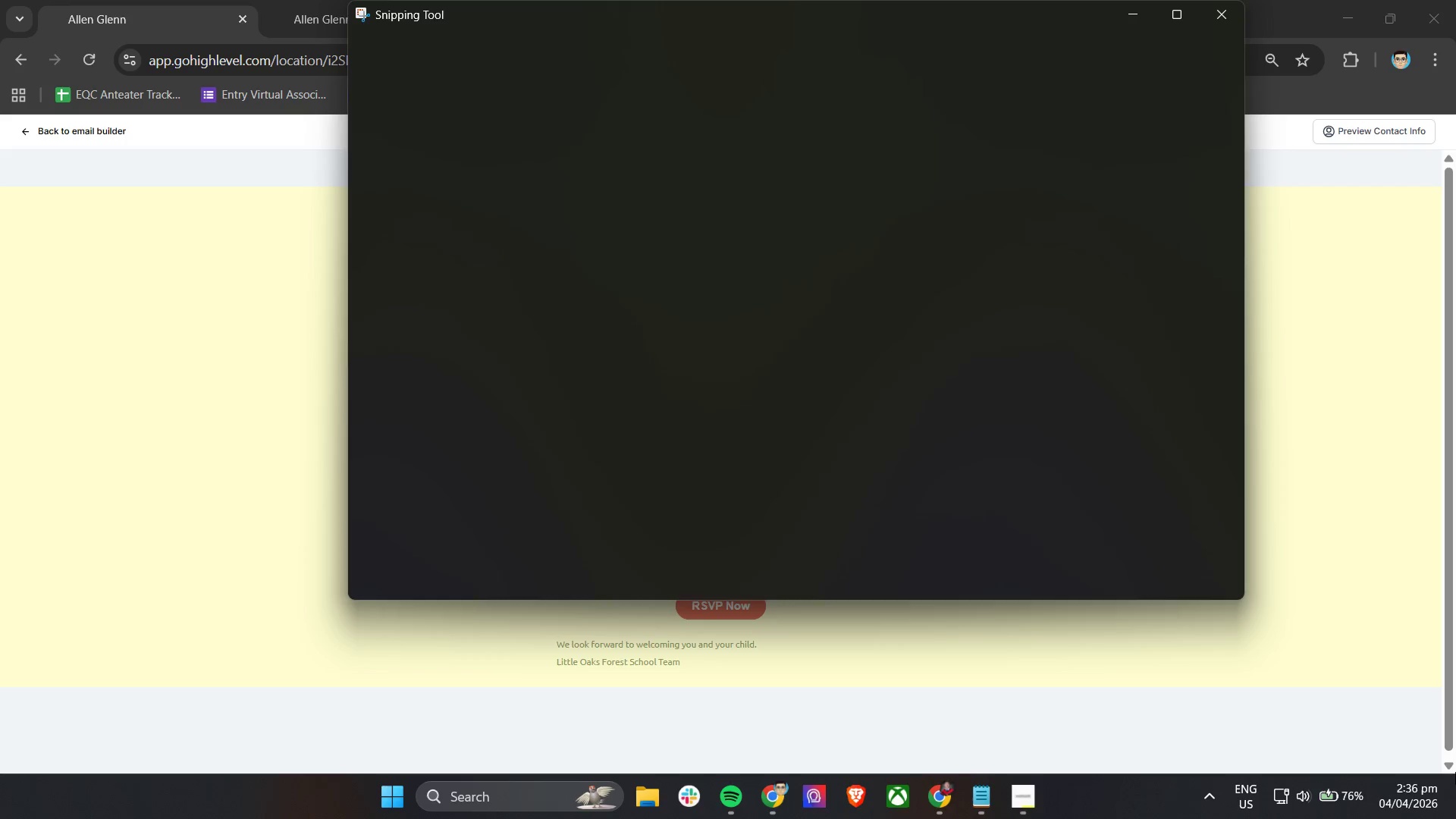 
key(Control+S)
 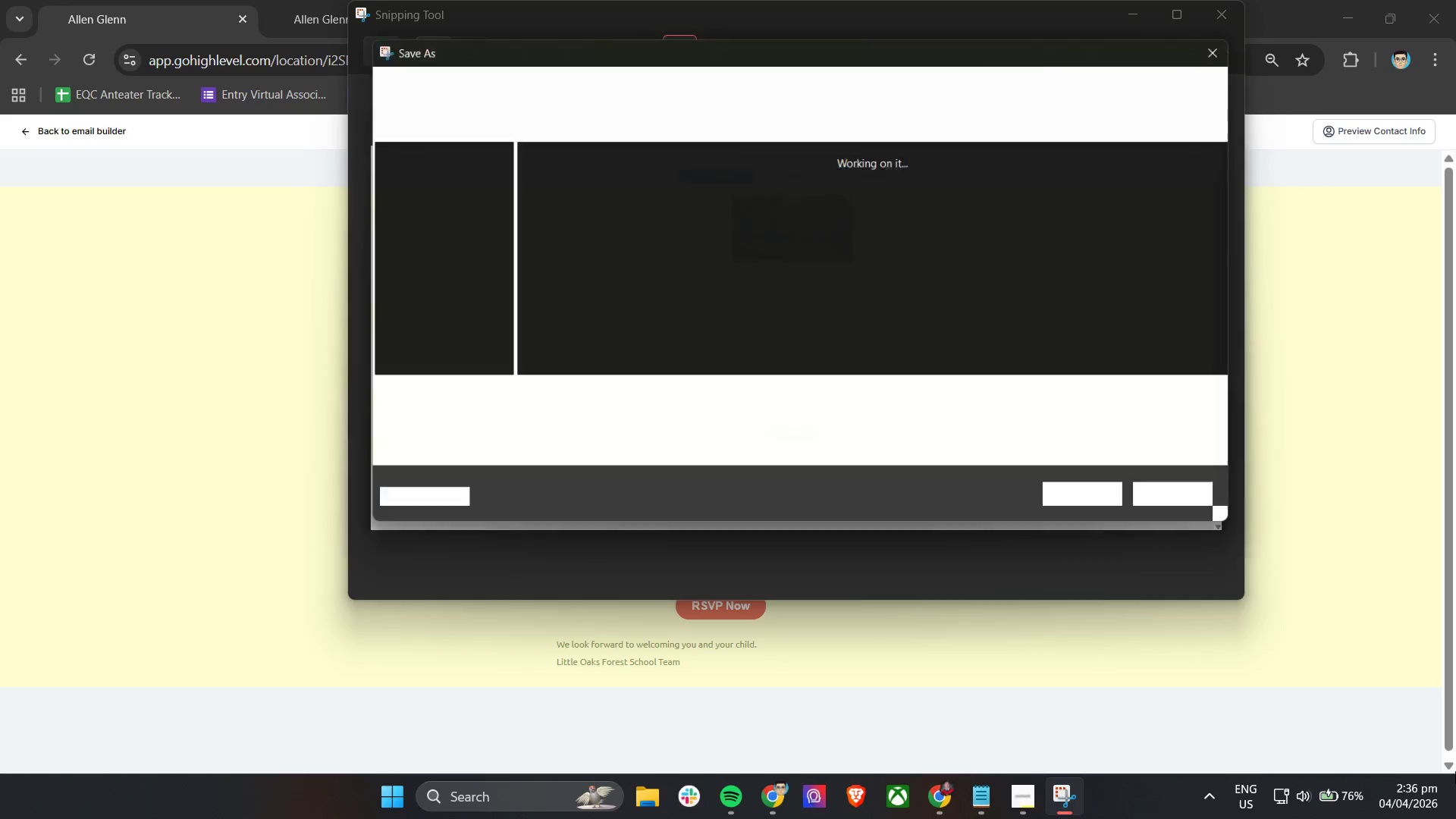 
type(R)
key(Backspace)
type(TEmp)
key(Backspace)
key(Backspace)
key(Backspace)
type(em[)
key(Backspace)
type(plate 2 Desktop)
 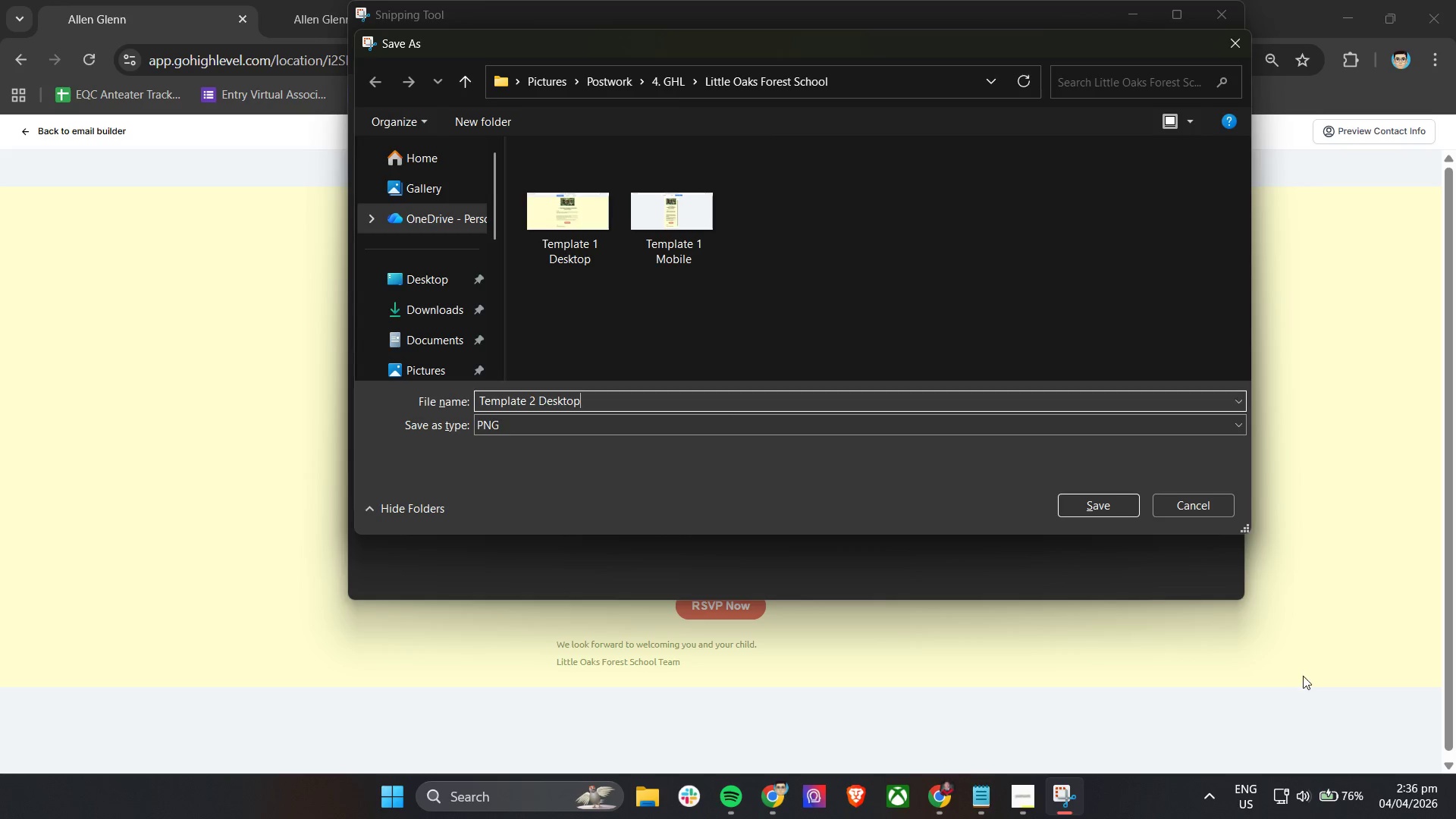 
left_click([1109, 504])
 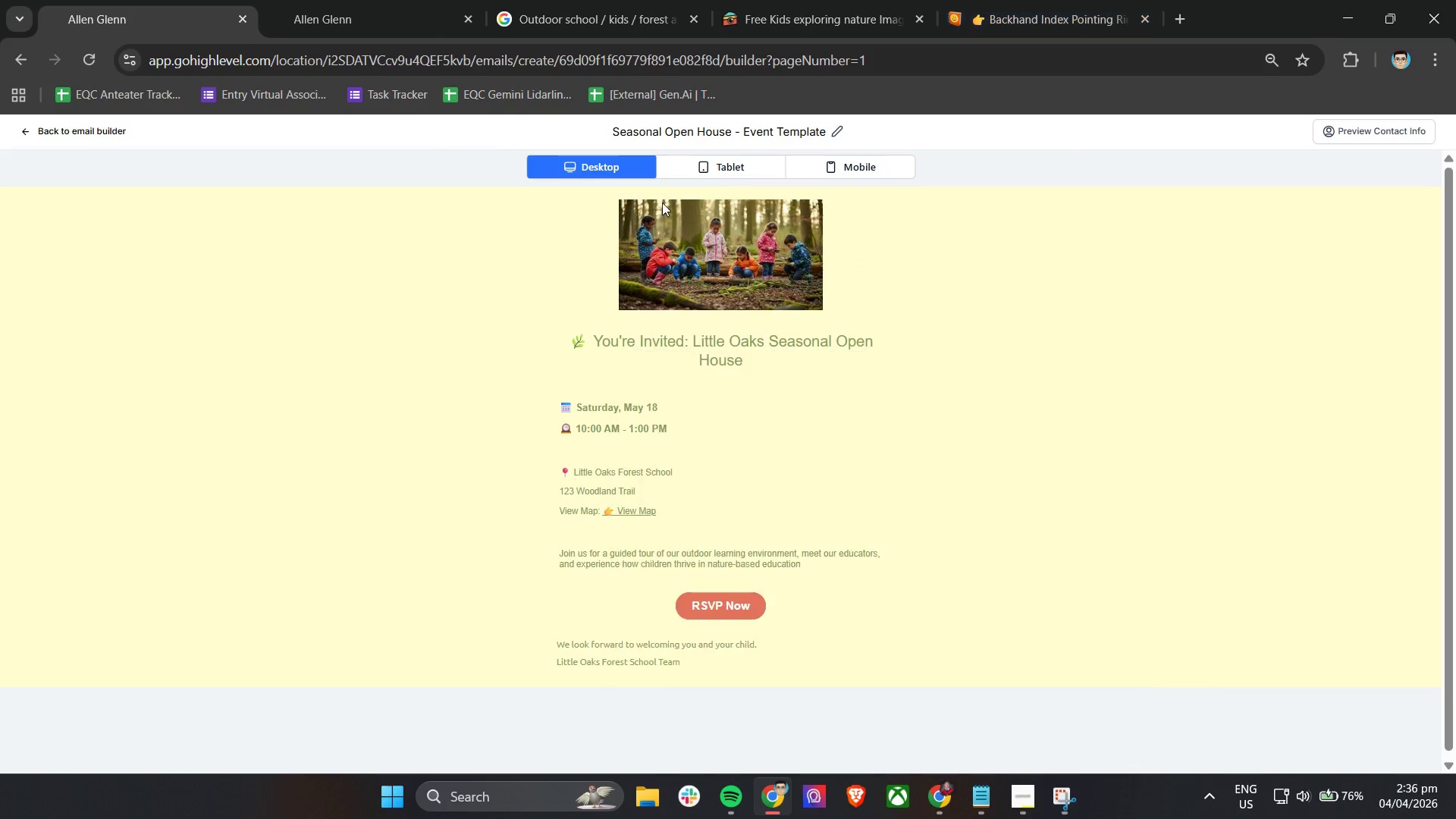 
left_click([818, 167])
 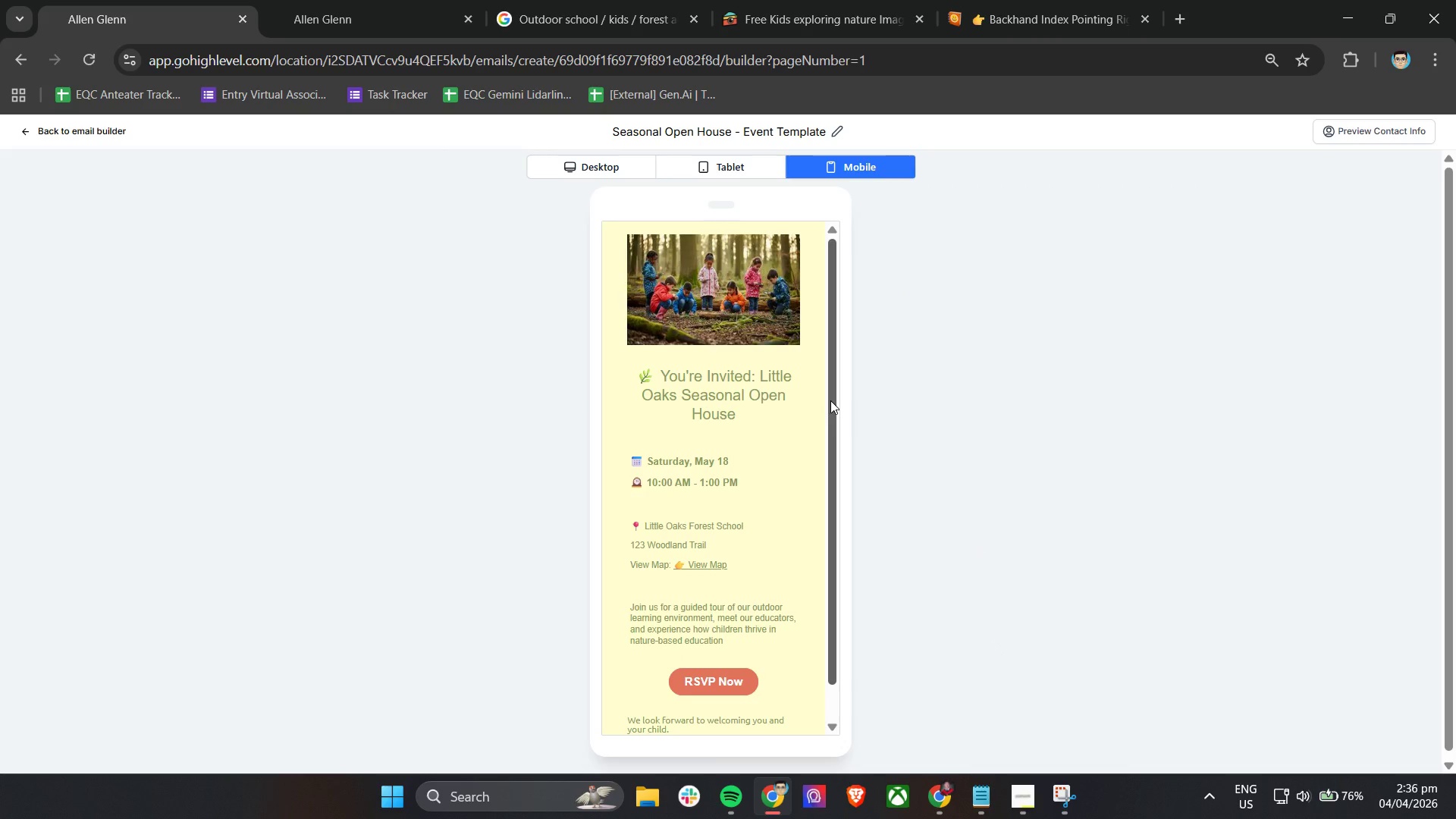 
left_click_drag(start_coordinate=[834, 400], to_coordinate=[836, 427])
 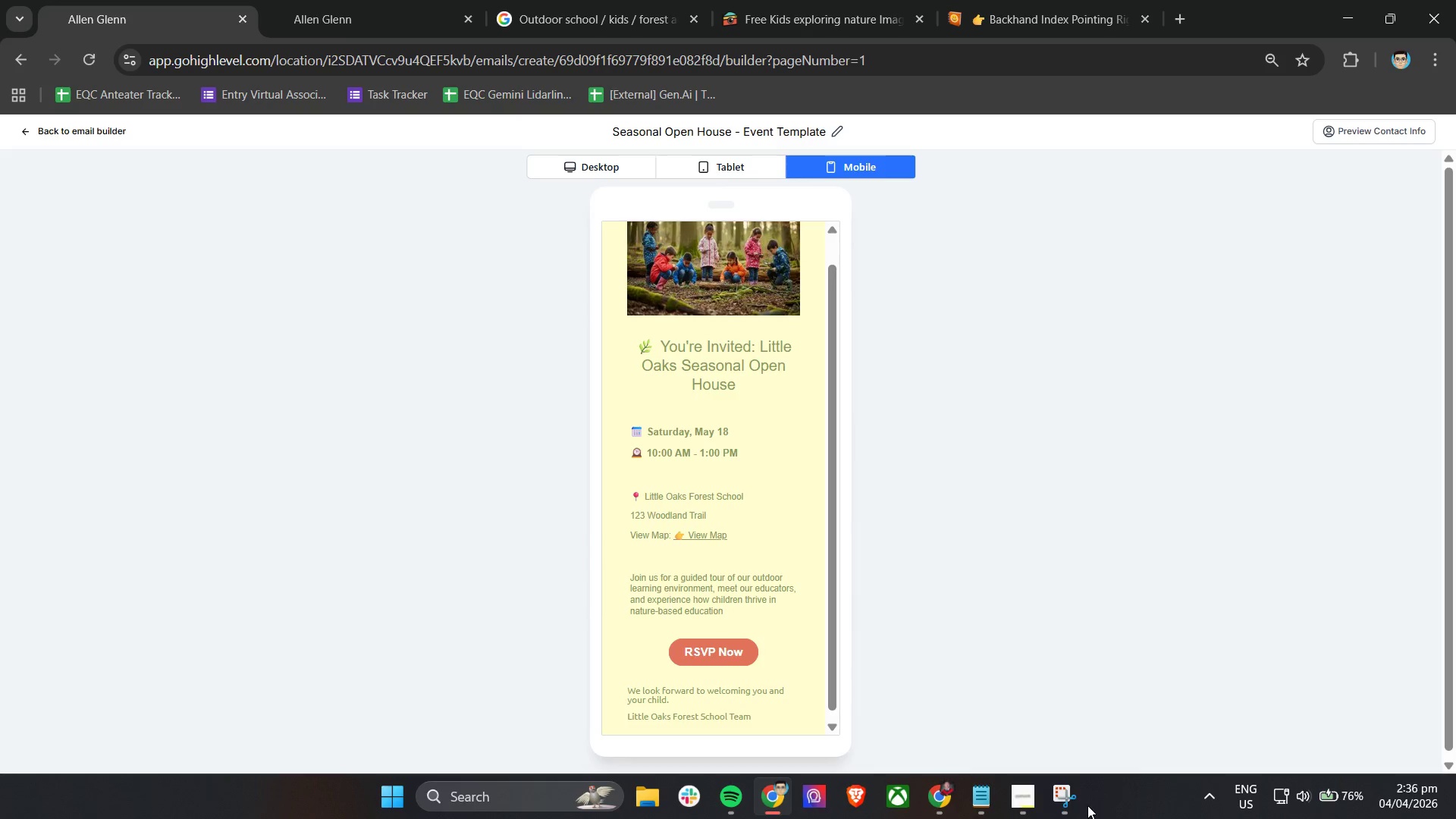 
left_click([1055, 791])
 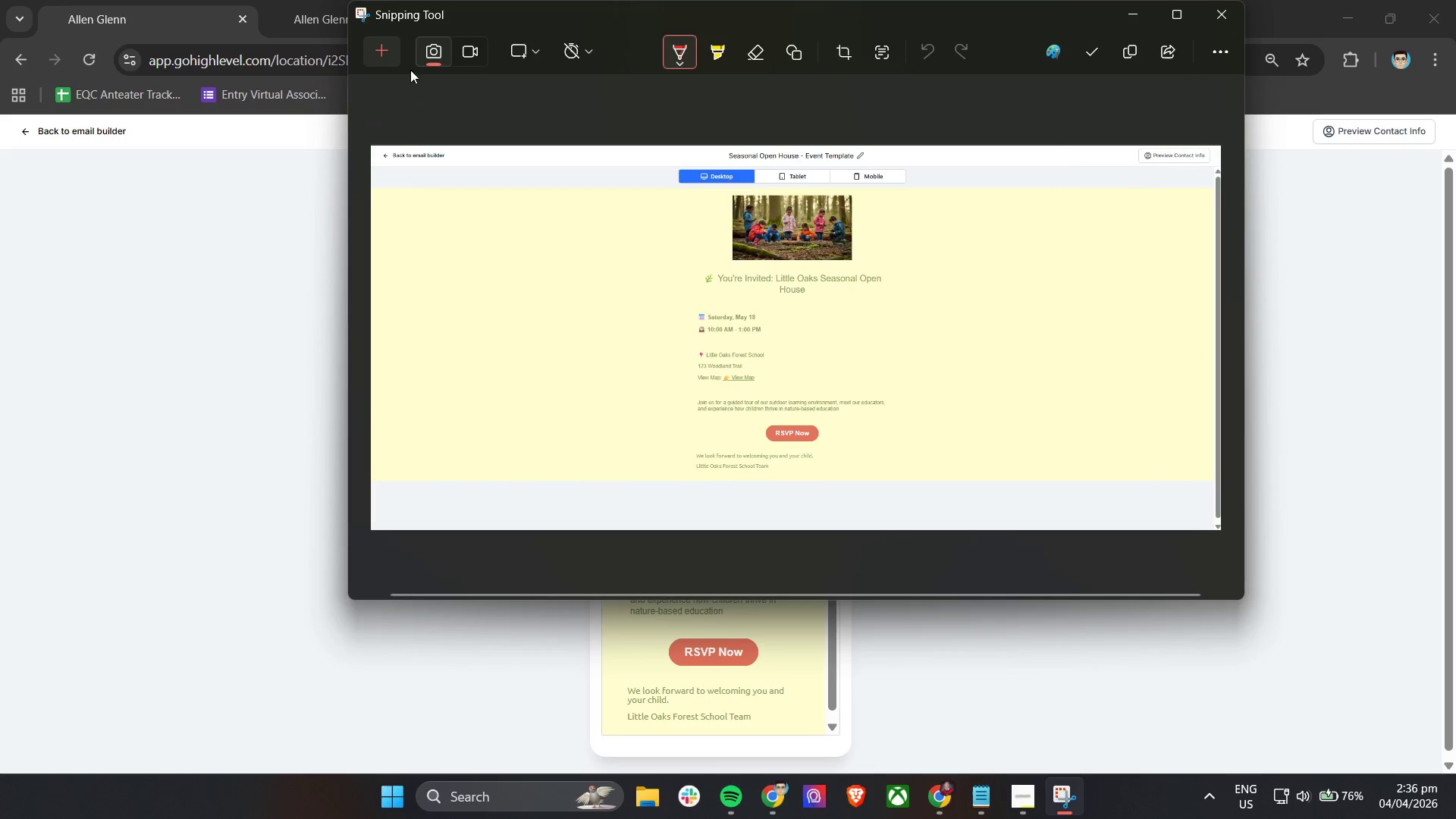 
left_click([394, 52])
 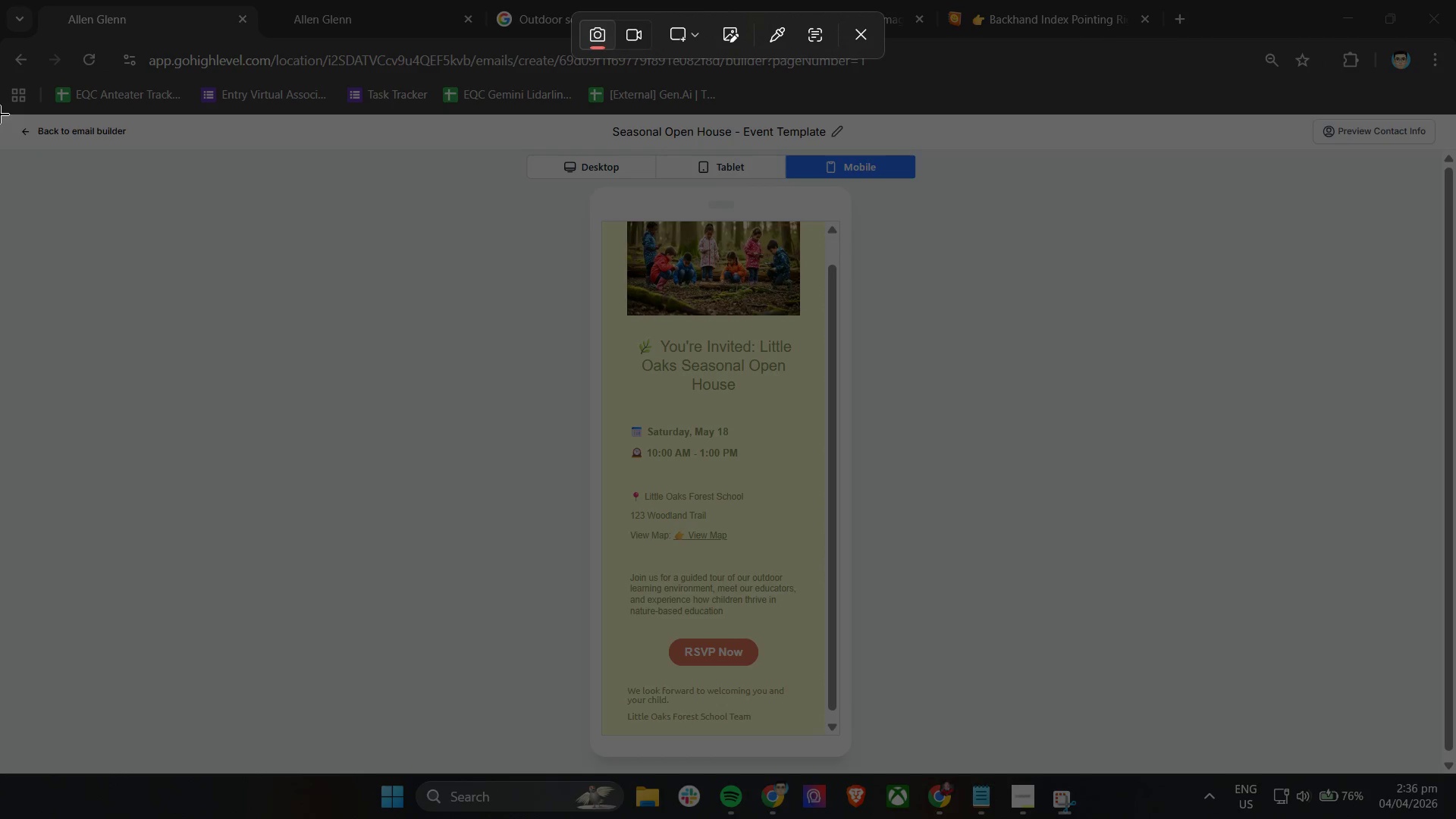 
left_click_drag(start_coordinate=[0, 115], to_coordinate=[1455, 774])
 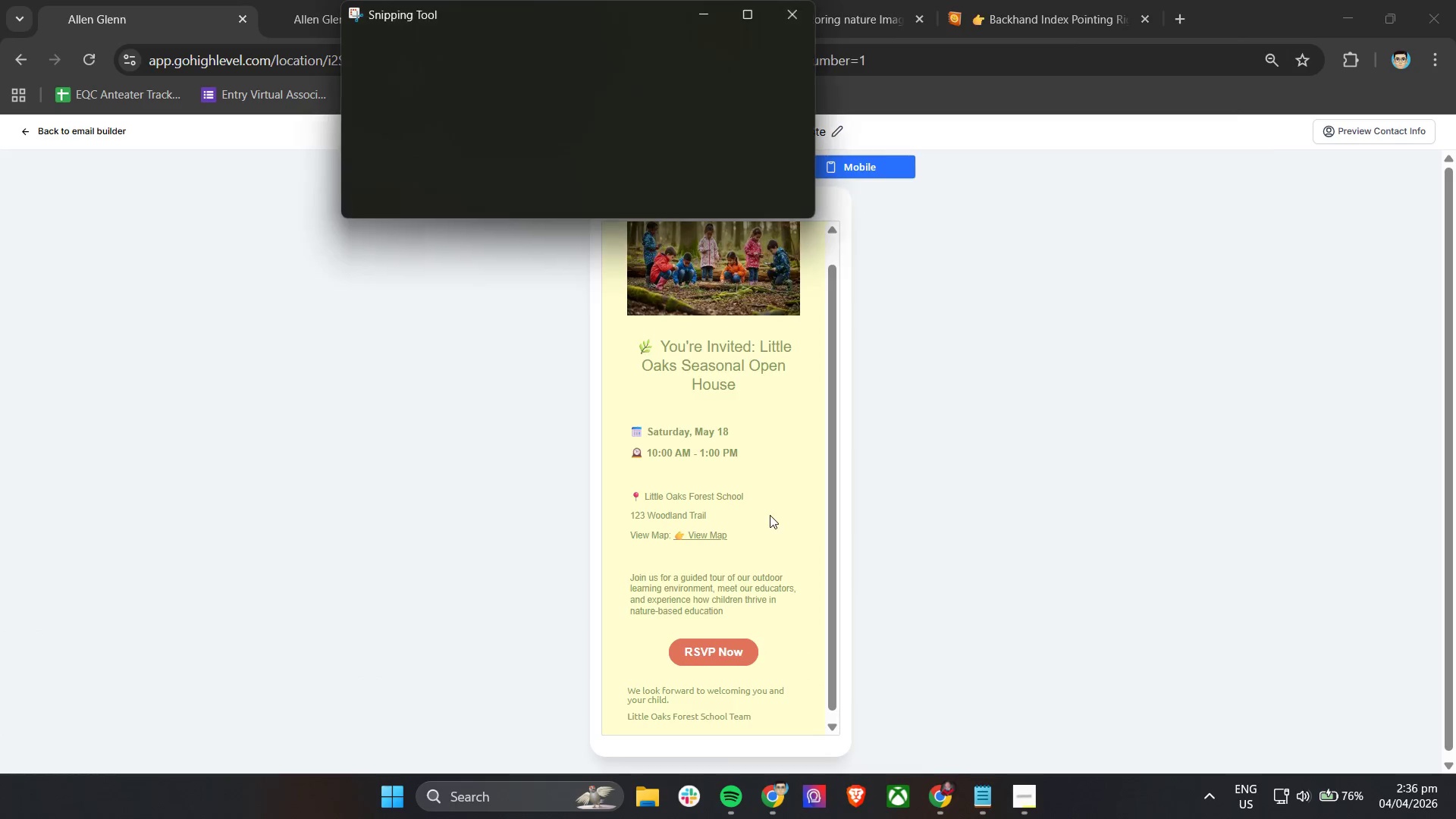 
key(Control+S)
 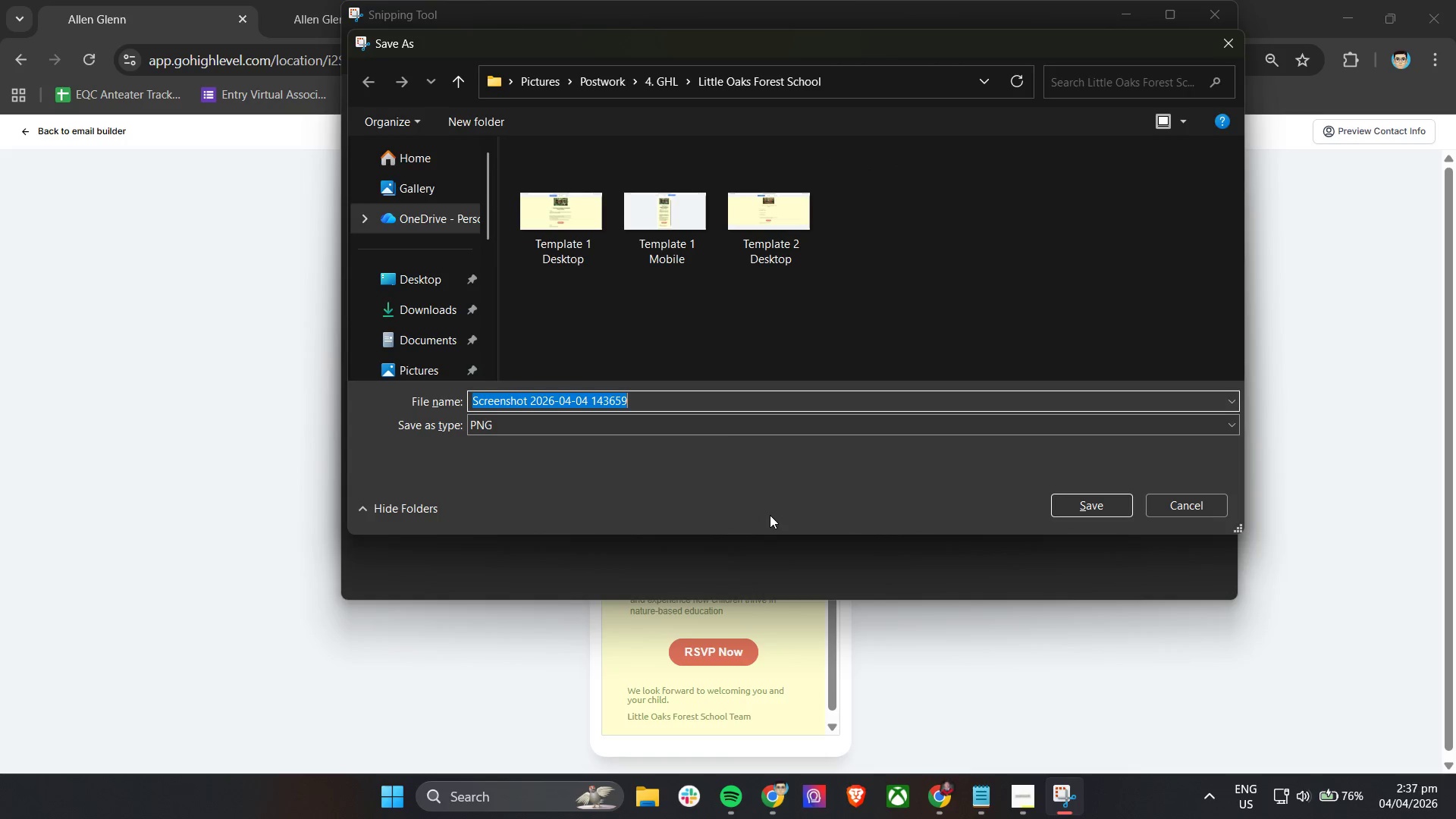 
type(Template 2 Mobile)
 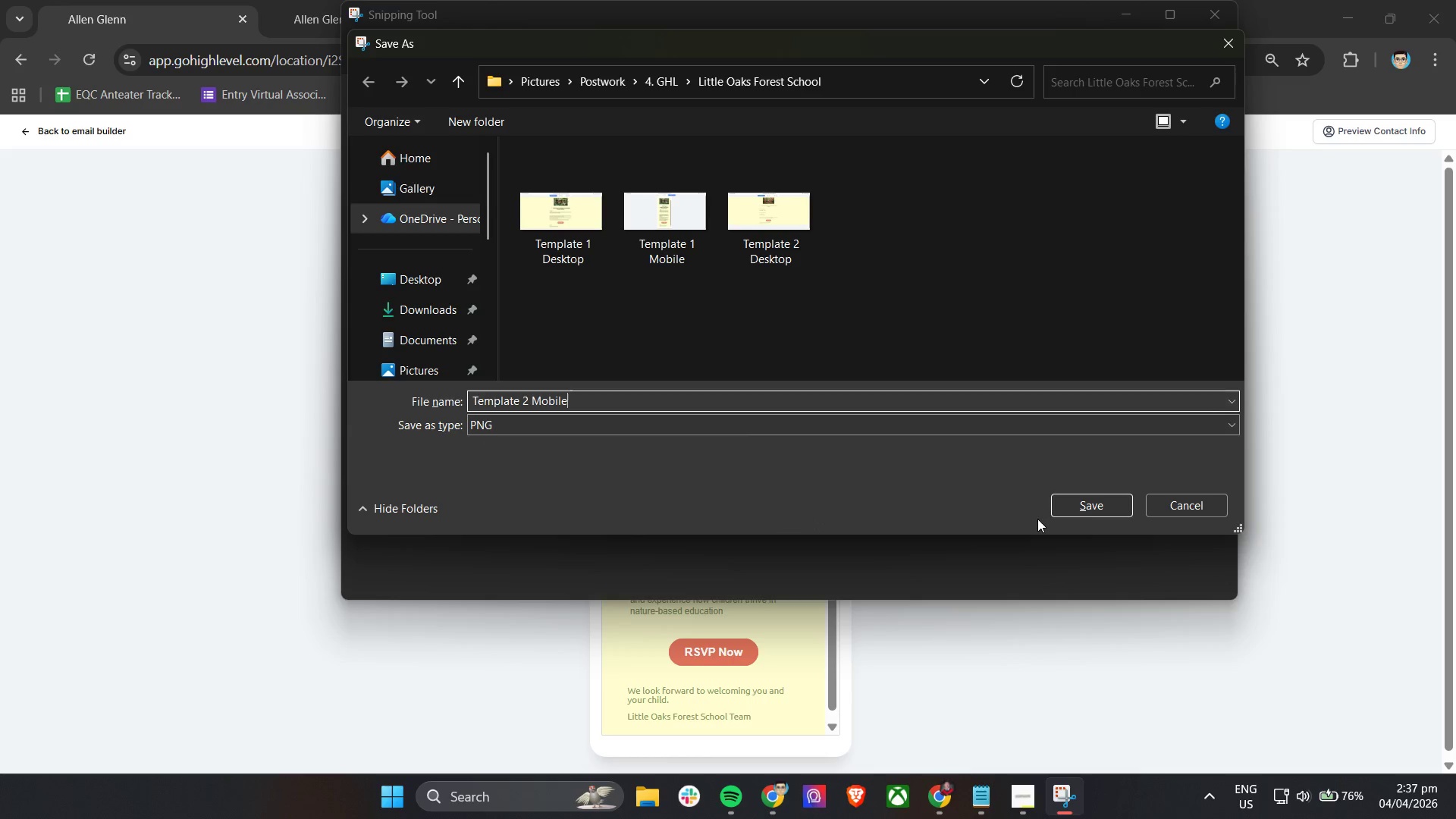 
left_click([1103, 504])
 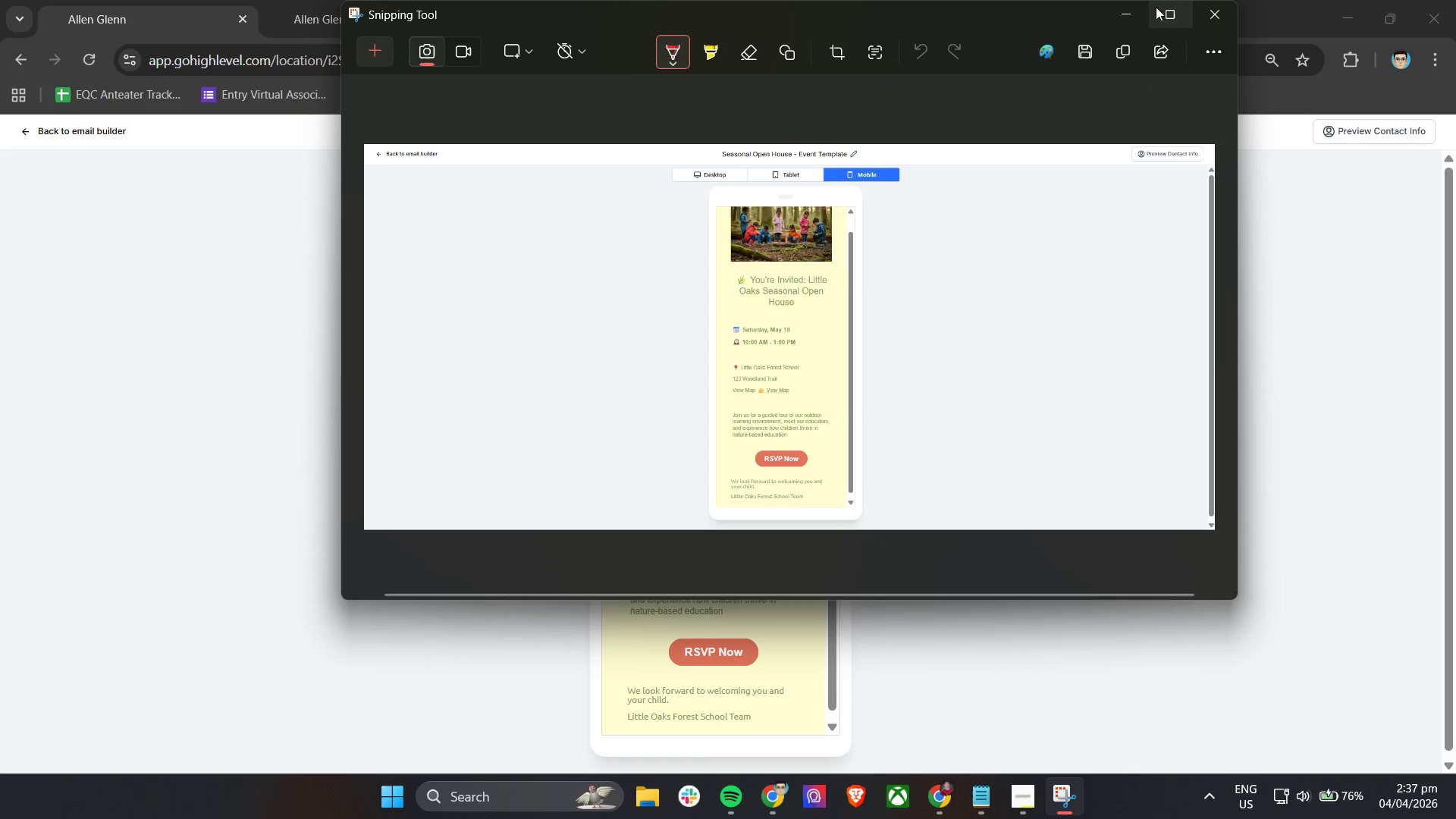 
left_click([1136, 12])
 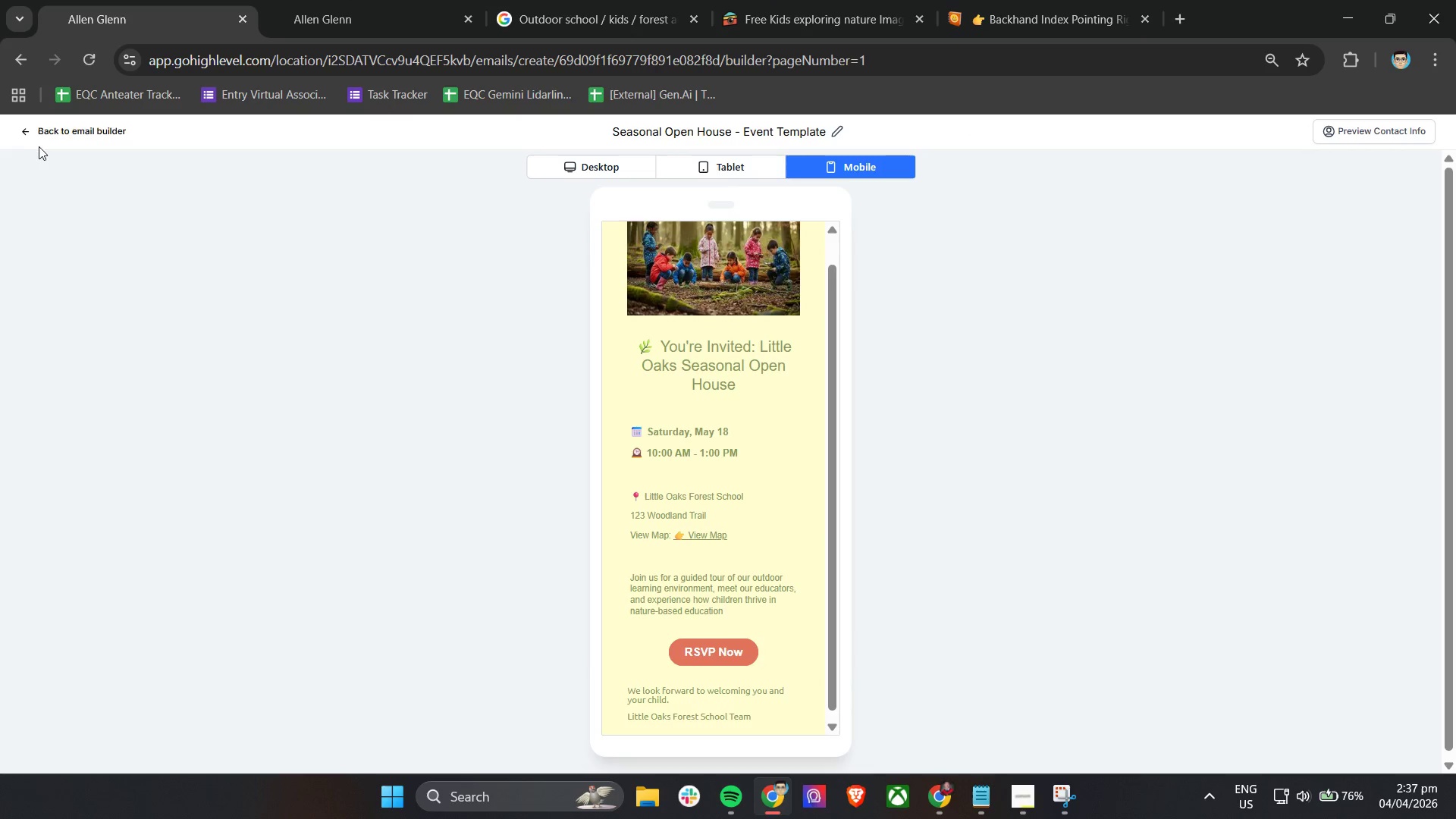 
left_click([28, 130])
 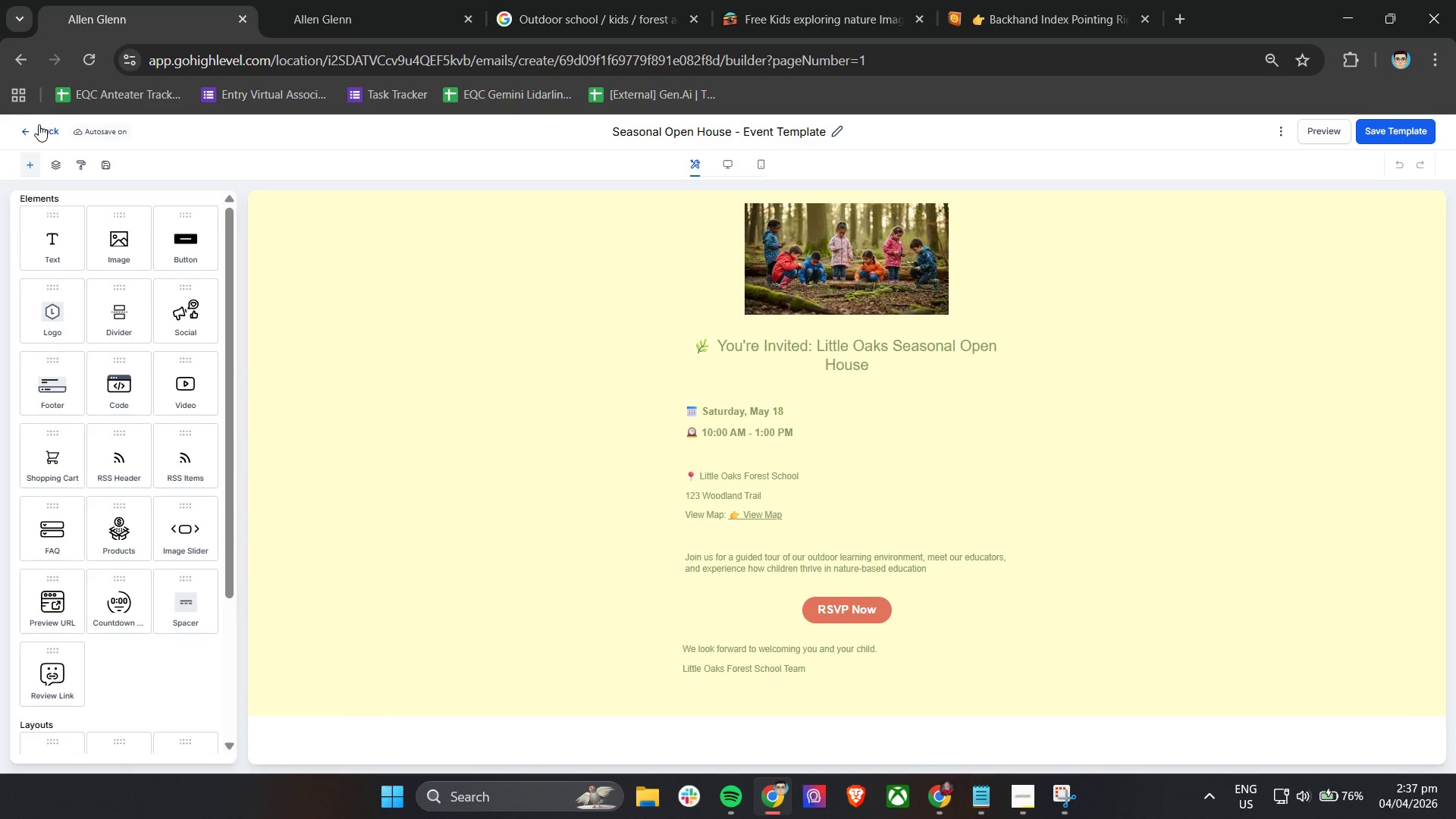 
left_click([37, 126])
 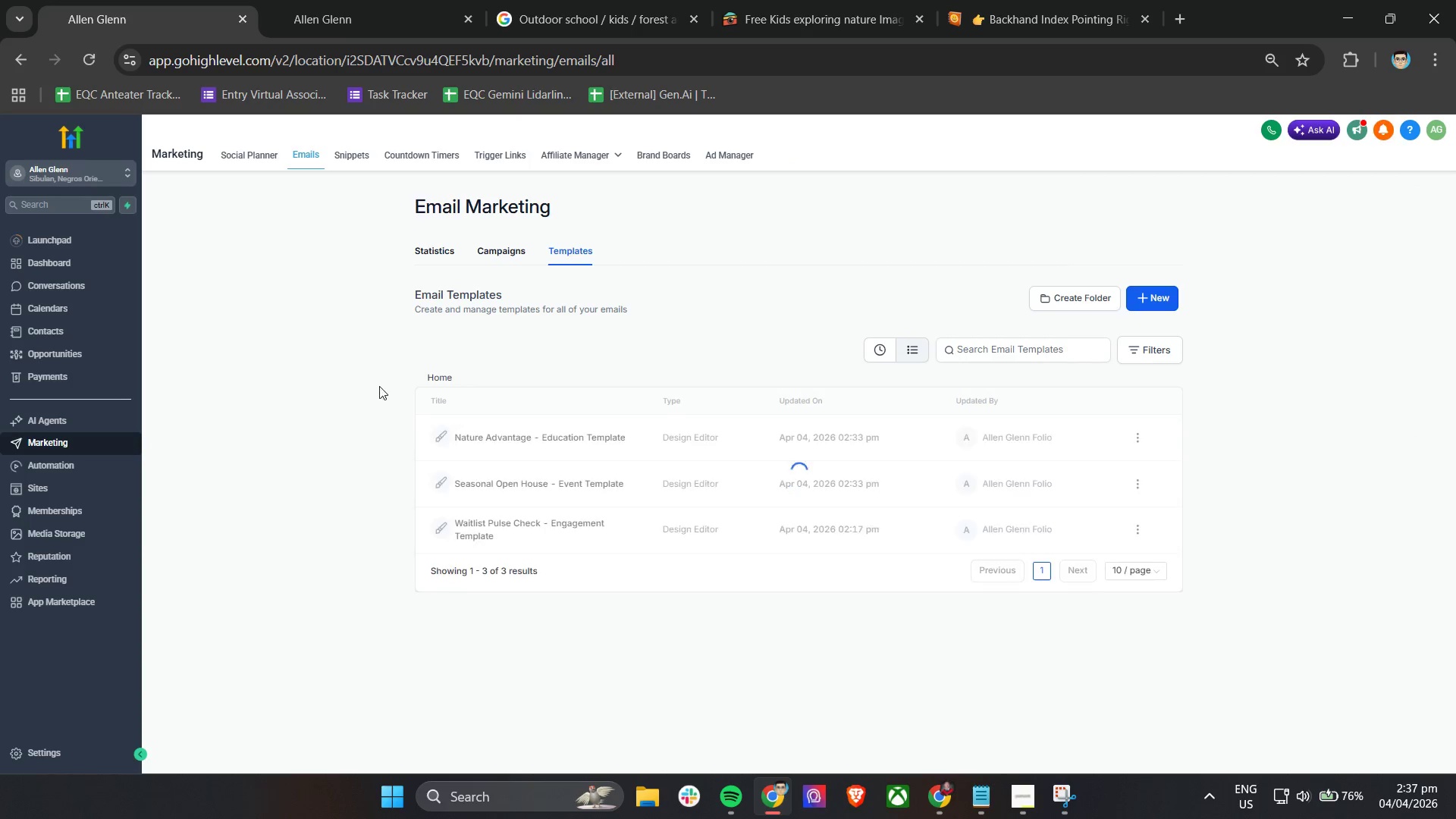 
left_click([508, 441])
 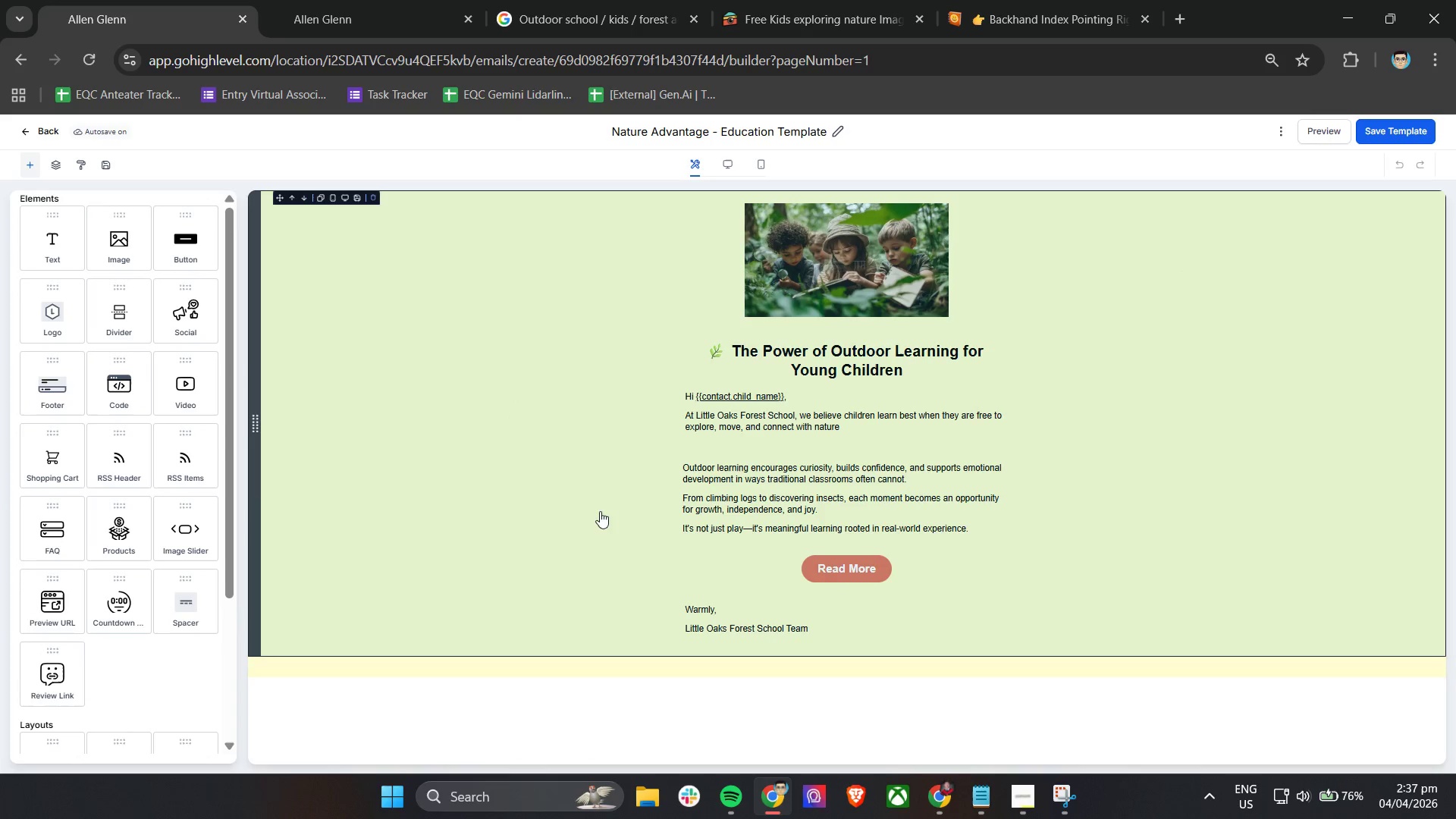 
left_click([29, 133])
 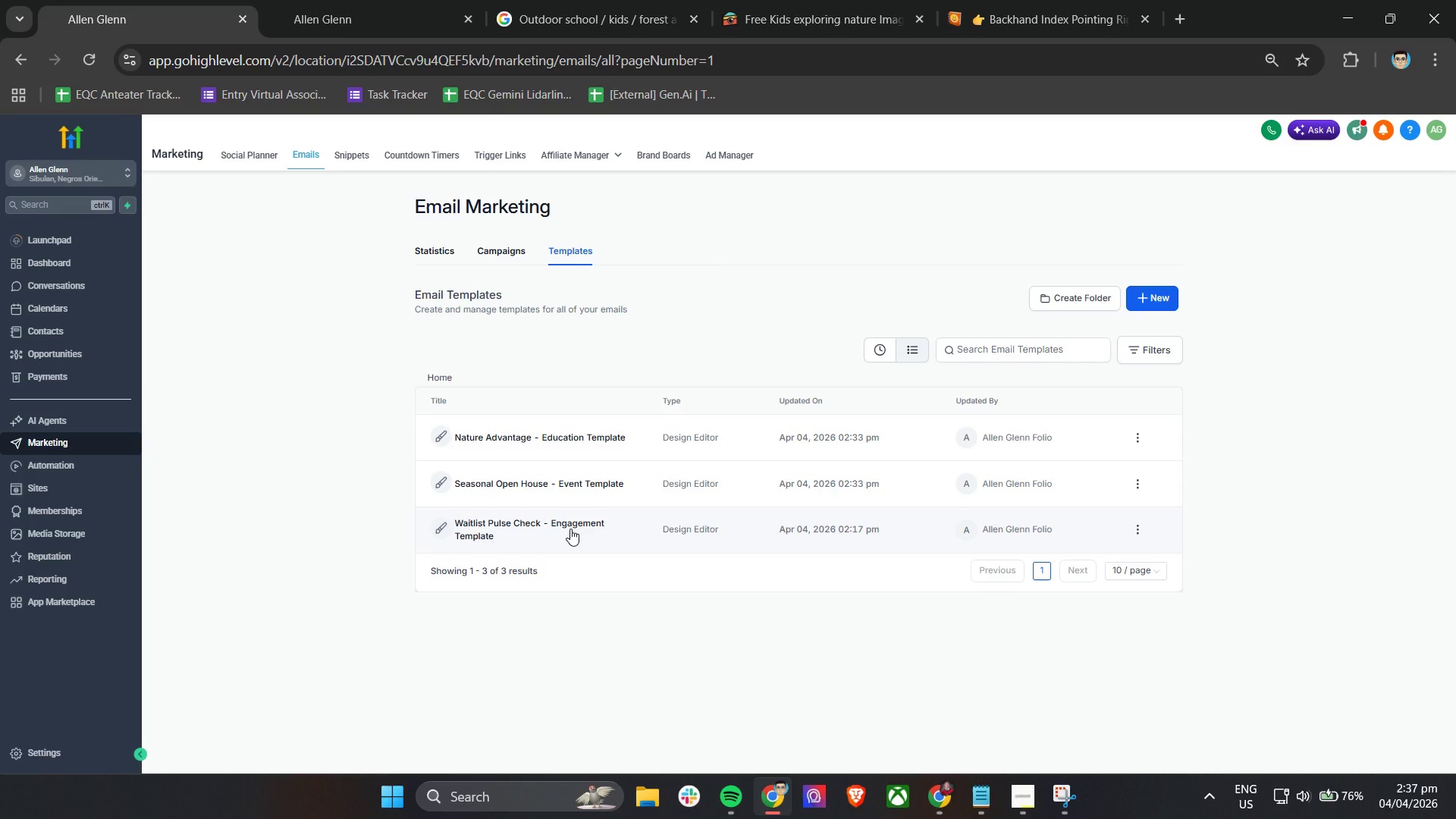 
wait(5.34)
 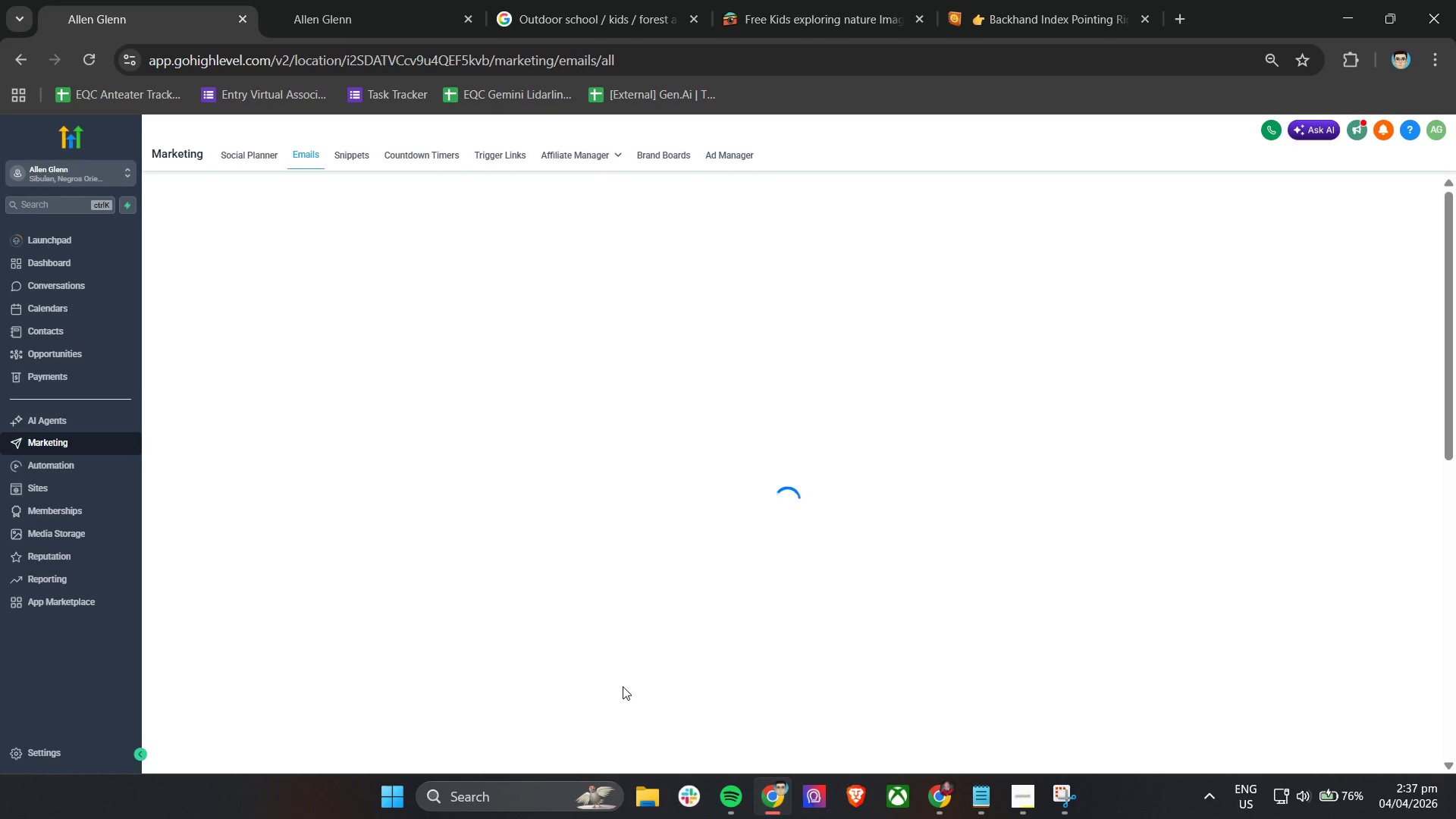 
left_click([642, 801])
 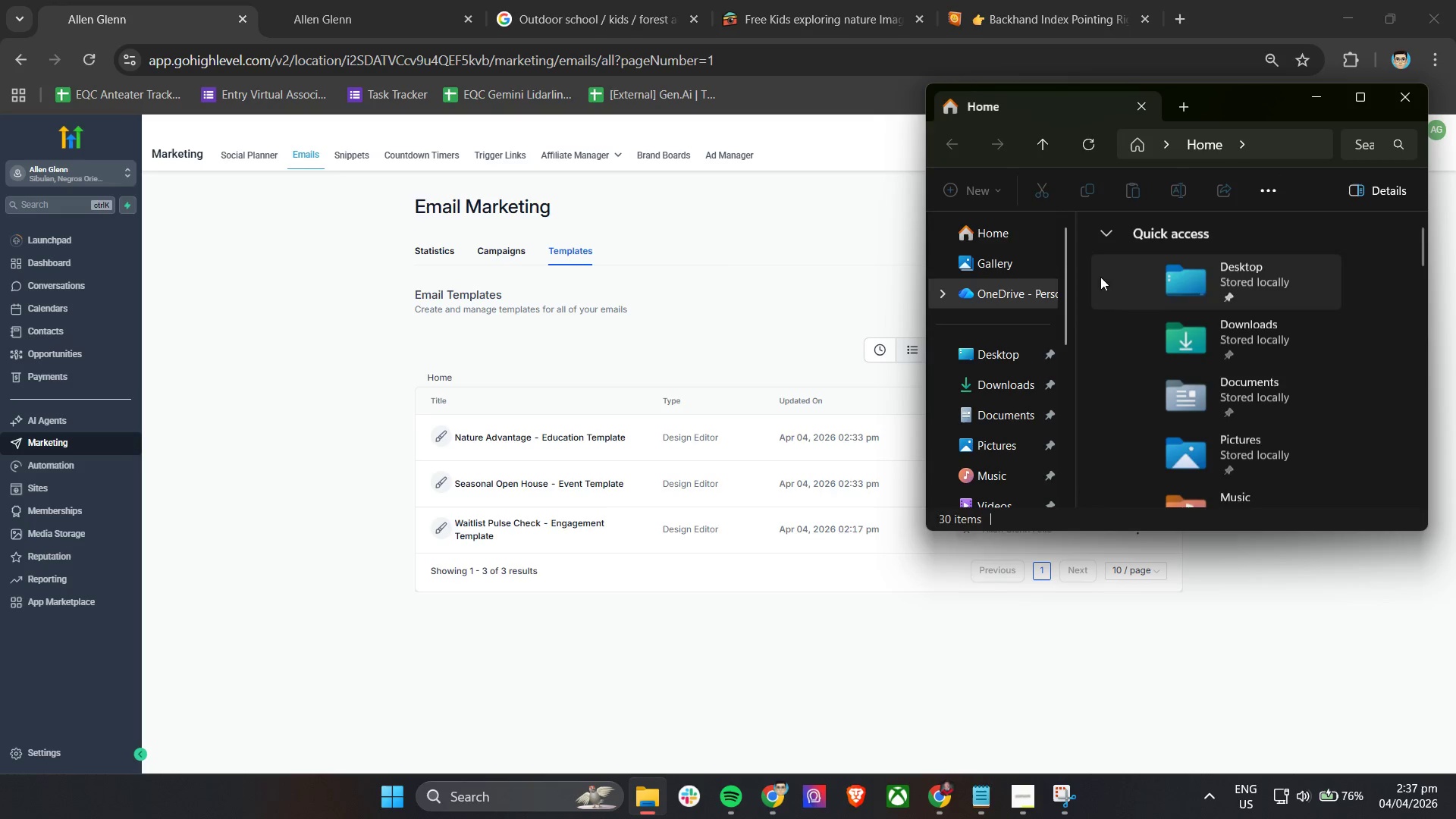 
left_click([1354, 99])
 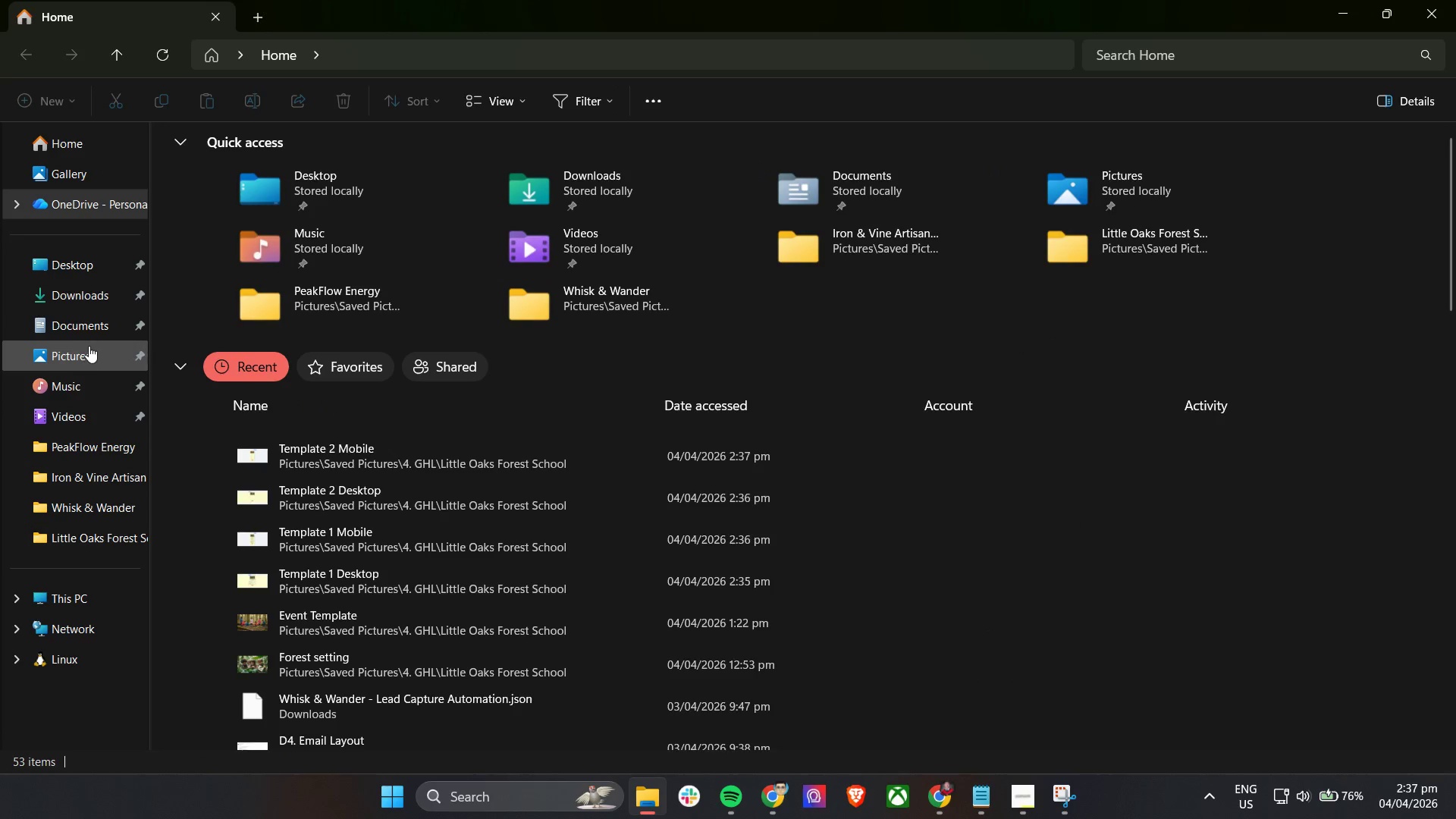 
left_click([87, 356])
 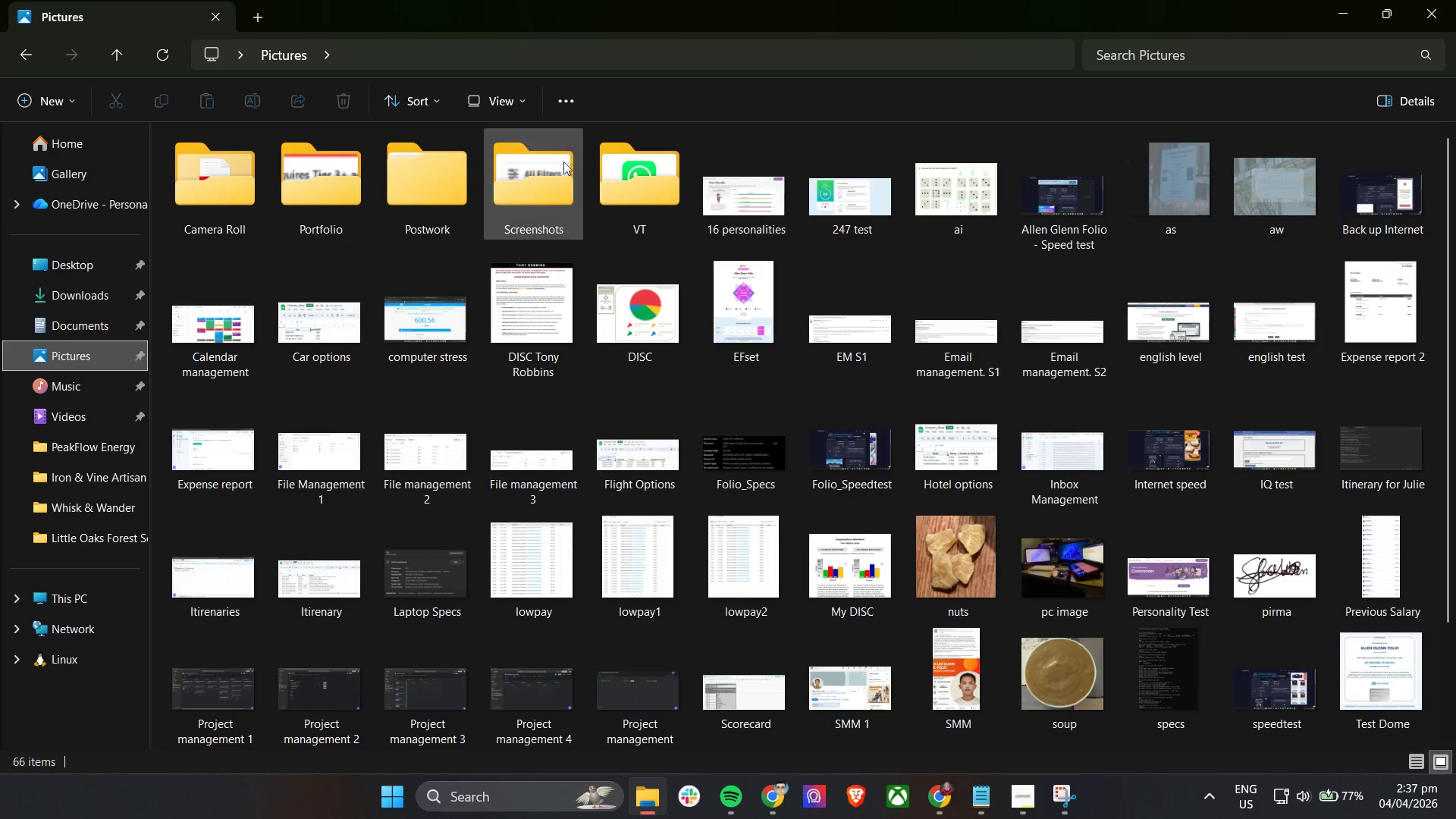 
double_click([401, 195])
 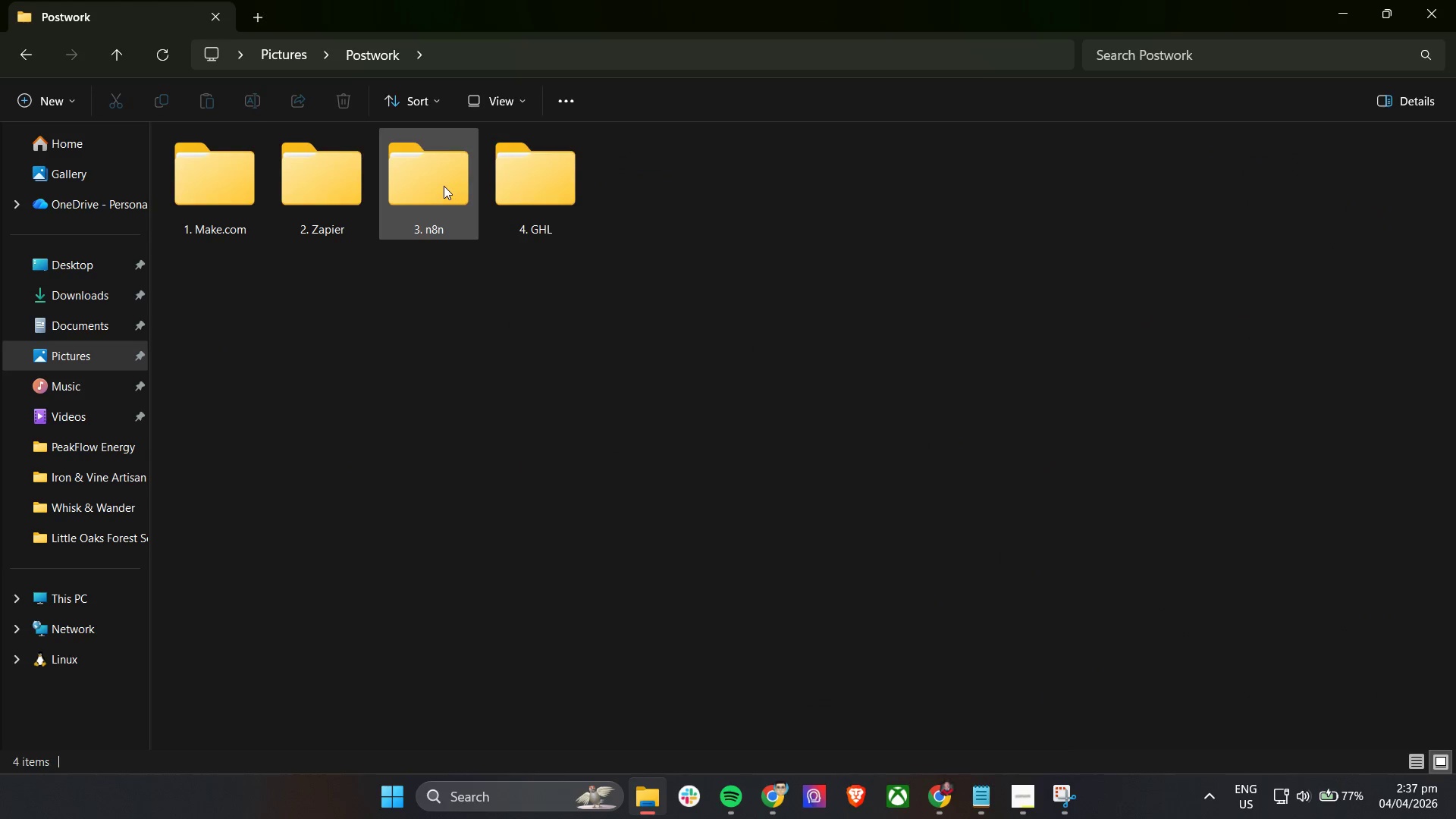 
double_click([526, 186])
 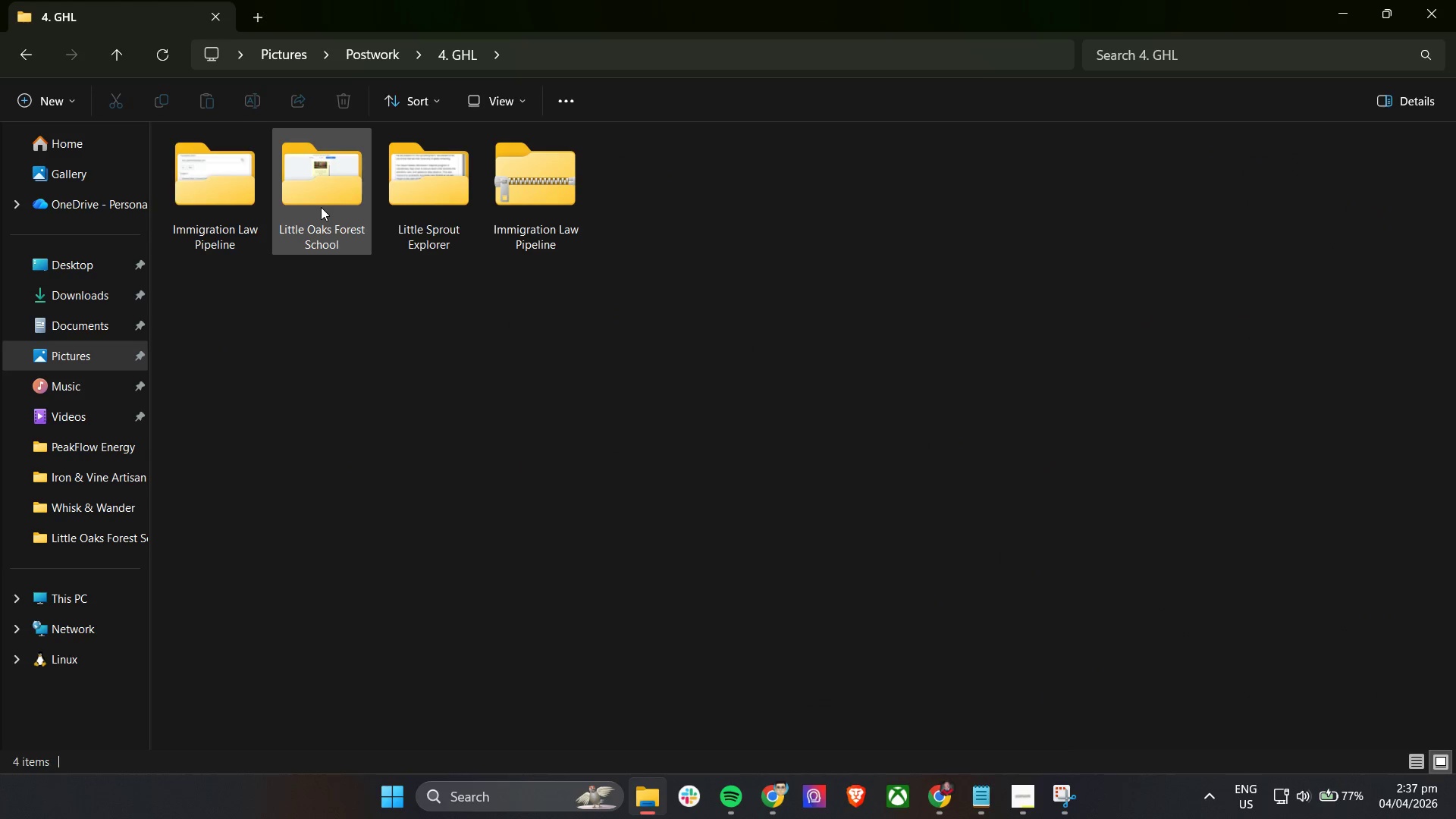 
double_click([318, 207])
 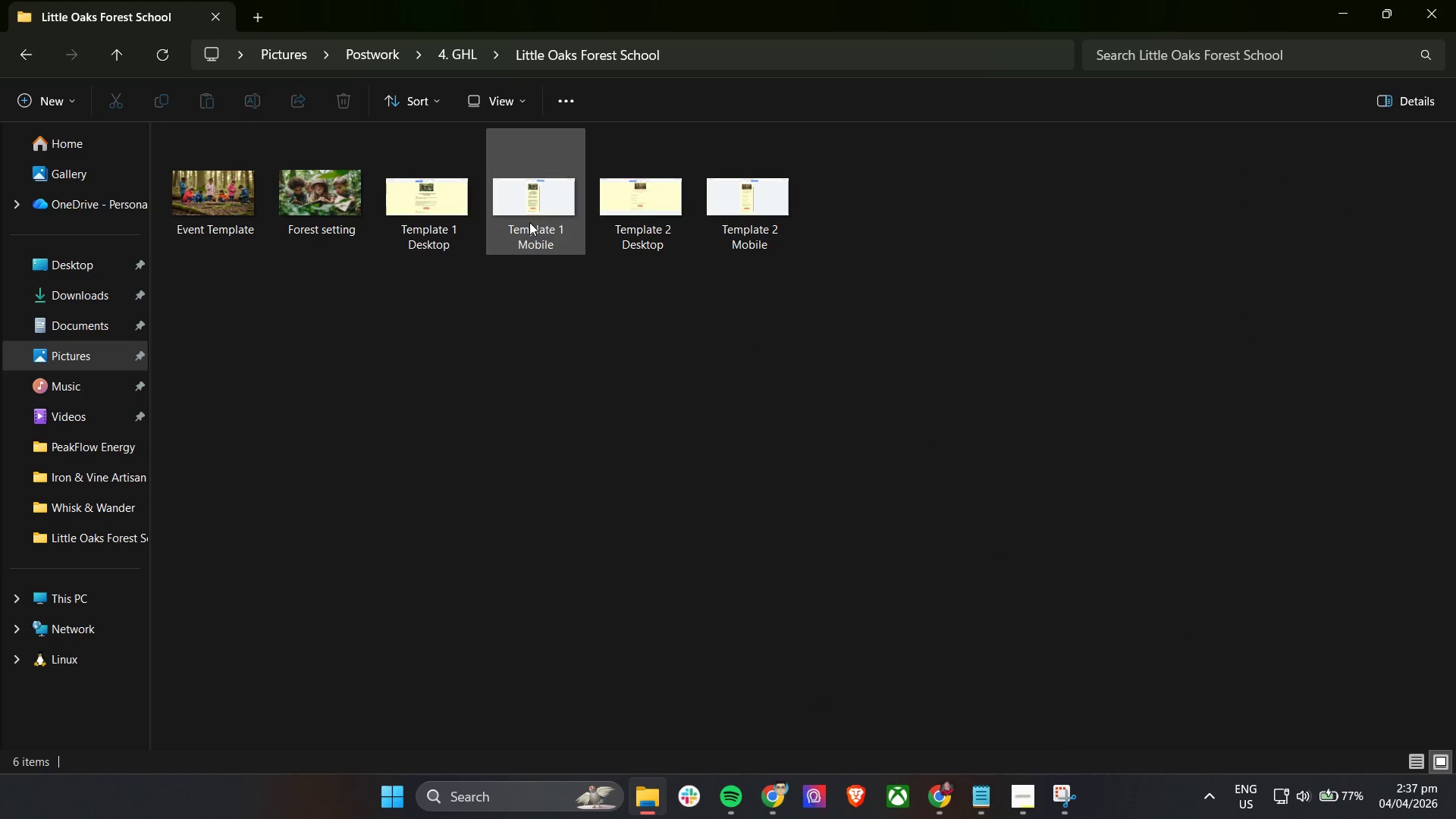 
double_click([422, 204])
 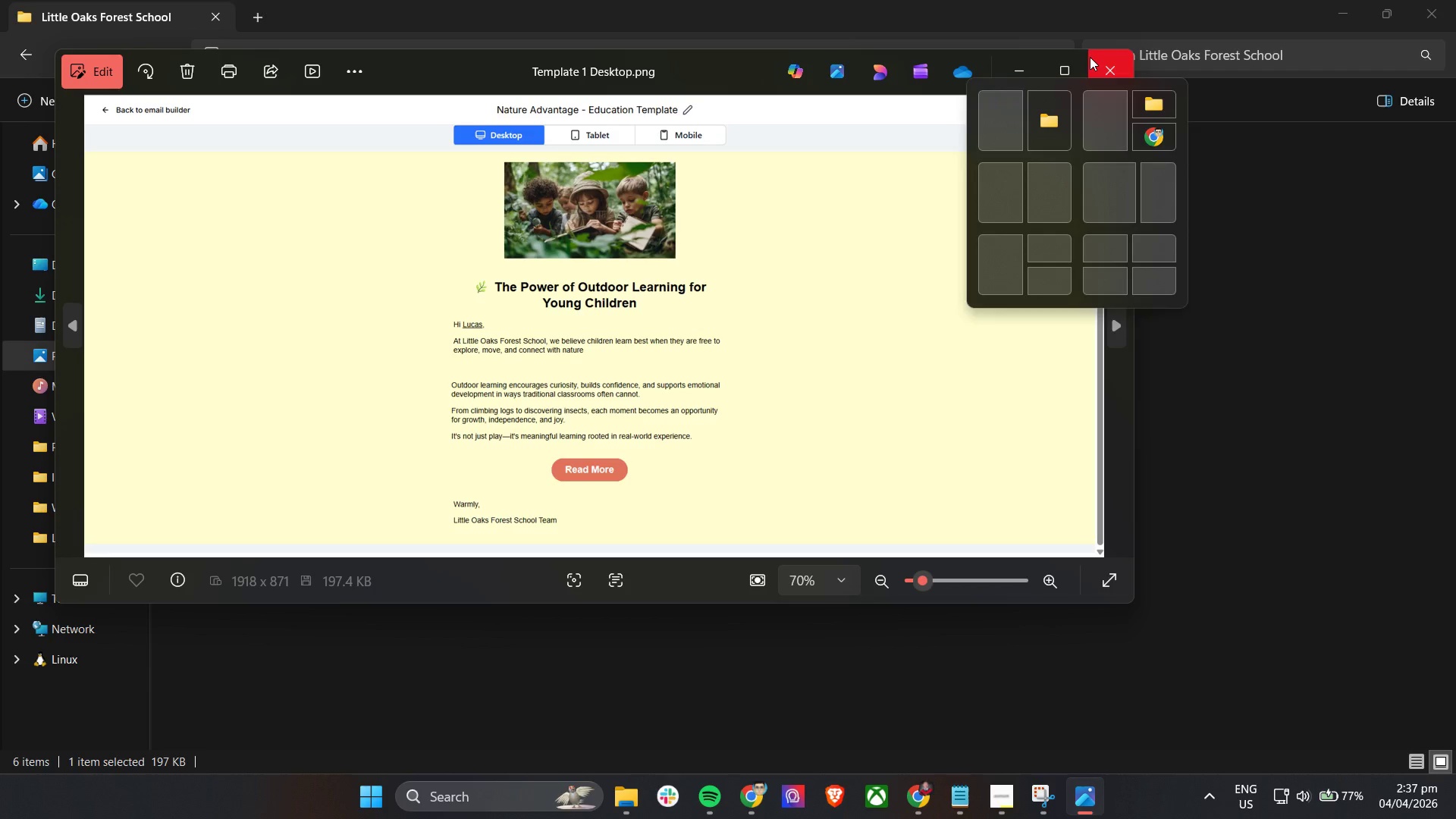 
wait(6.39)
 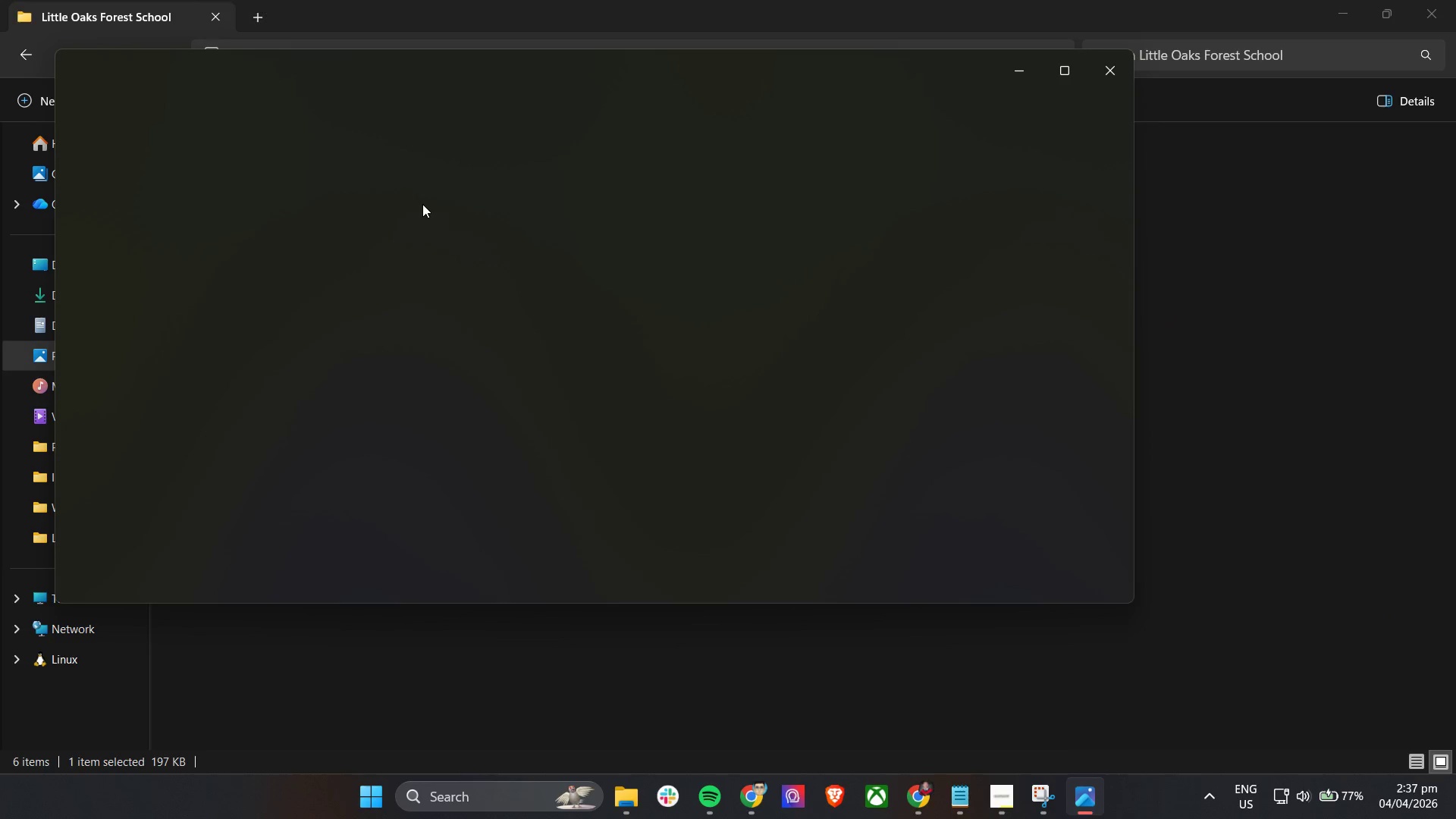 
left_click([1097, 72])
 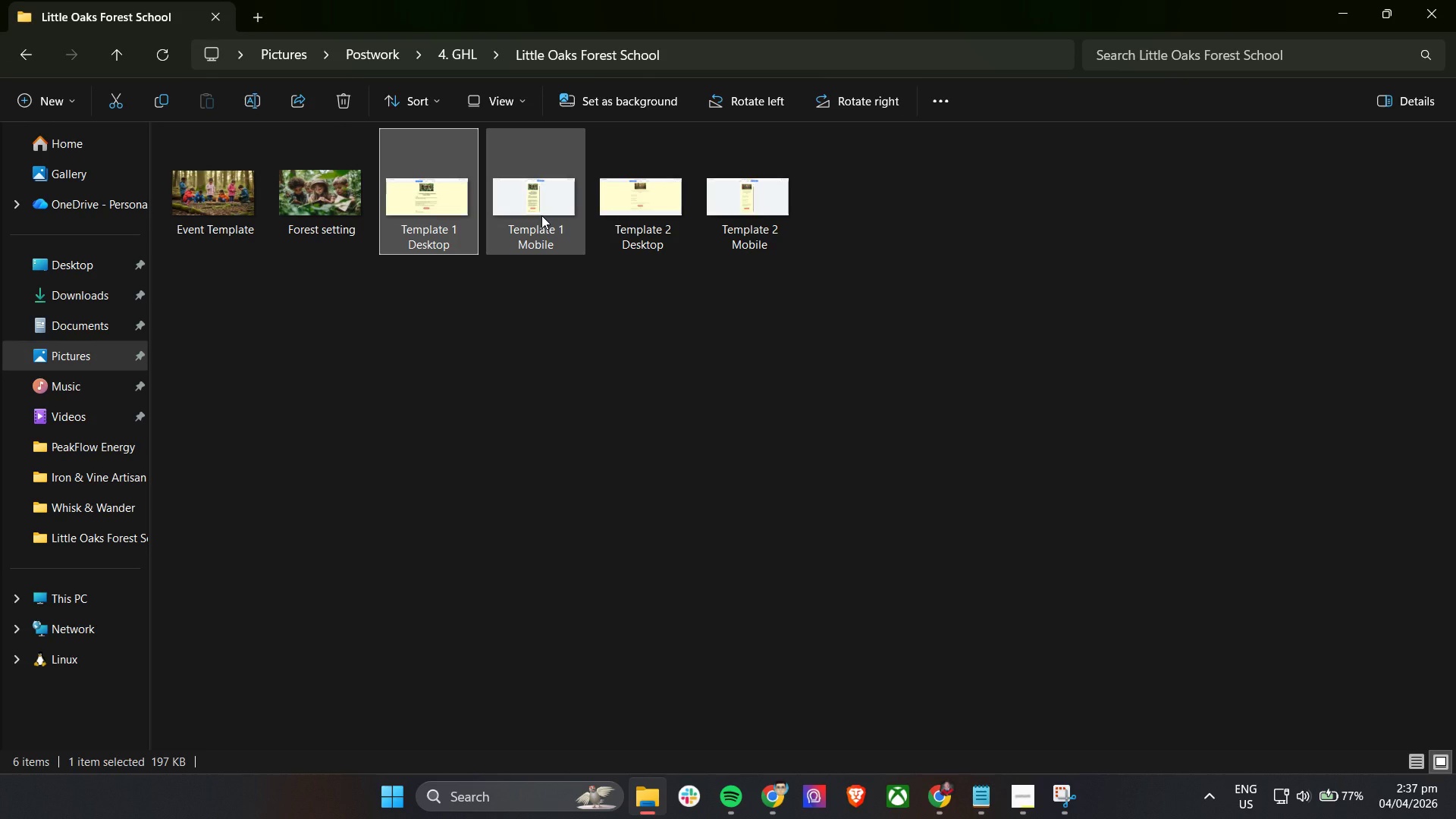 
double_click([541, 215])
 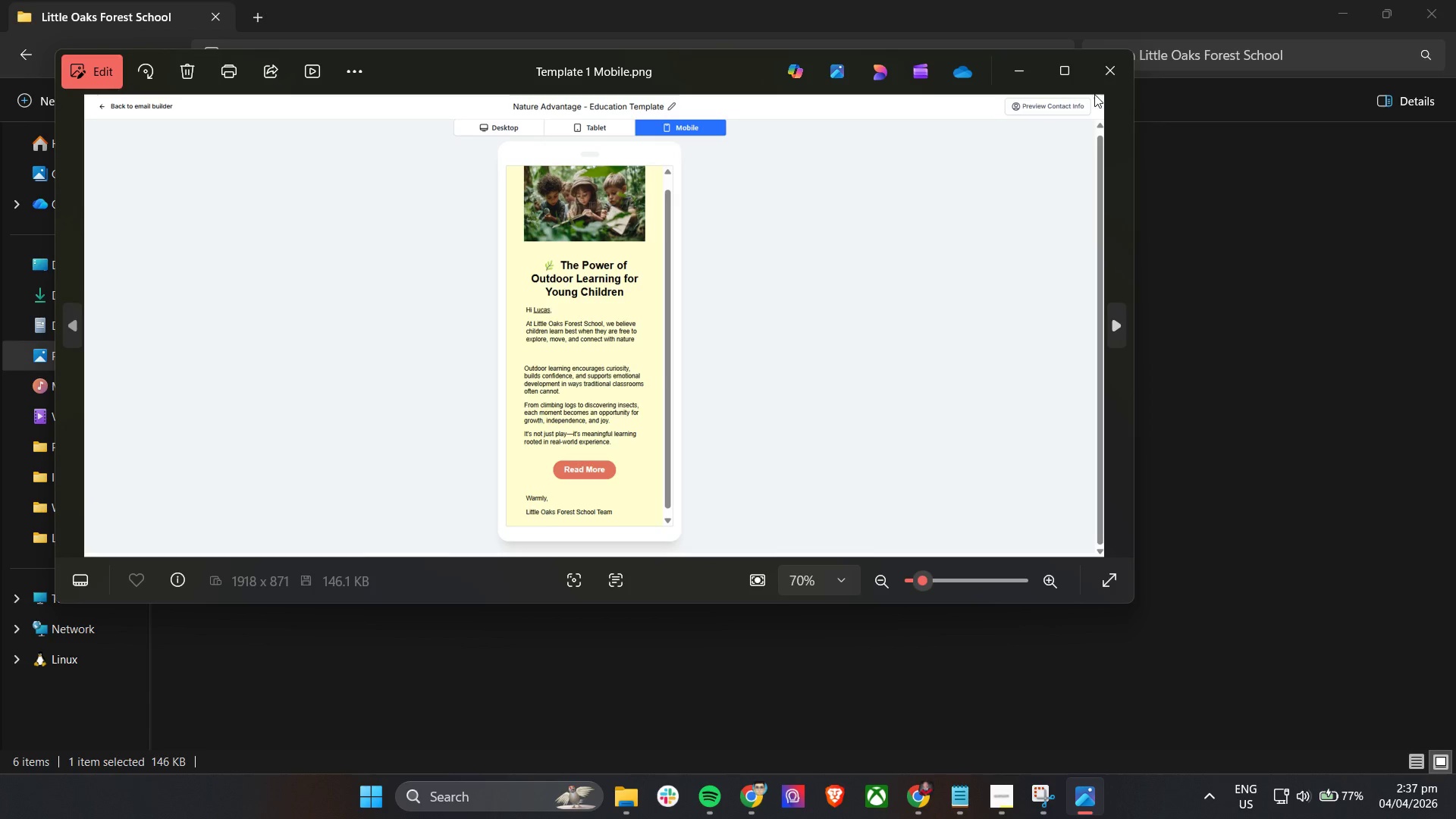 
left_click([1097, 87])
 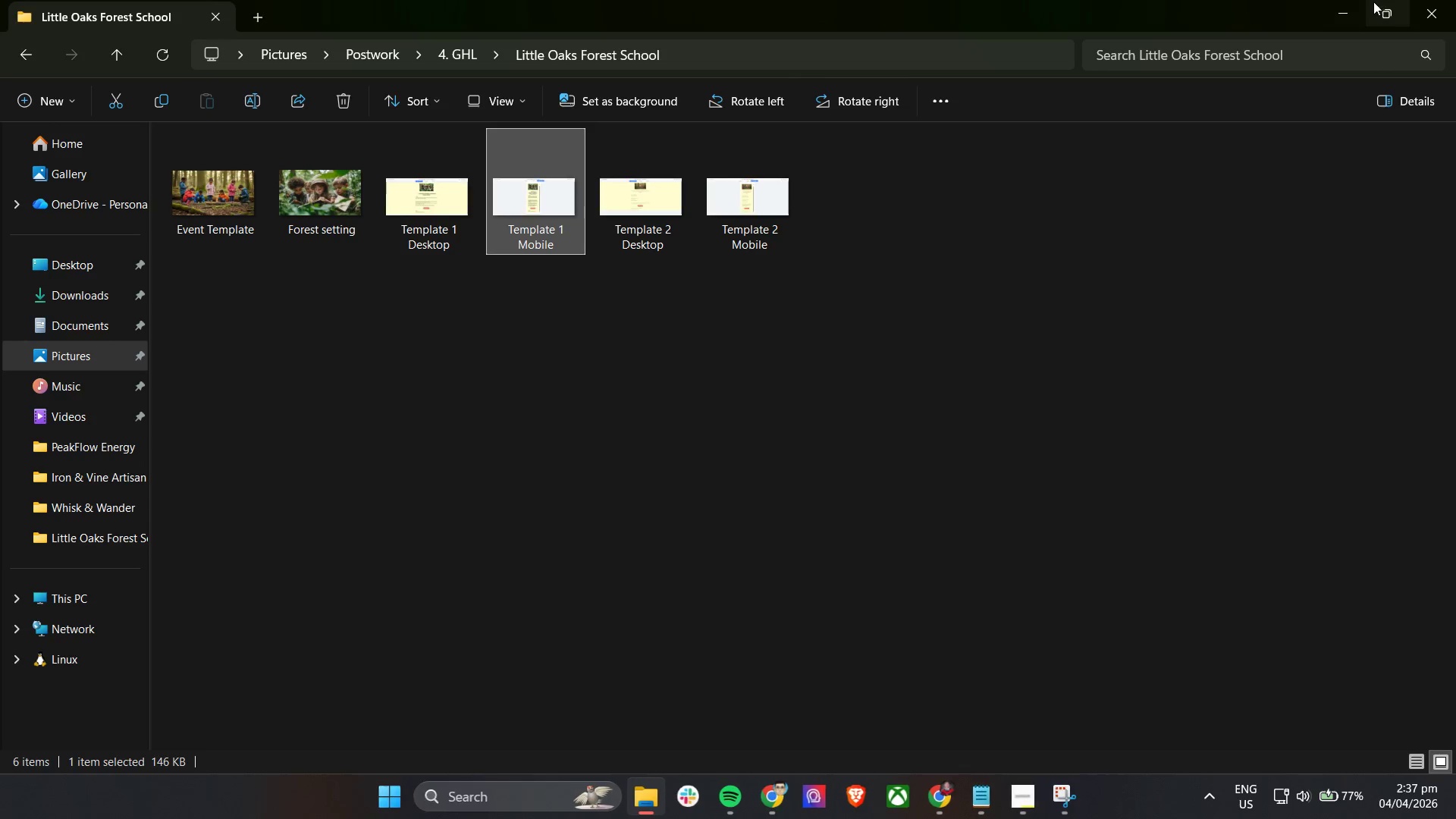 
left_click([1345, 2])
 